 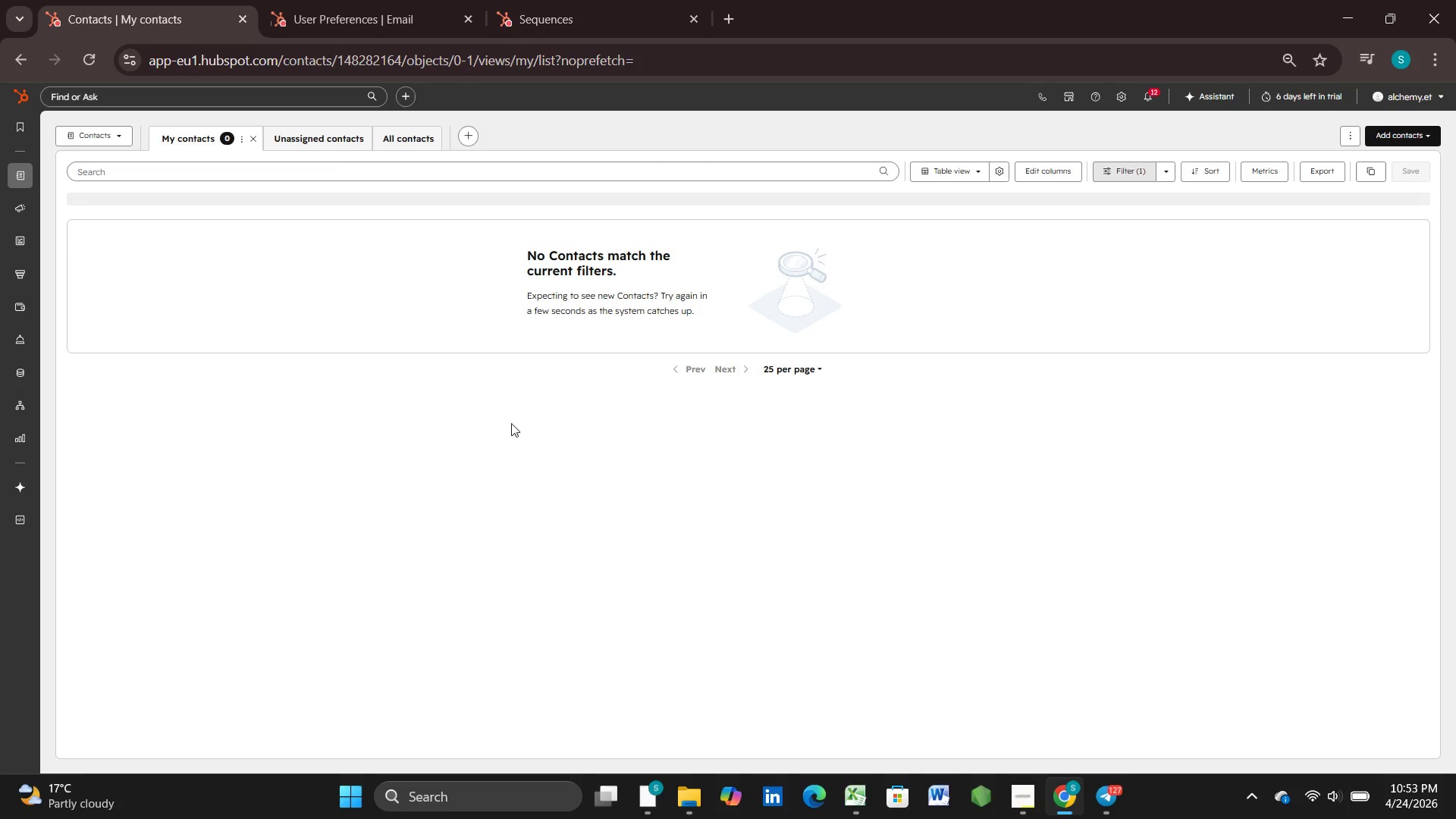 
left_click([259, 211])
 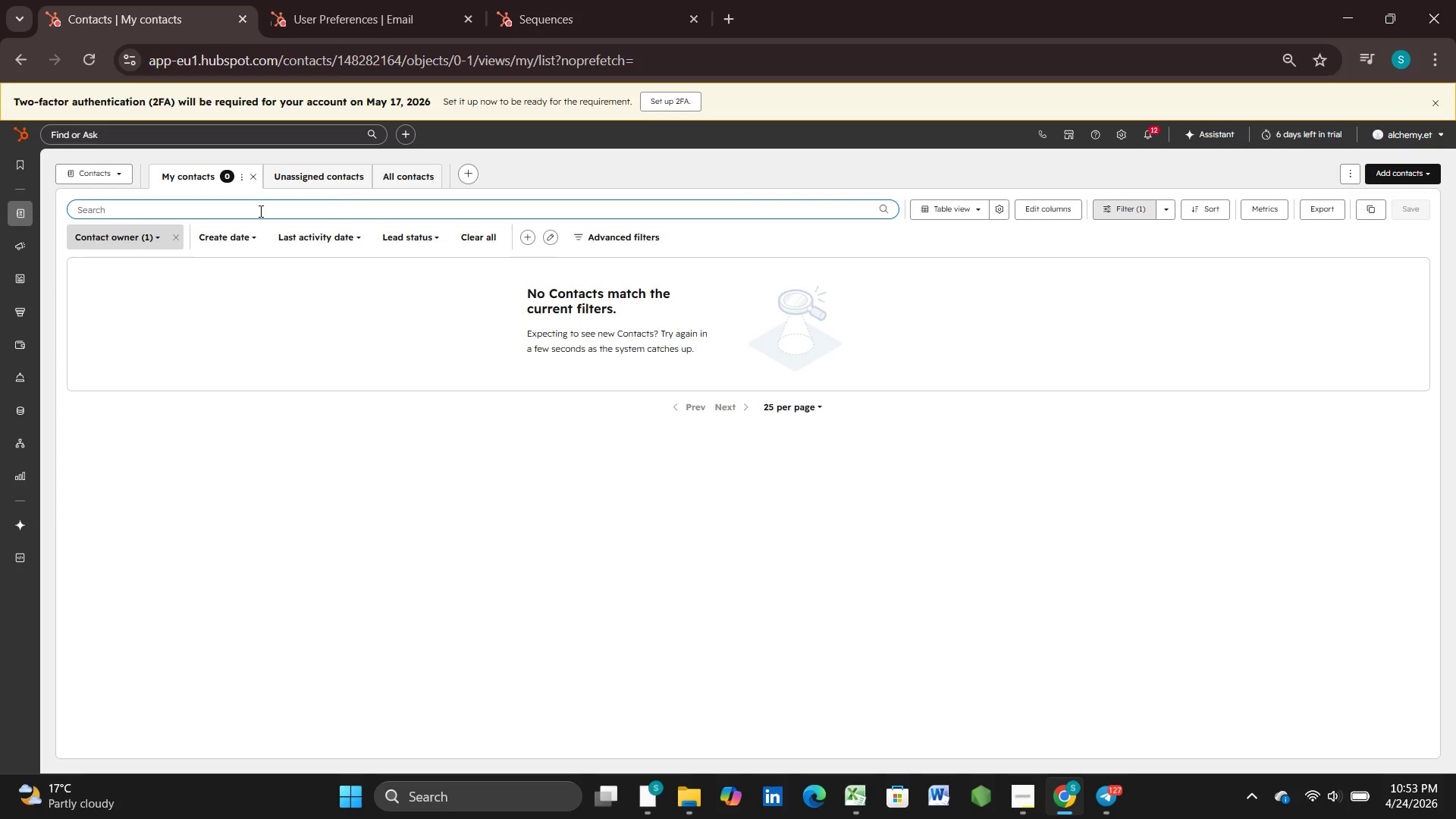 
key(Control+V)
 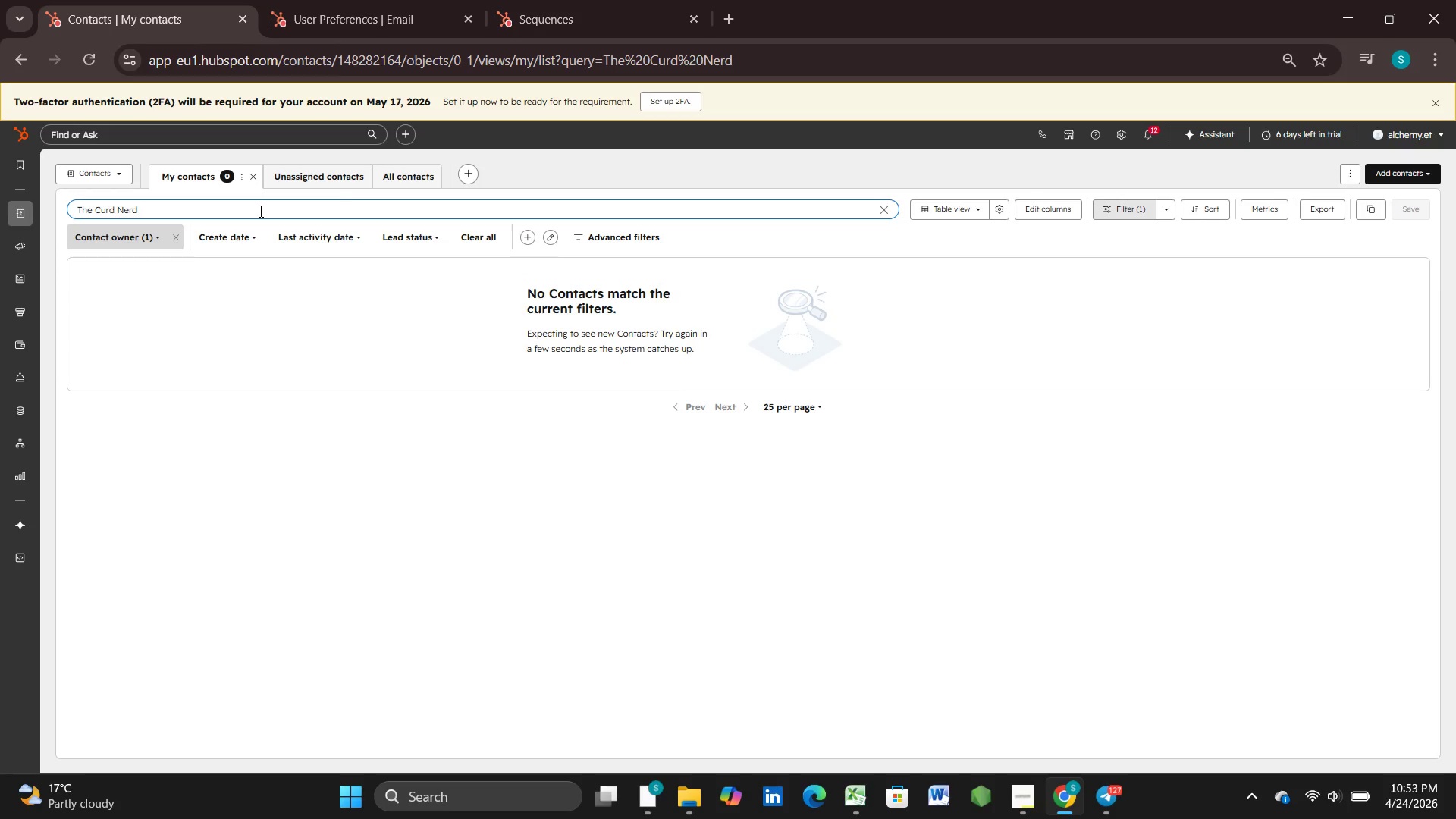 
key(Control+Z)
 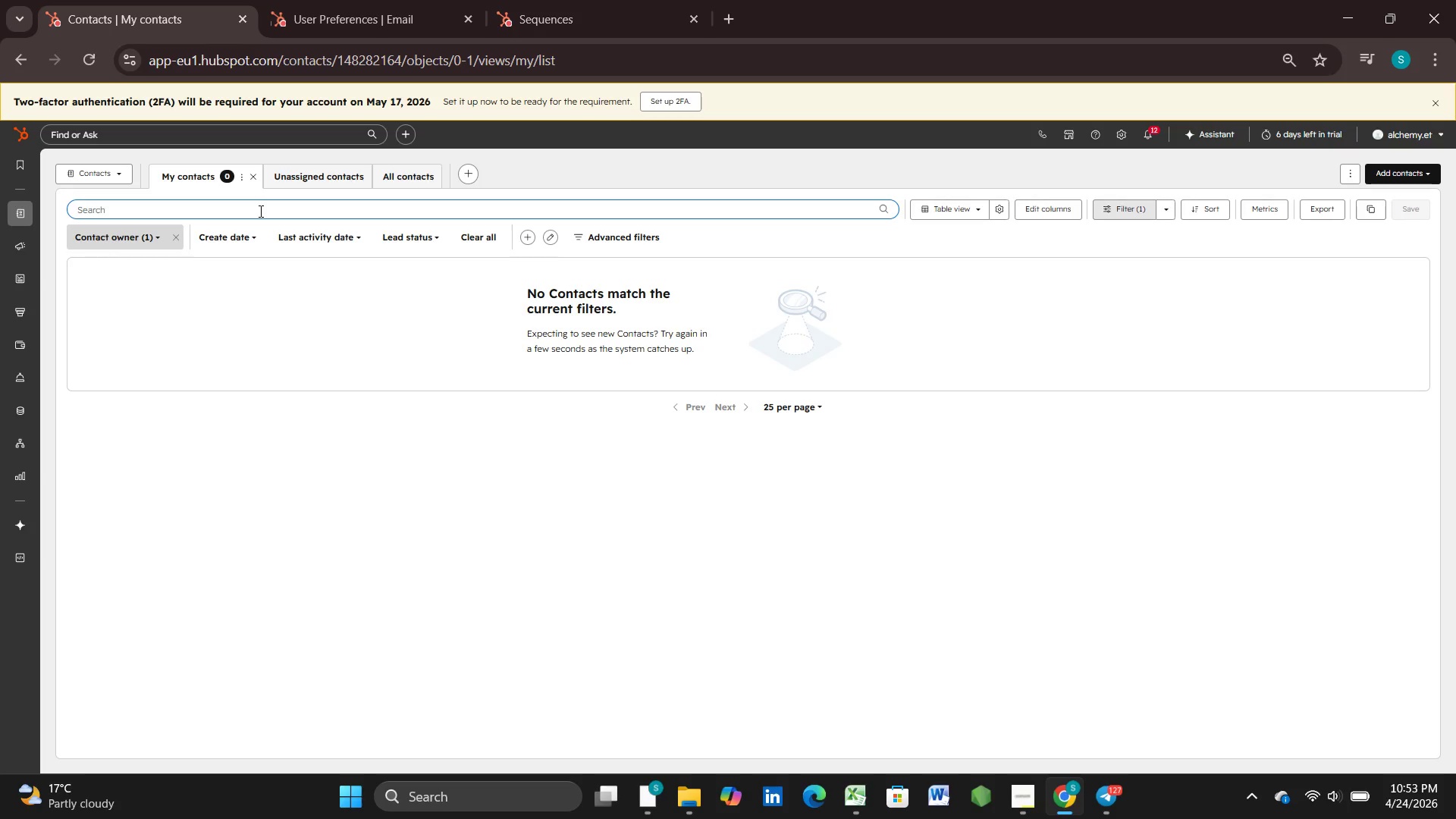 
wait(18.58)
 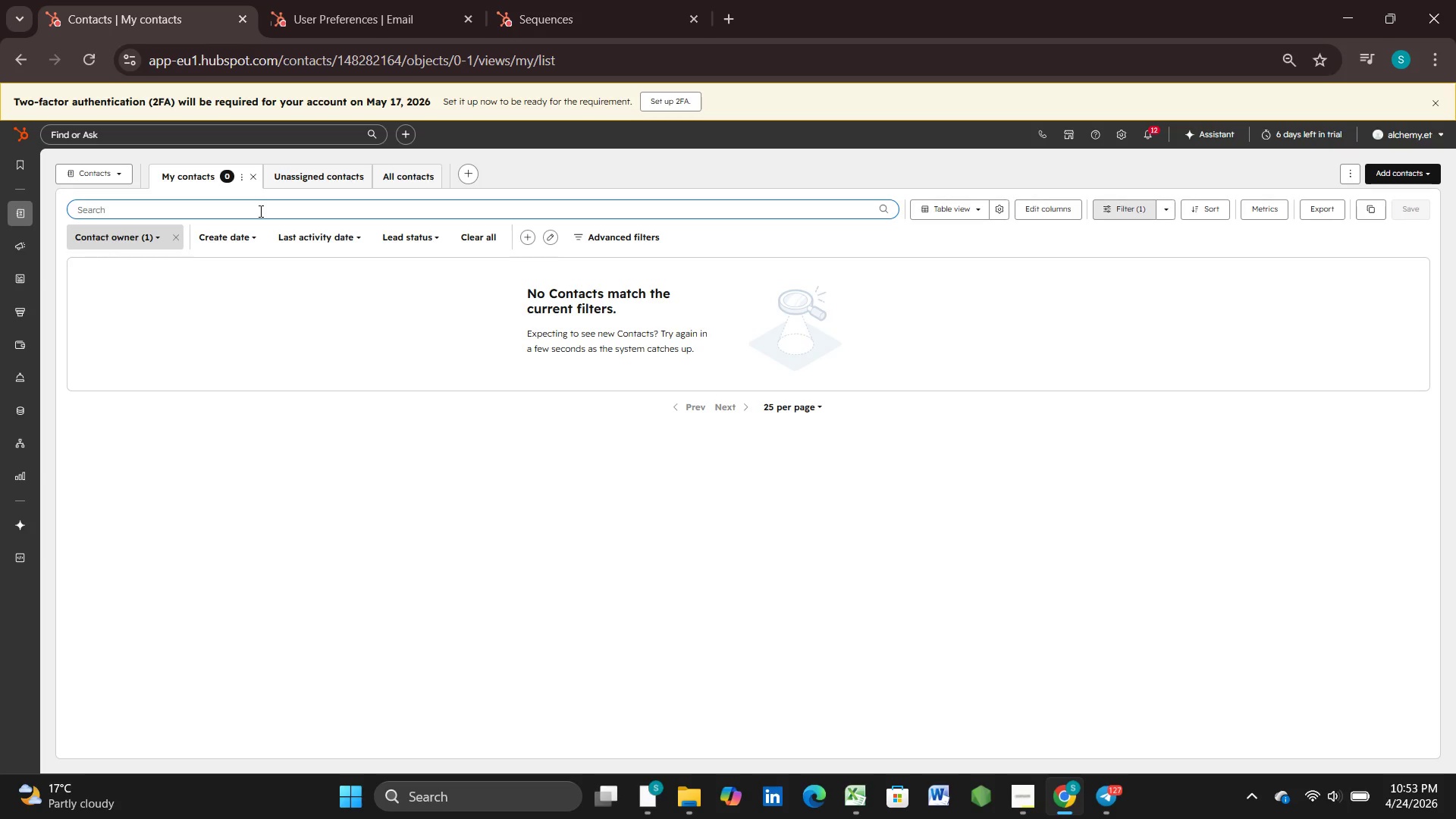 
left_click([240, 178])
 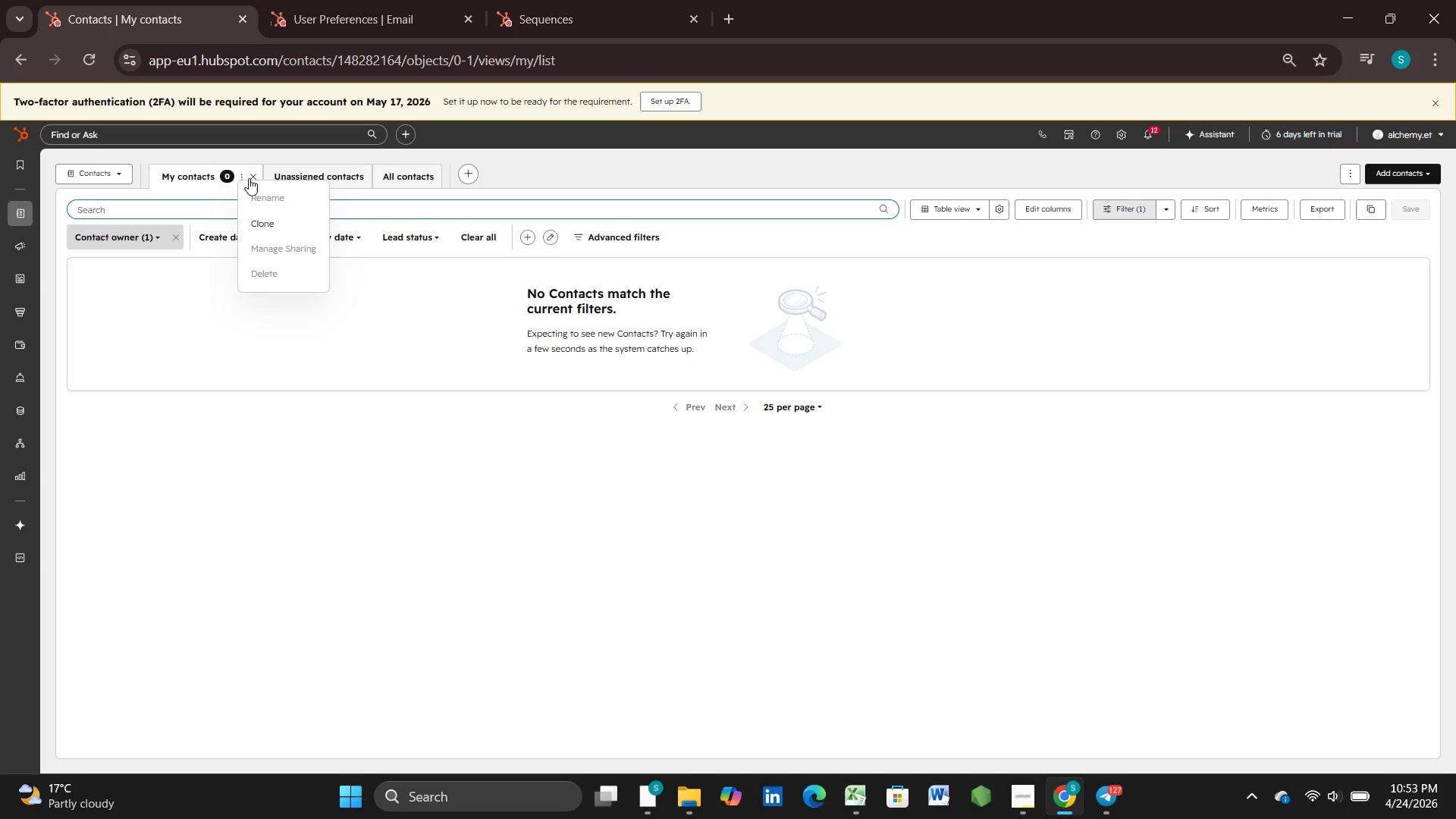 
left_click([253, 177])
 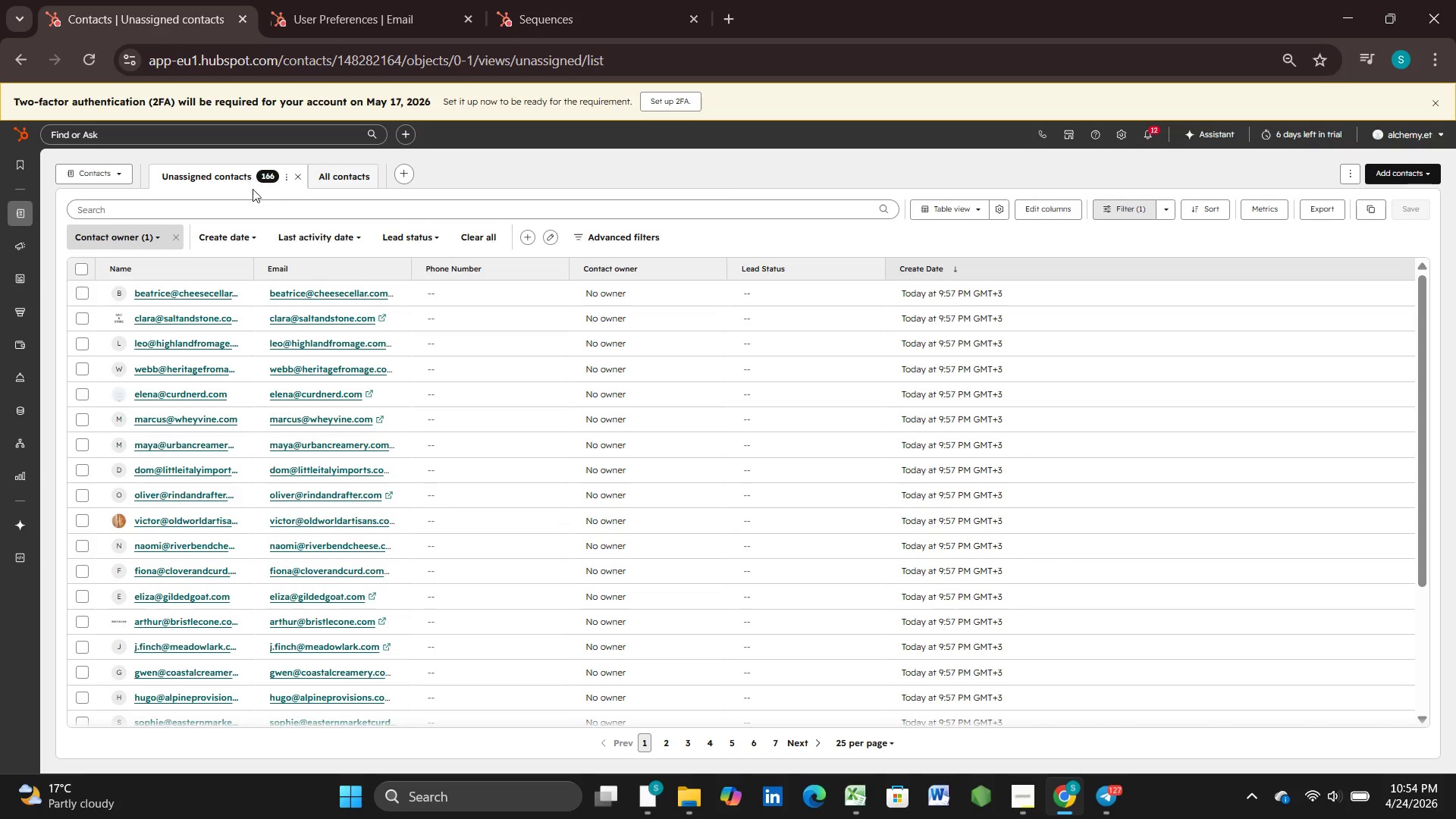 
wait(6.91)
 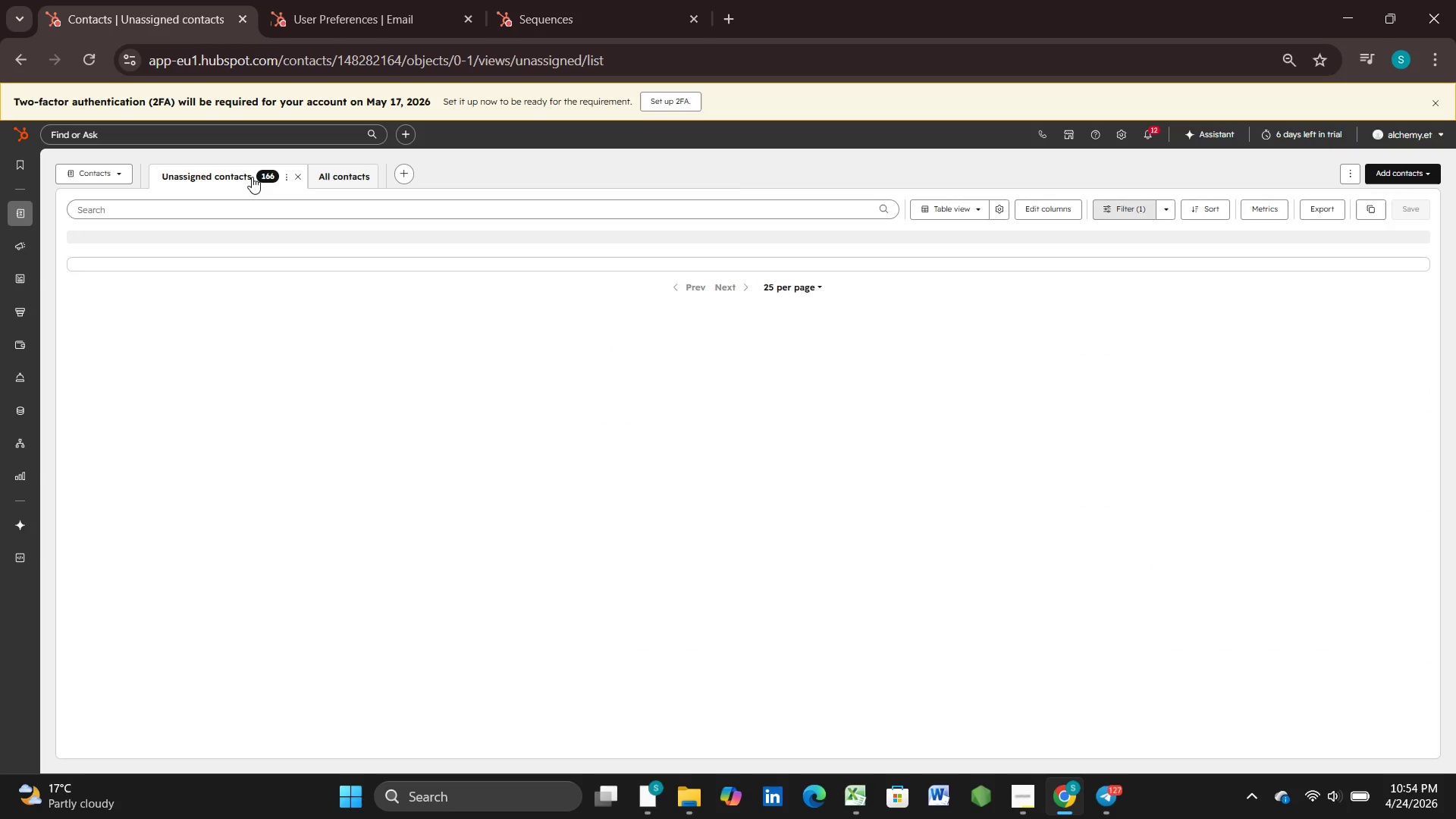 
left_click([259, 215])
 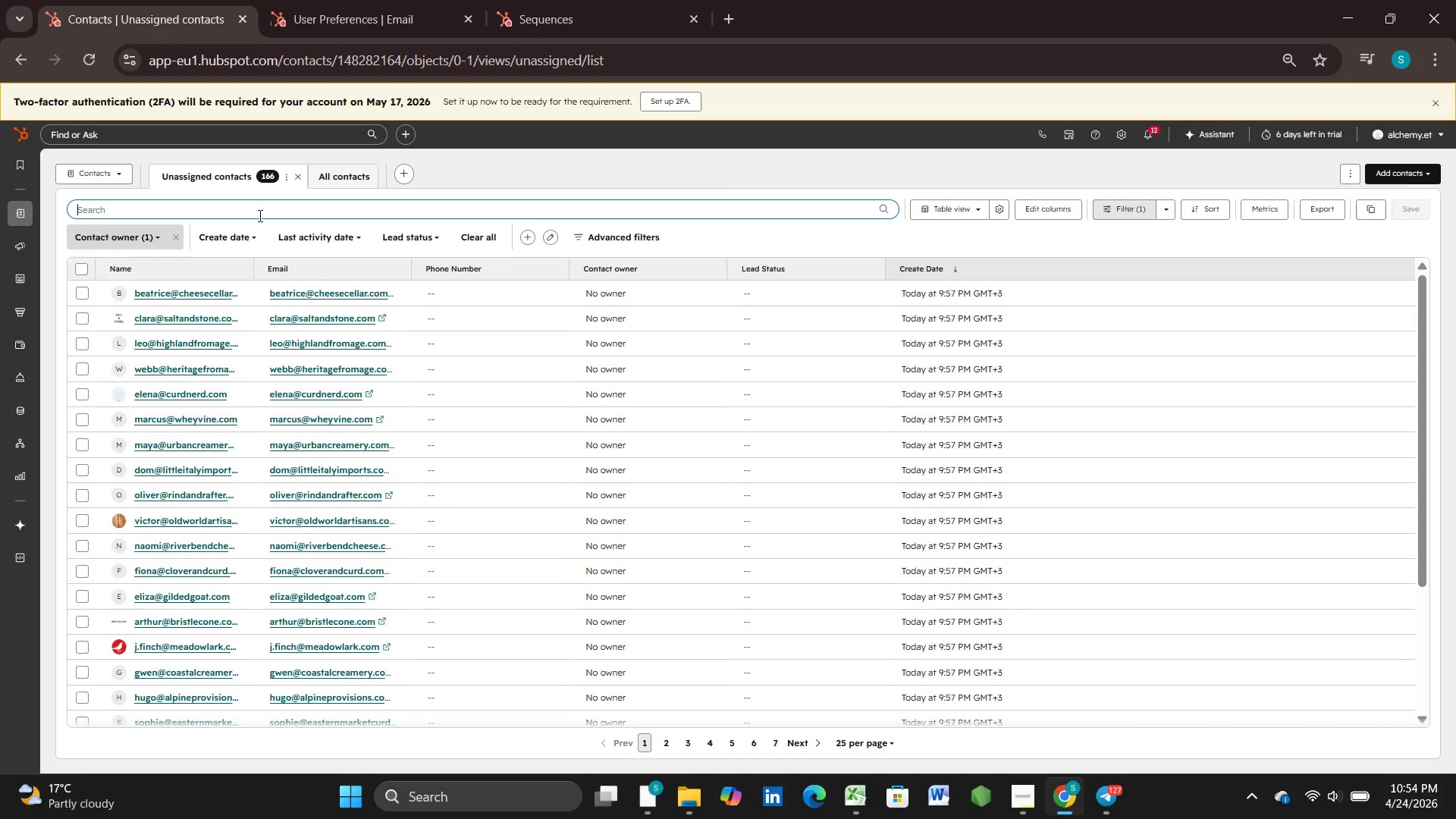 
key(Control+V)
 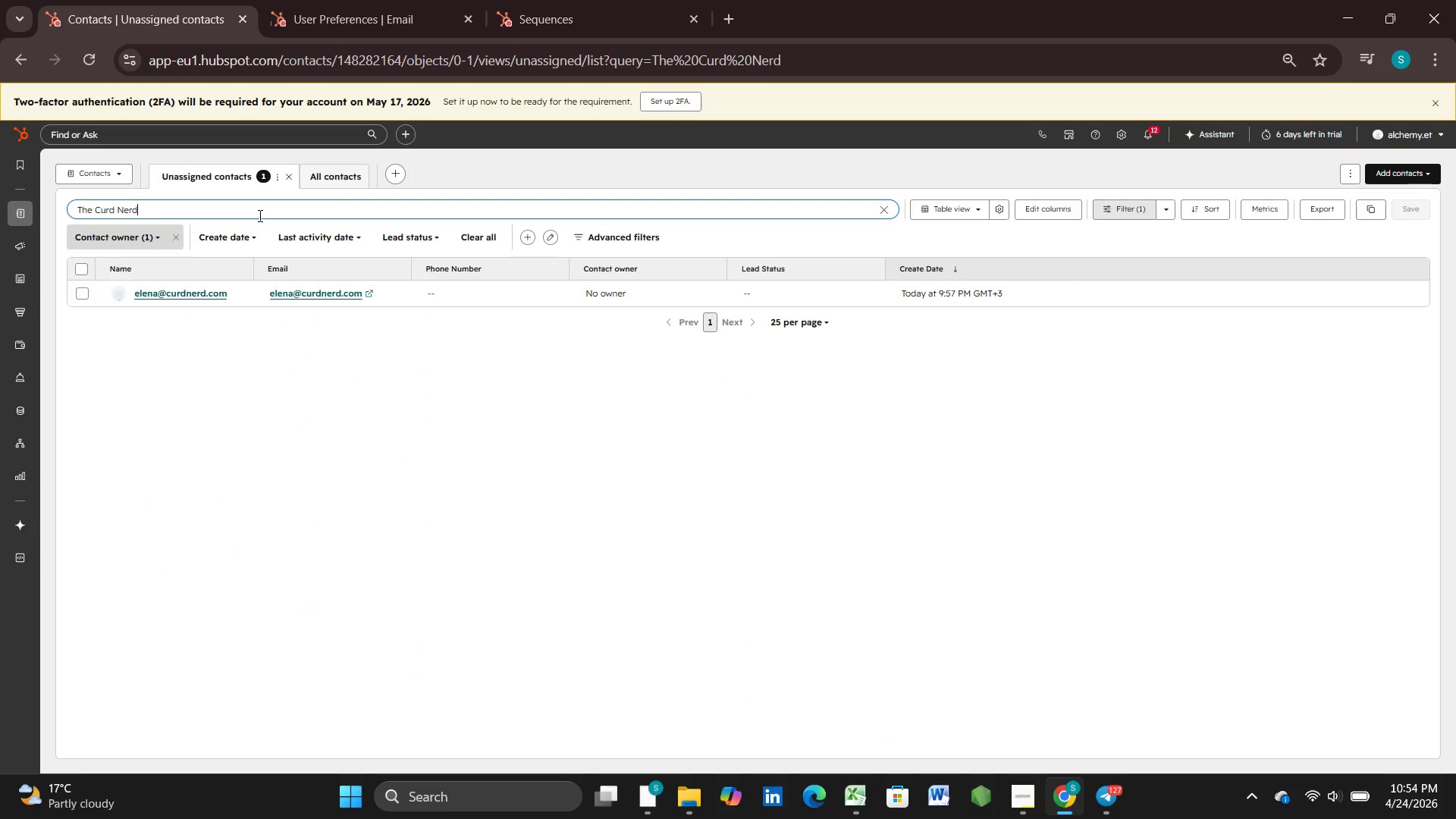 
wait(8.33)
 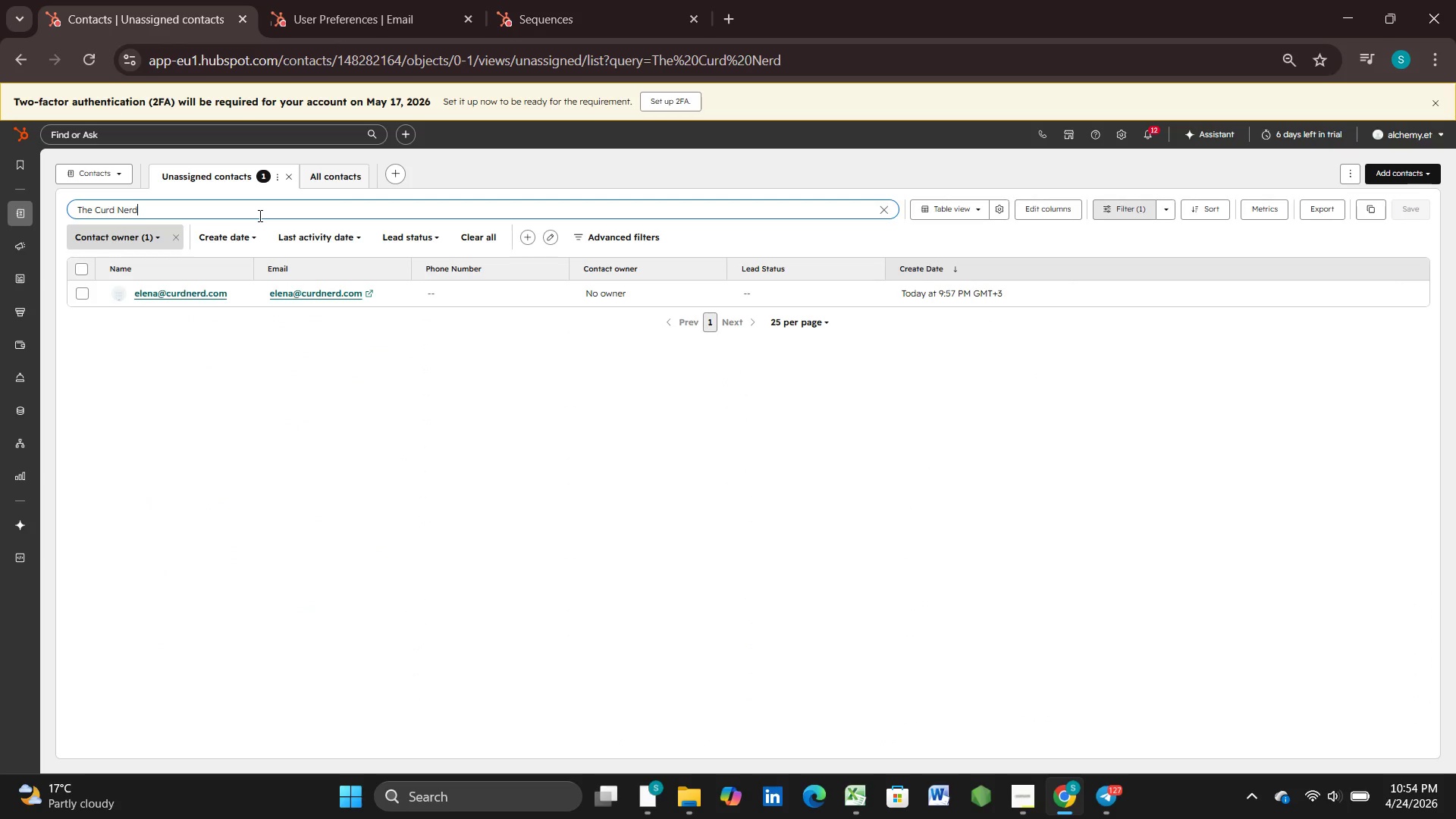 
left_click([215, 290])
 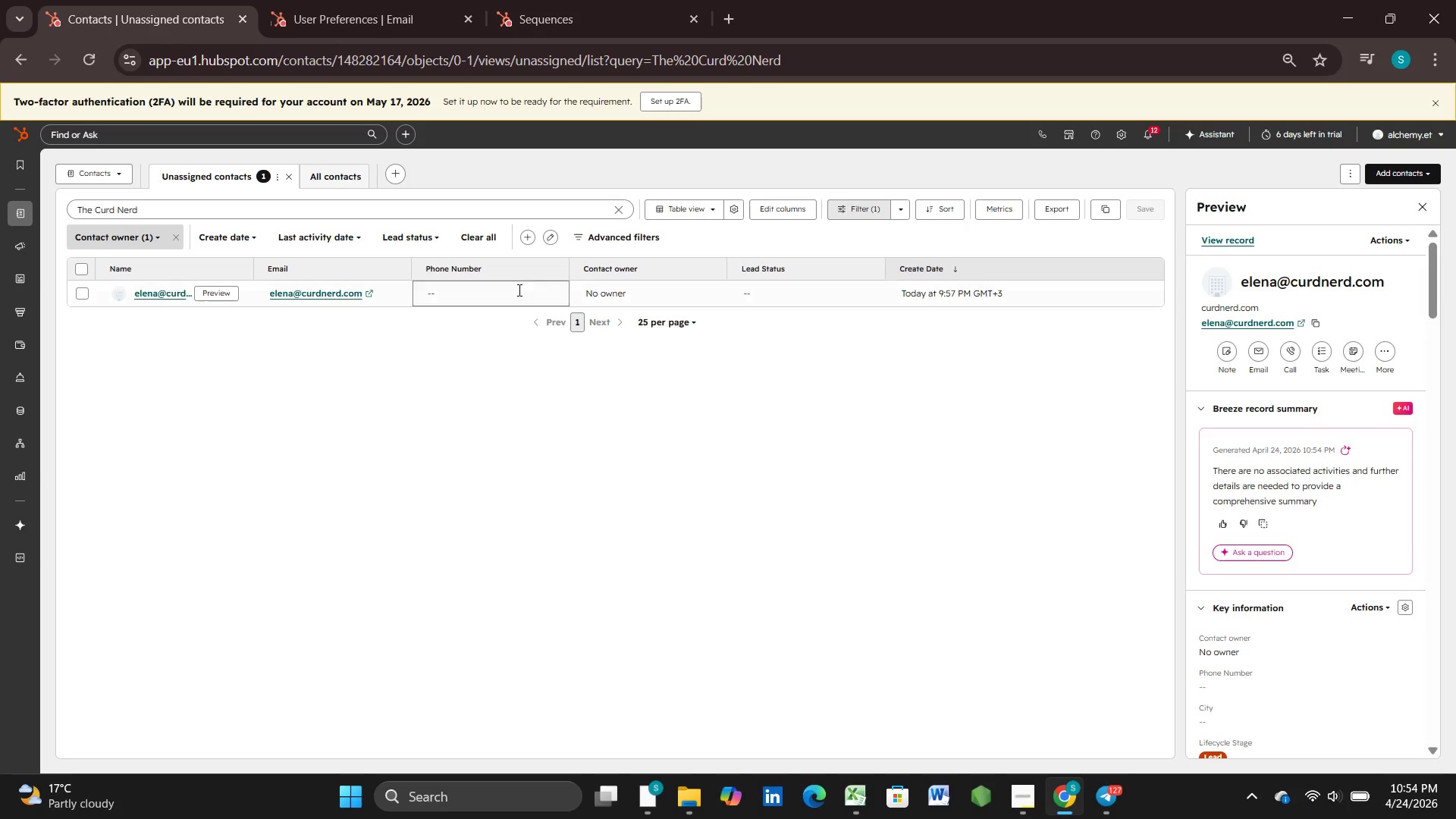 
wait(7.31)
 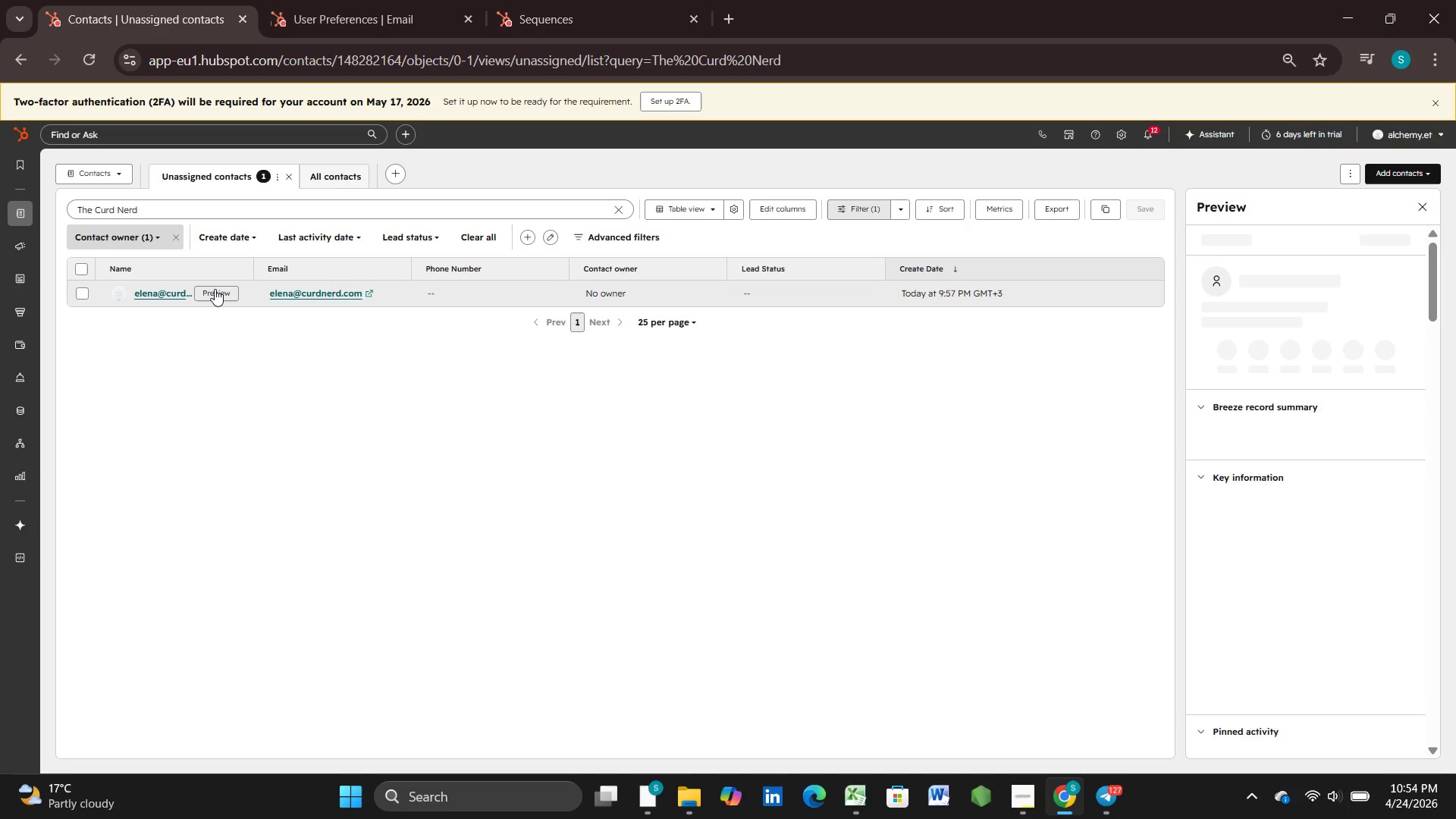 
scroll: coordinate [1260, 435], scroll_direction: down, amount: 2.0
 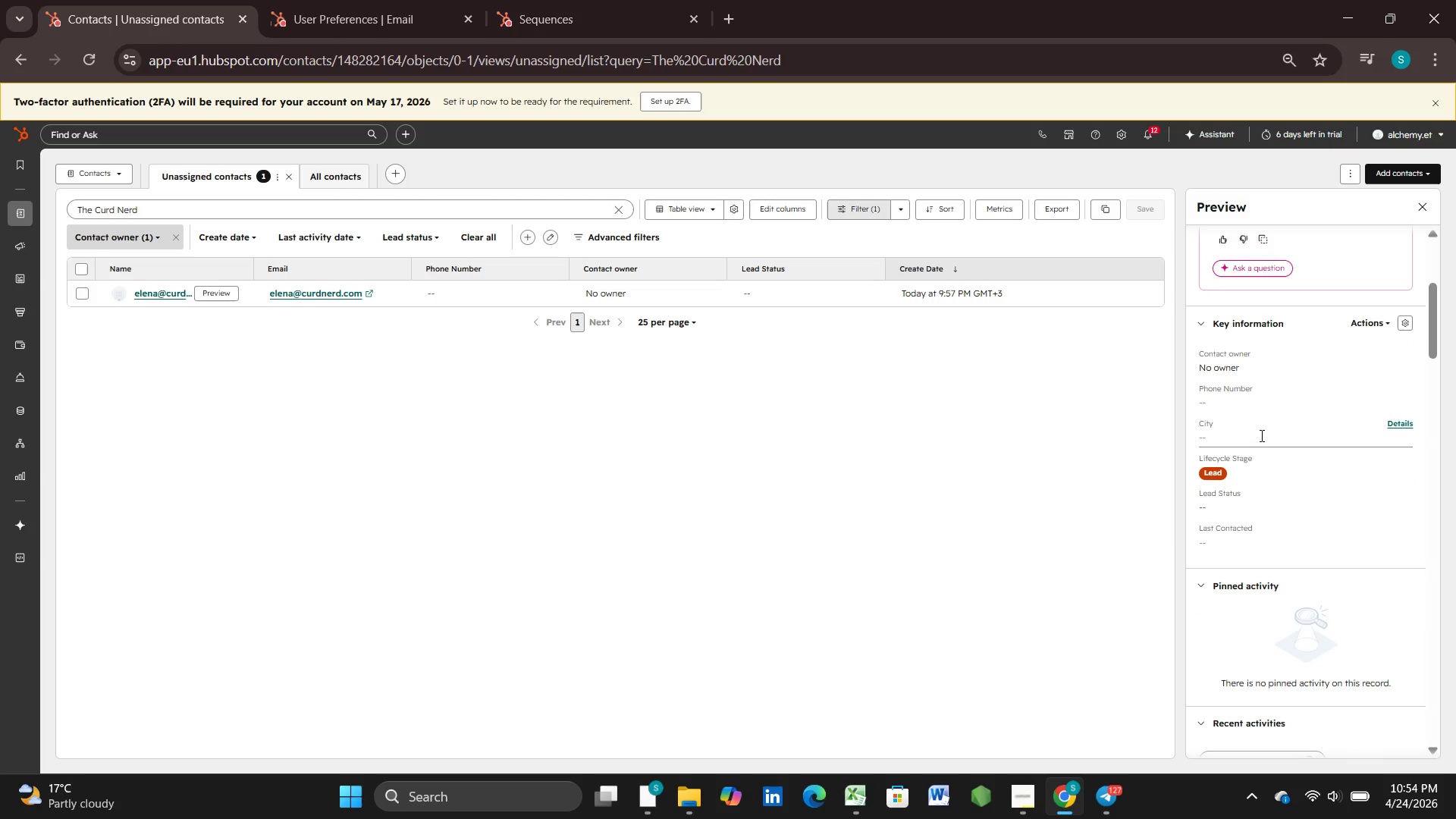 
scroll: coordinate [1244, 397], scroll_direction: up, amount: 3.0
 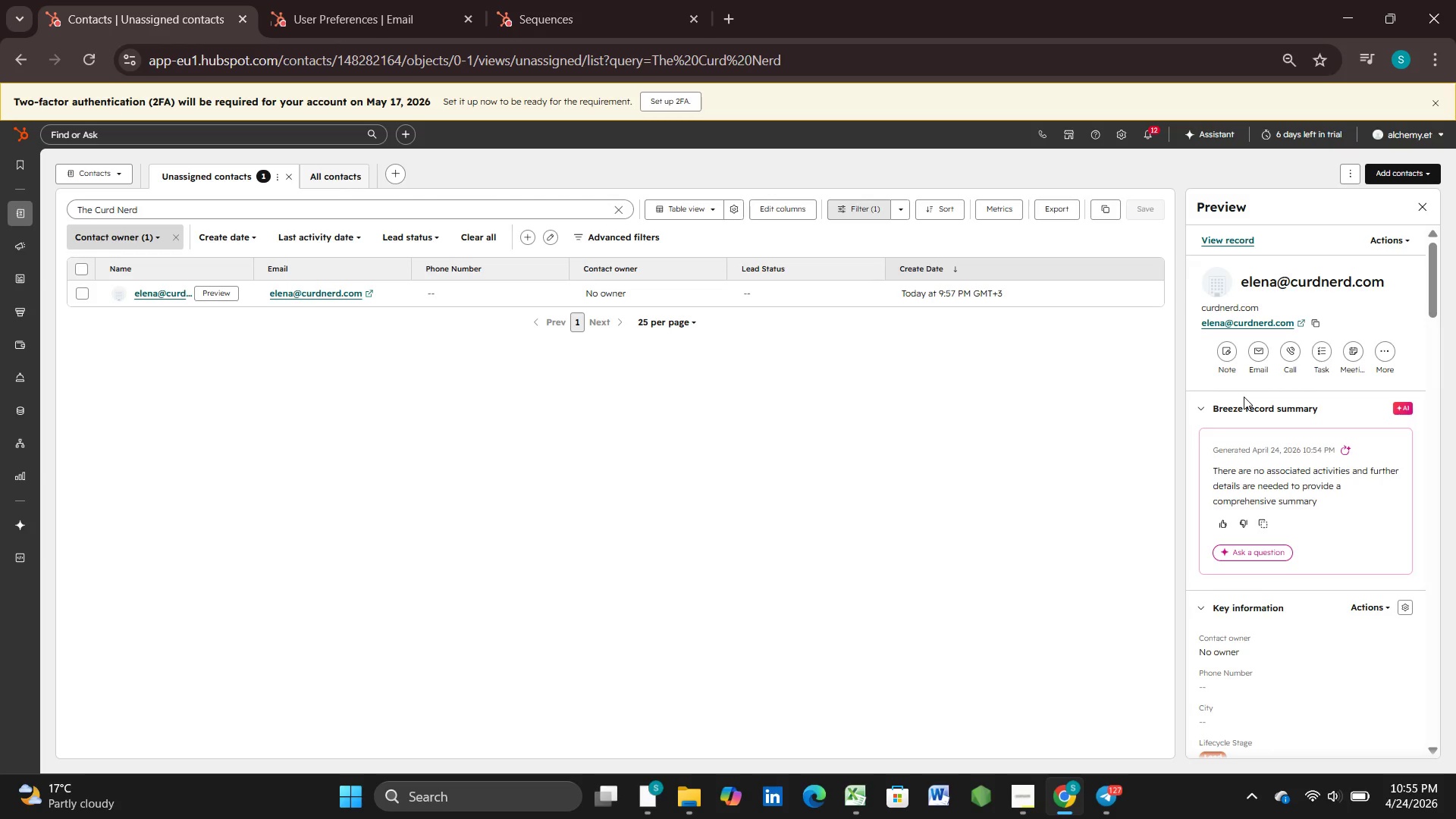 
wait(36.44)
 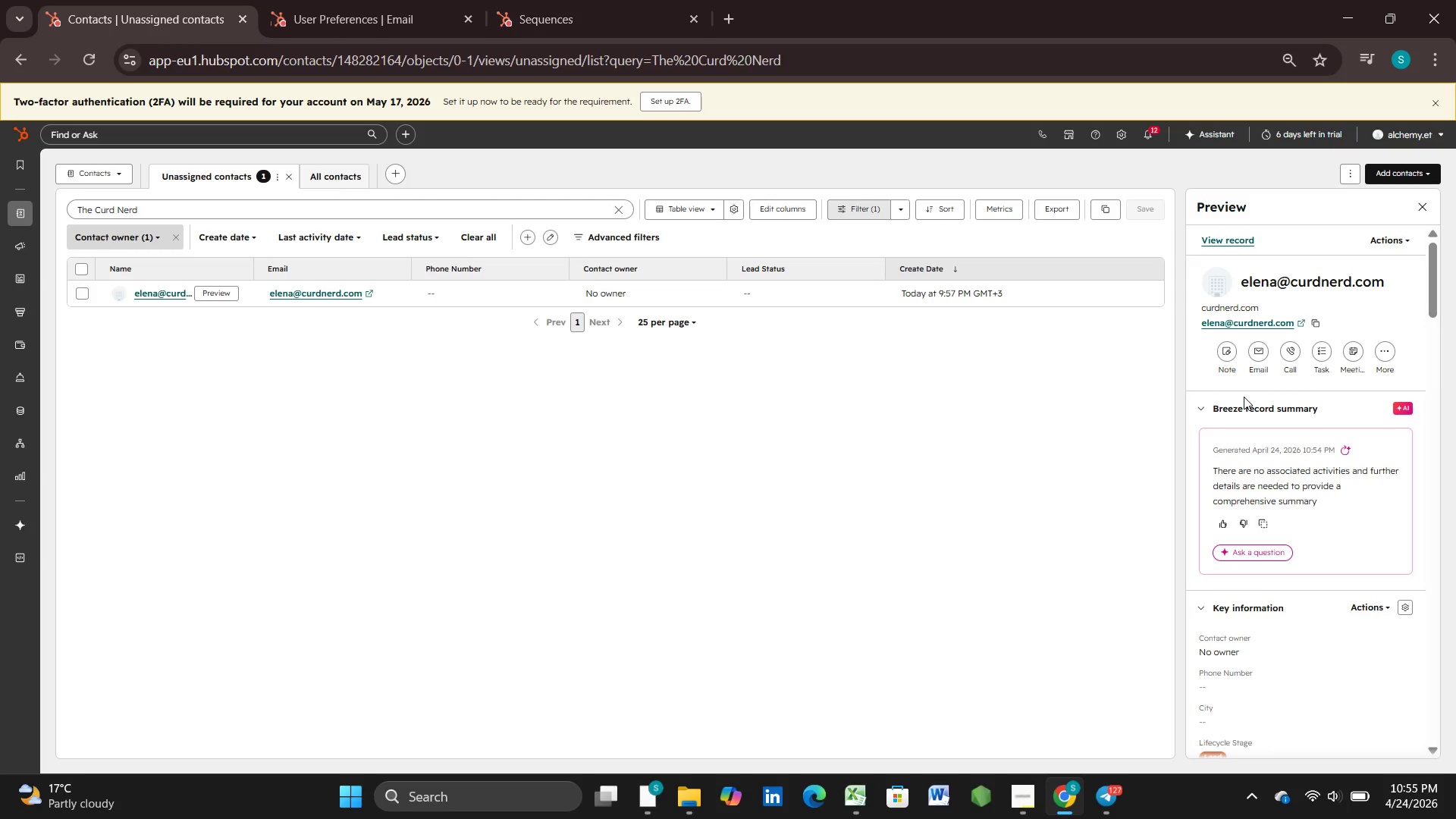 
left_click([1266, 358])
 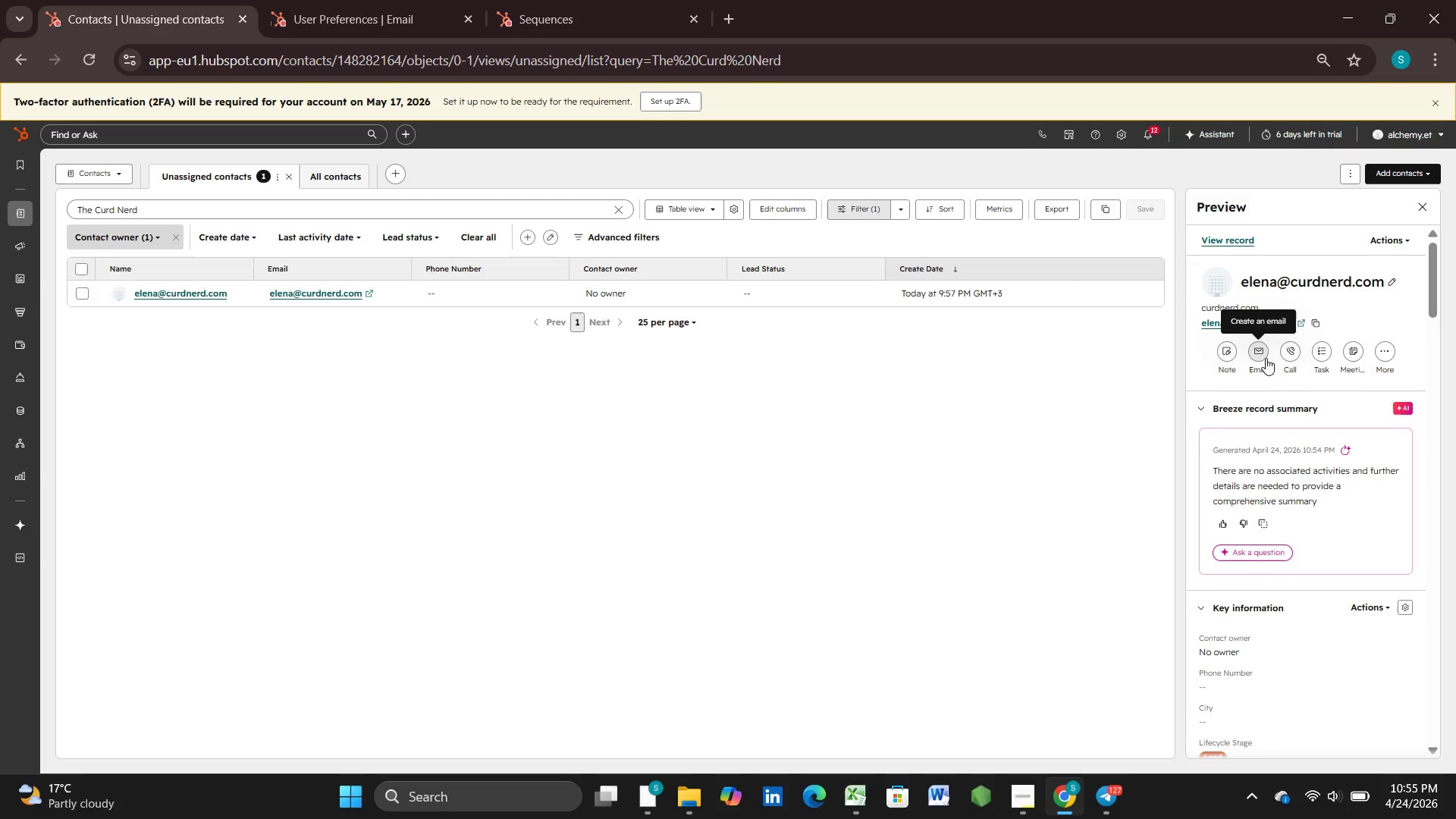 
left_click([1257, 348])
 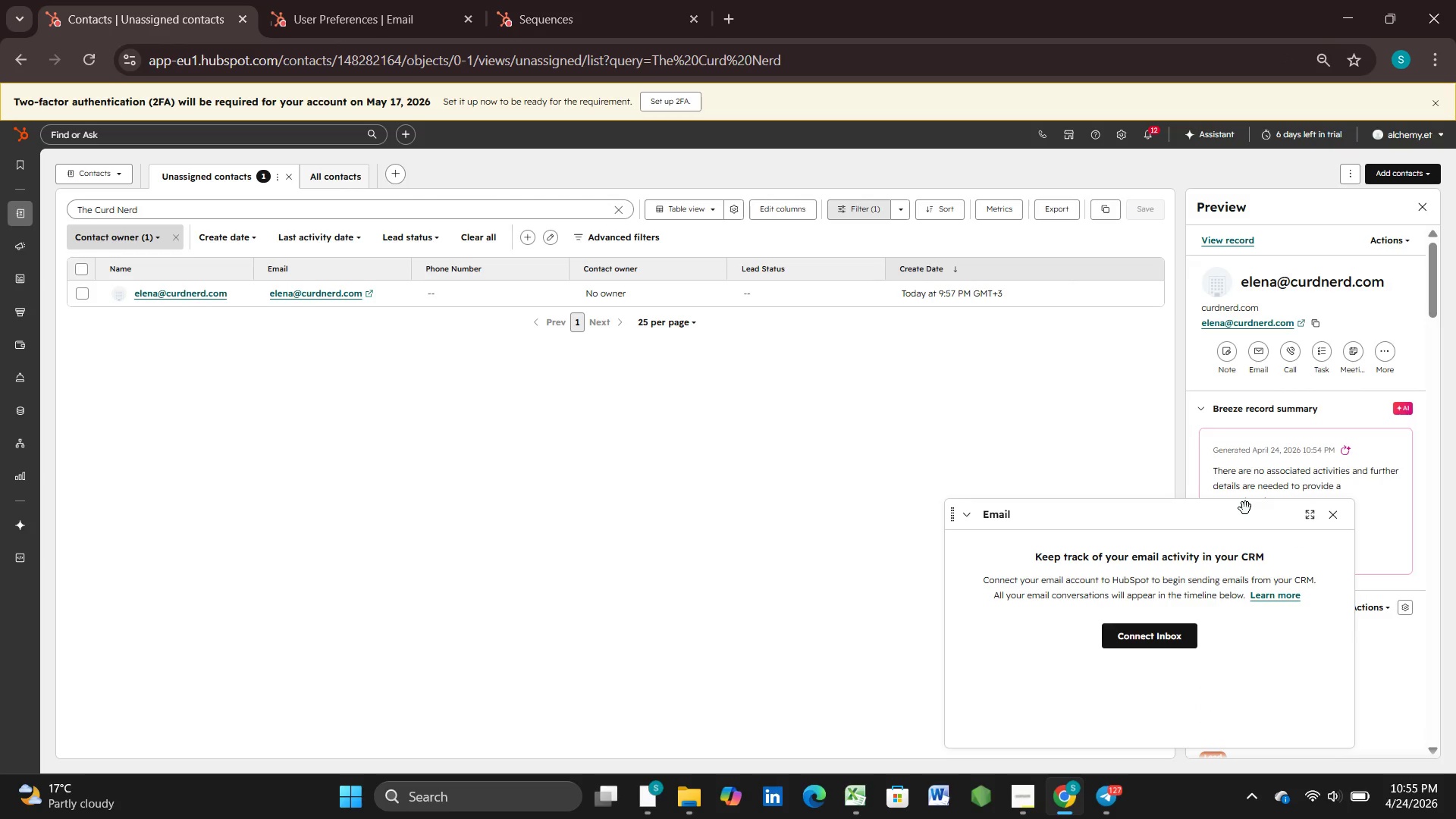 
left_click_drag(start_coordinate=[1251, 516], to_coordinate=[950, 393])
 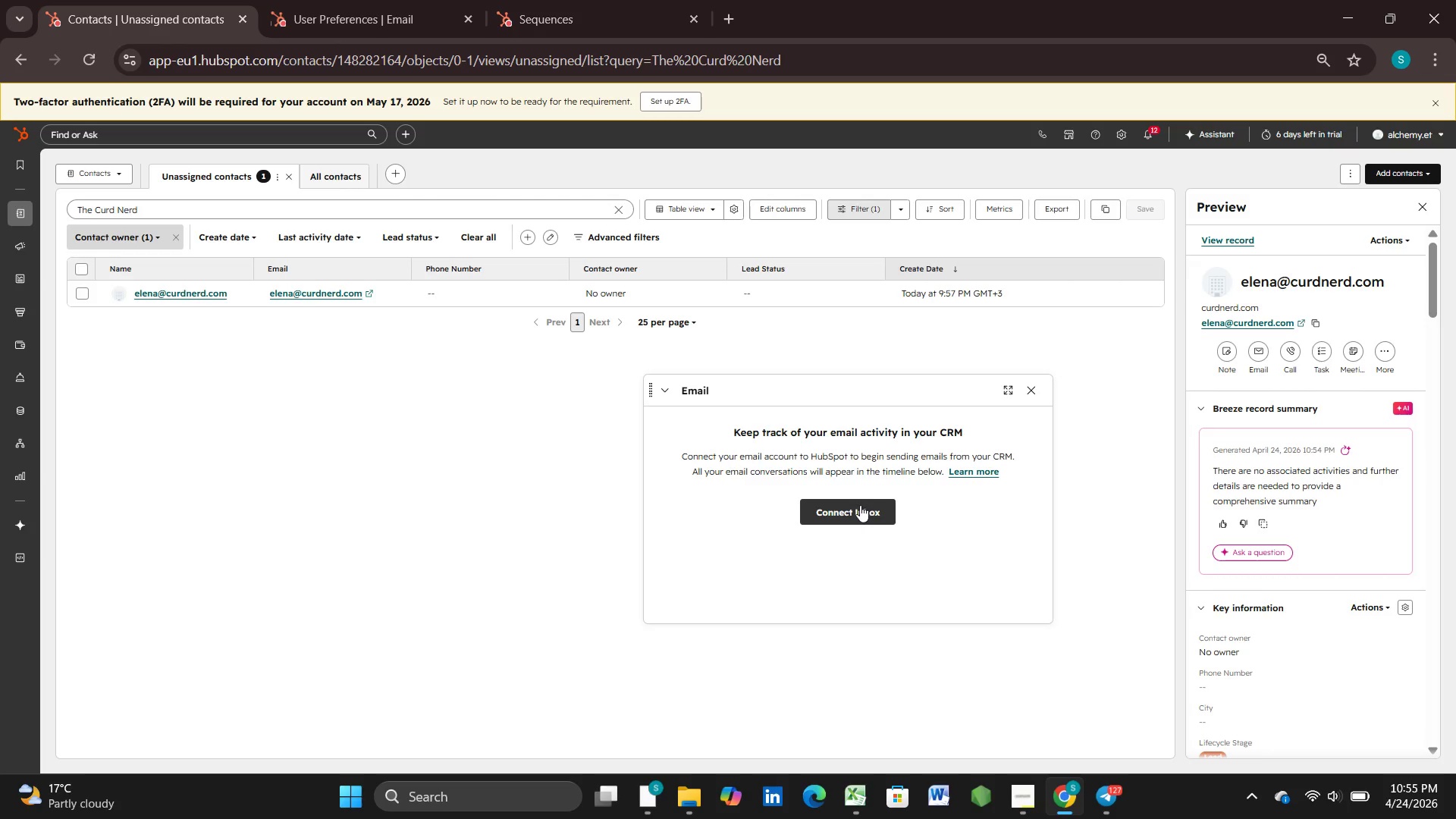 
left_click([664, 393])
 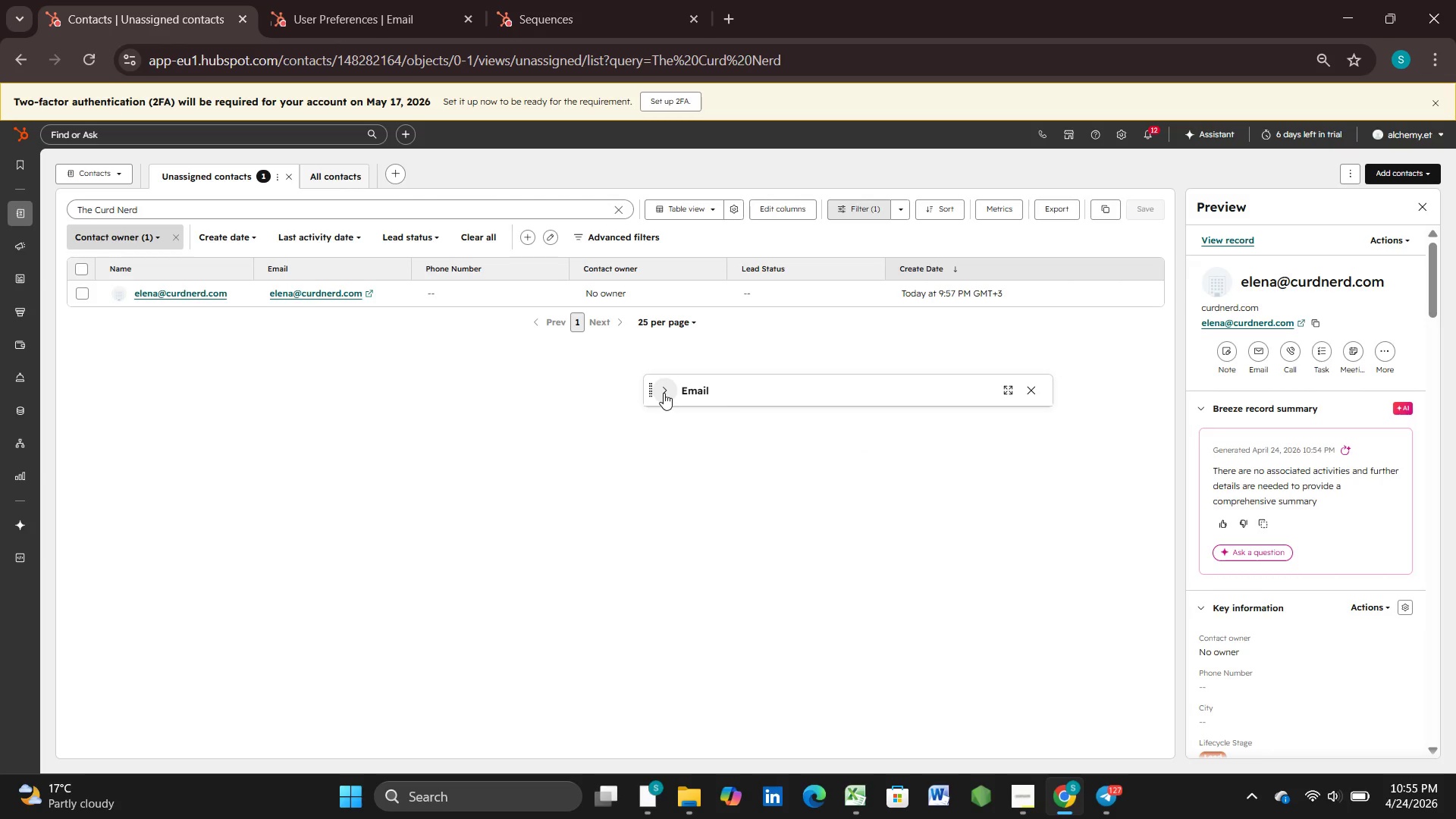 
left_click([664, 393])
 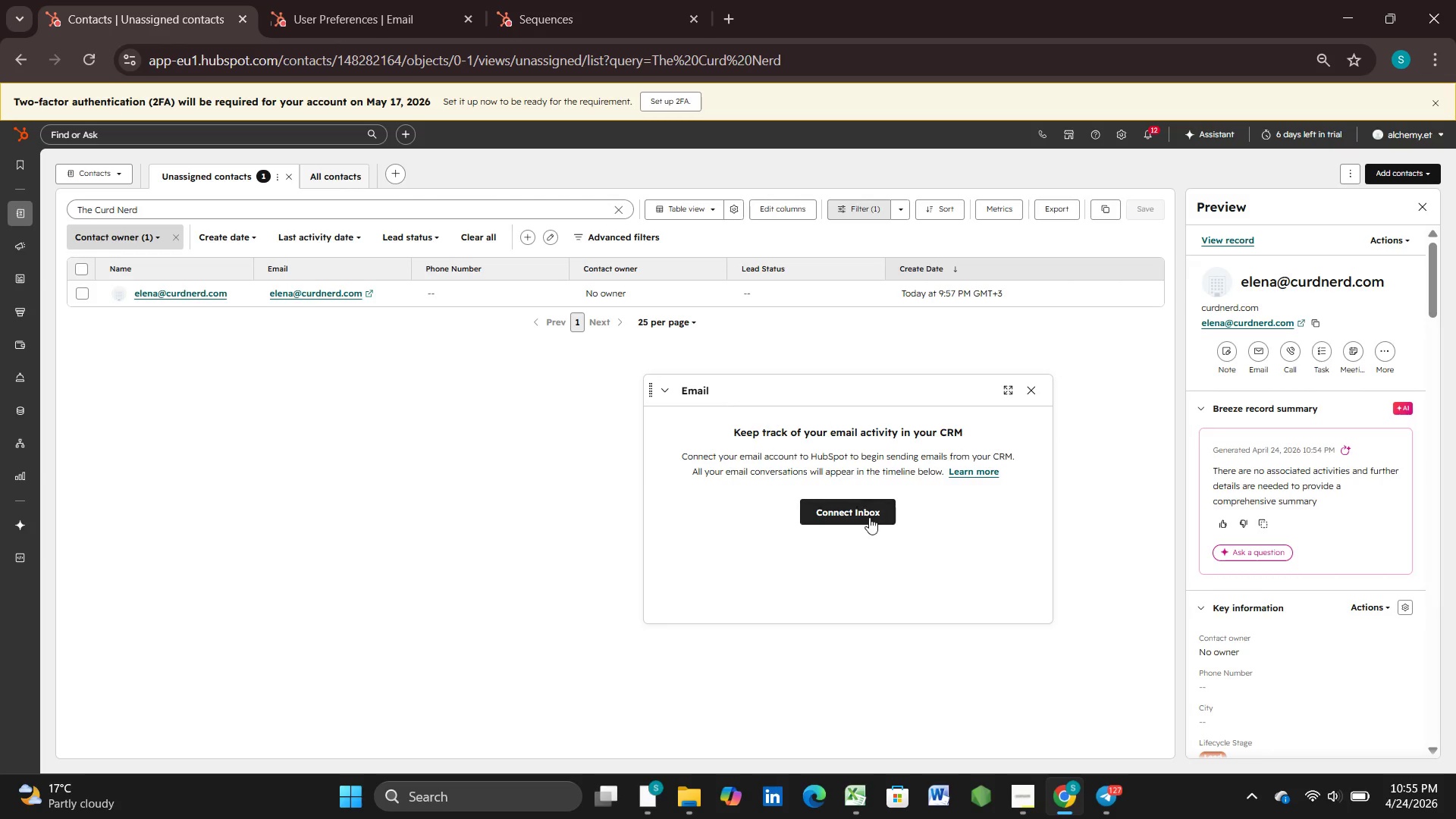 
left_click([868, 518])
 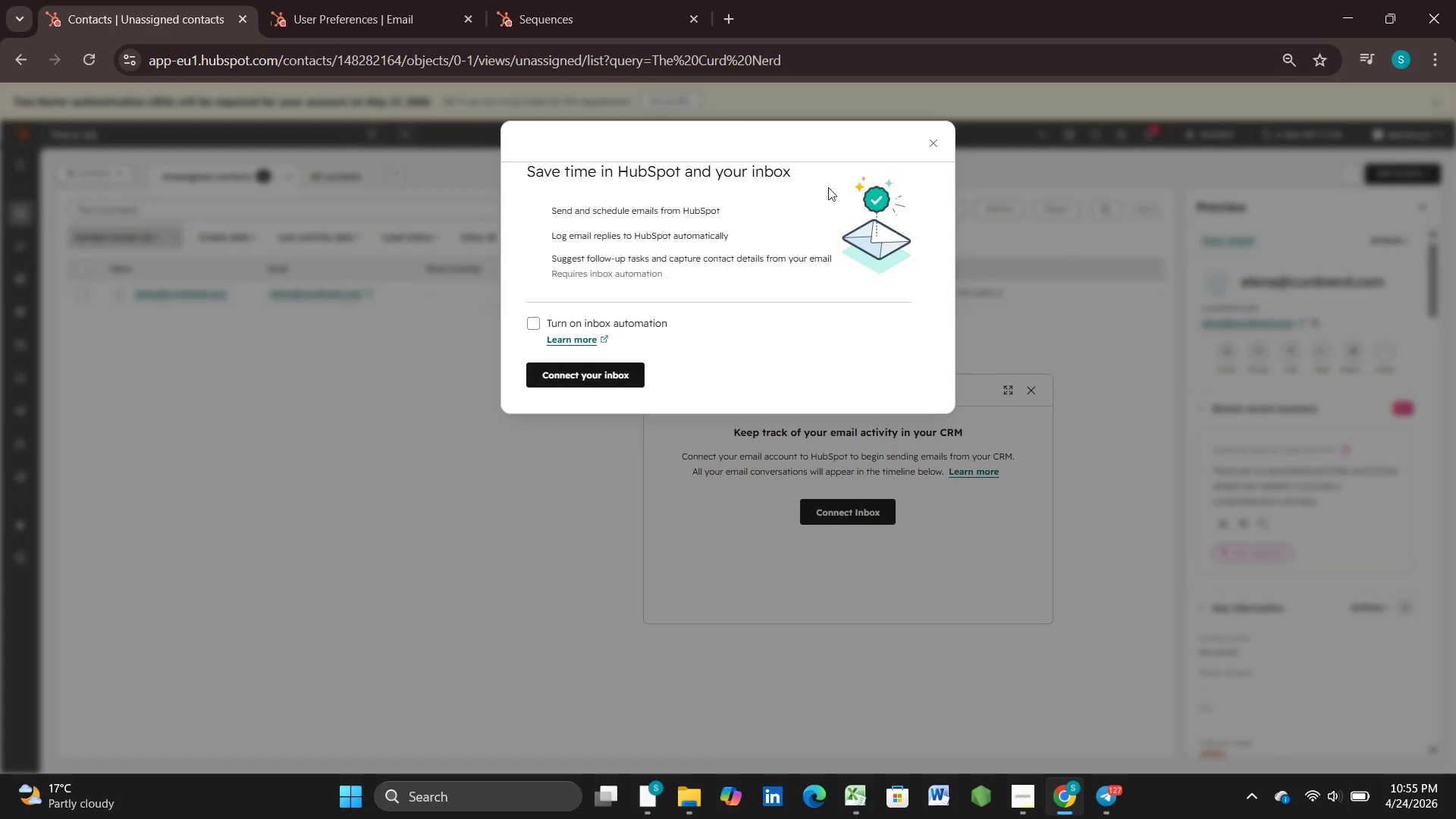 
left_click([932, 135])
 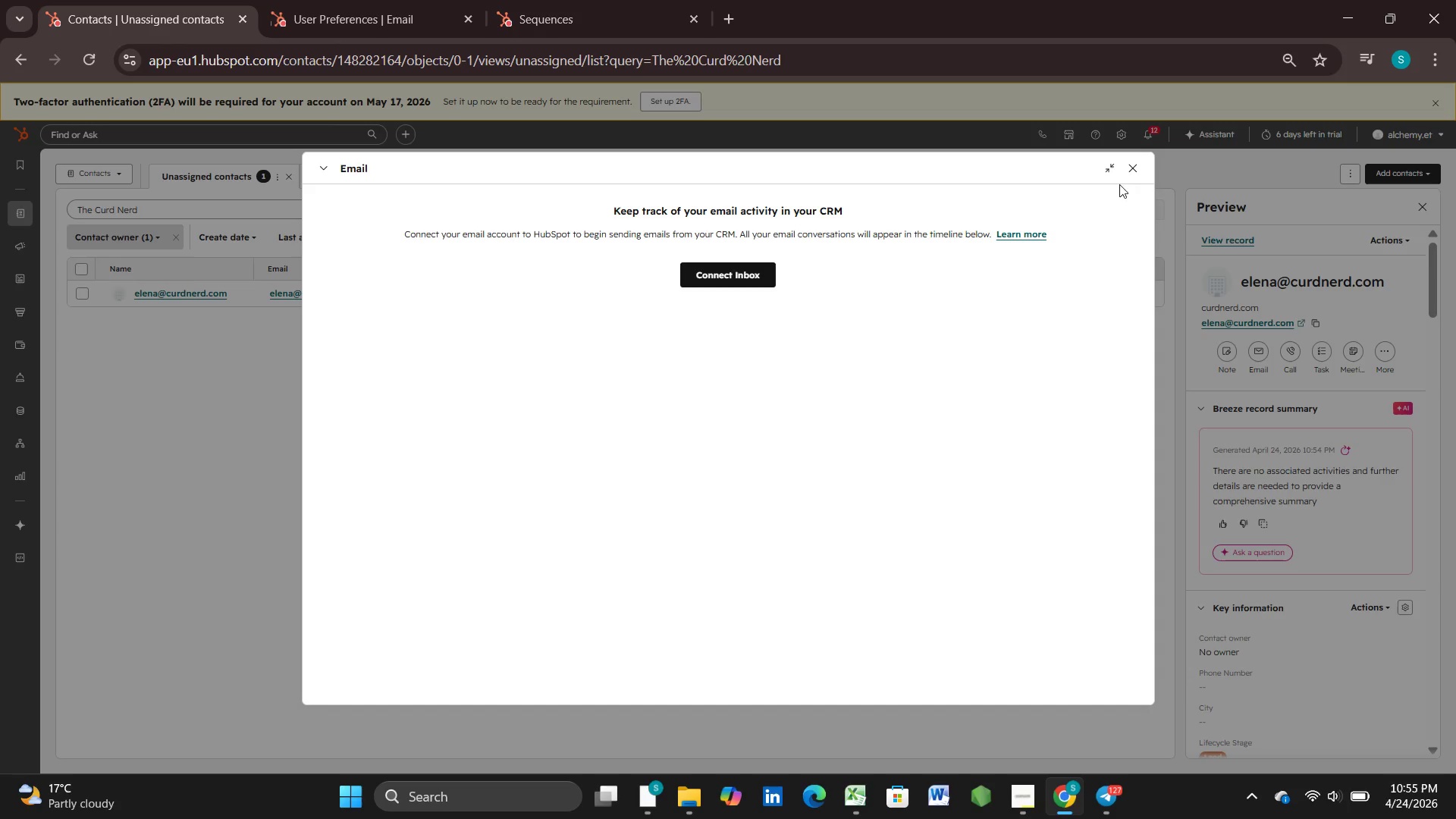 
left_click([1121, 171])
 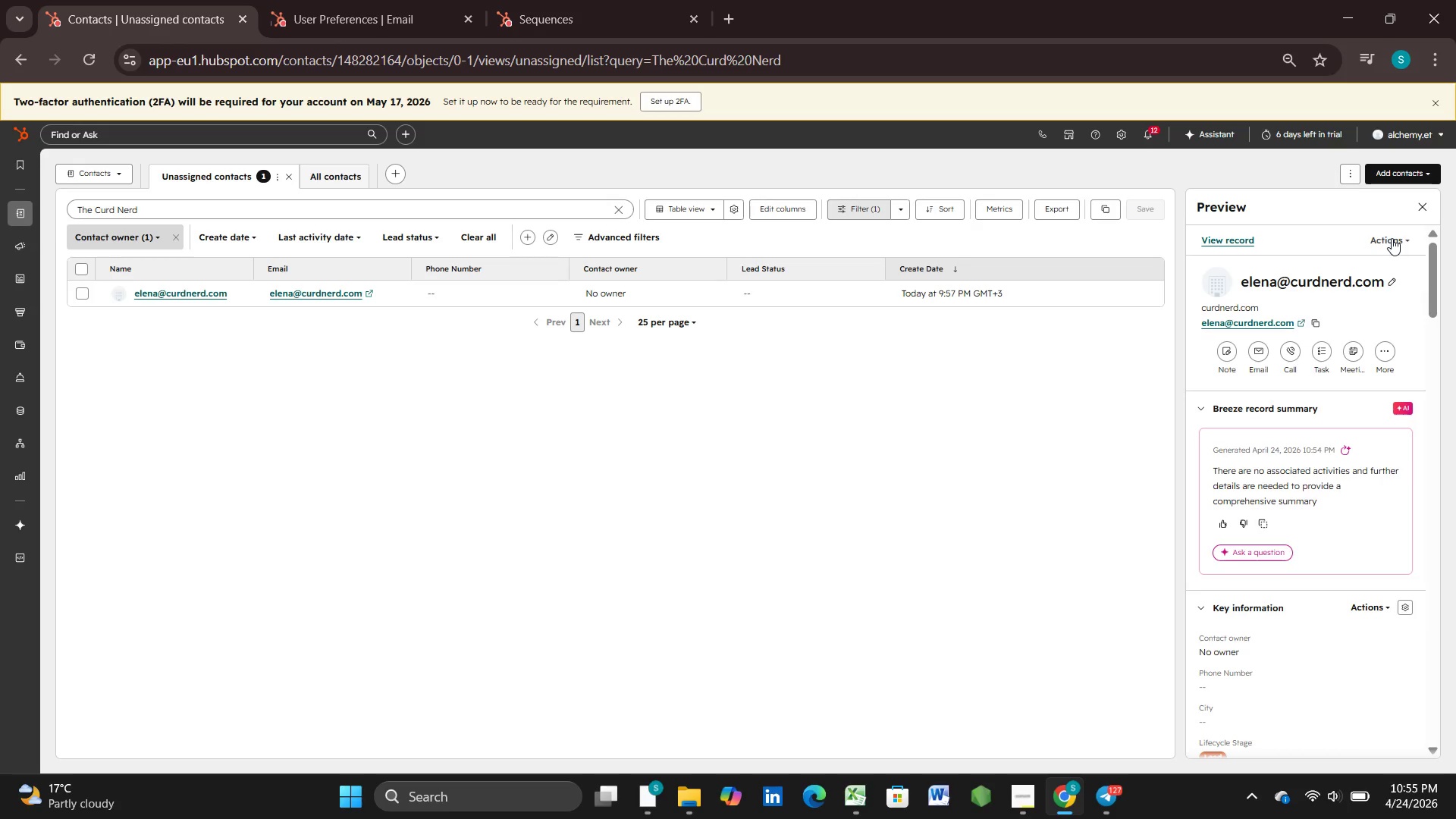 
left_click([1232, 240])
 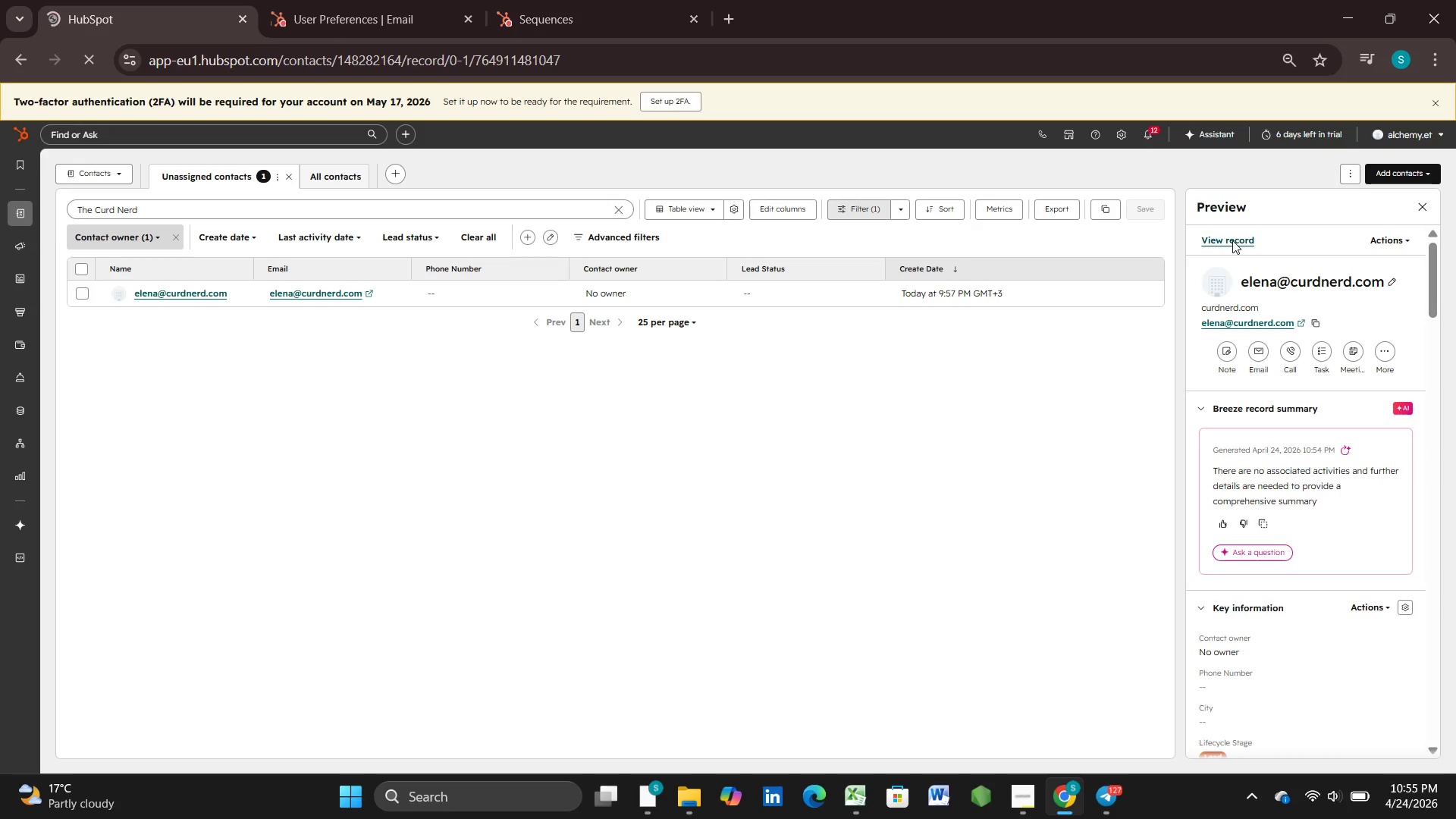 
scroll: coordinate [1338, 459], scroll_direction: down, amount: 4.0
 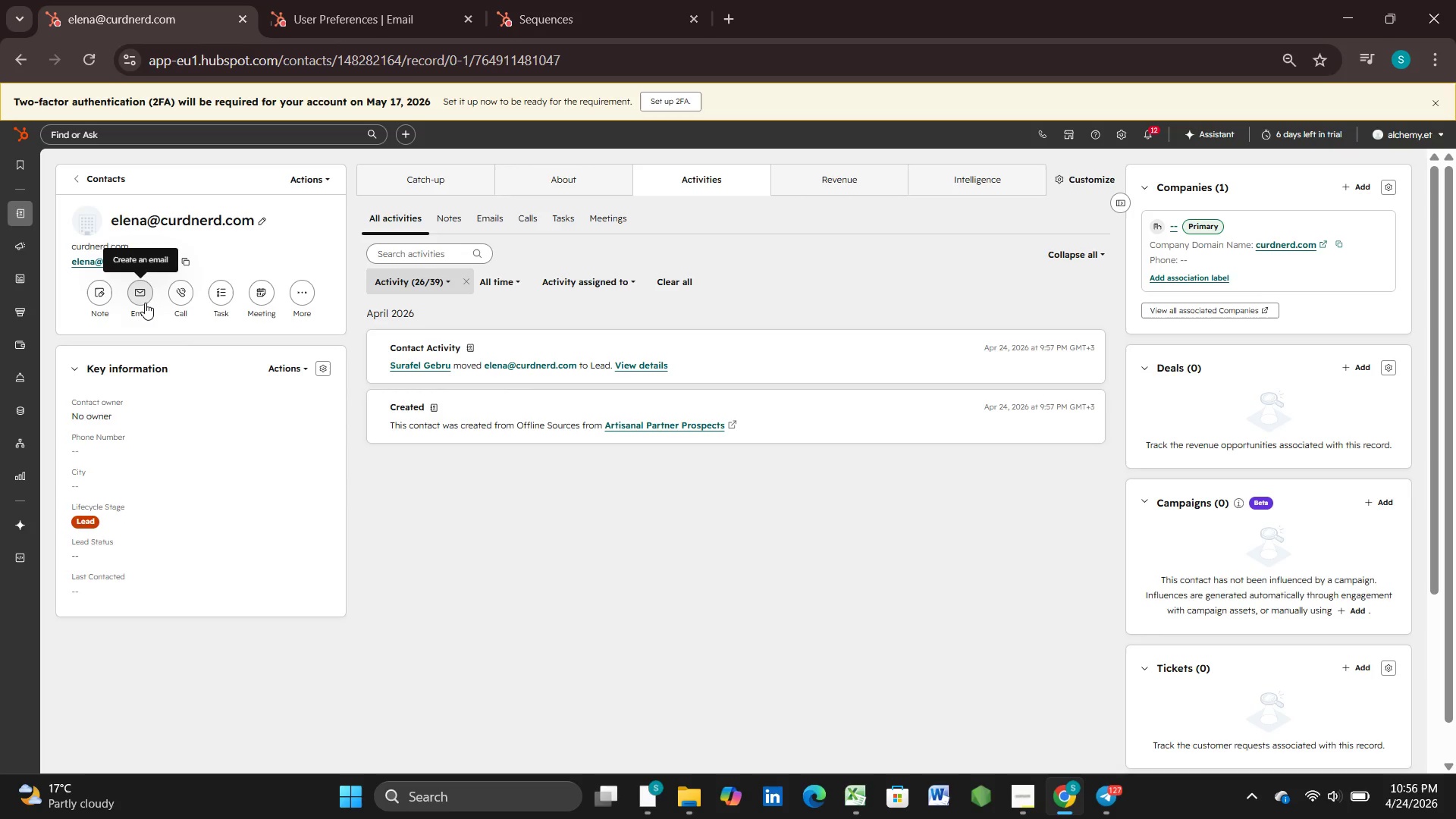 
wait(73.64)
 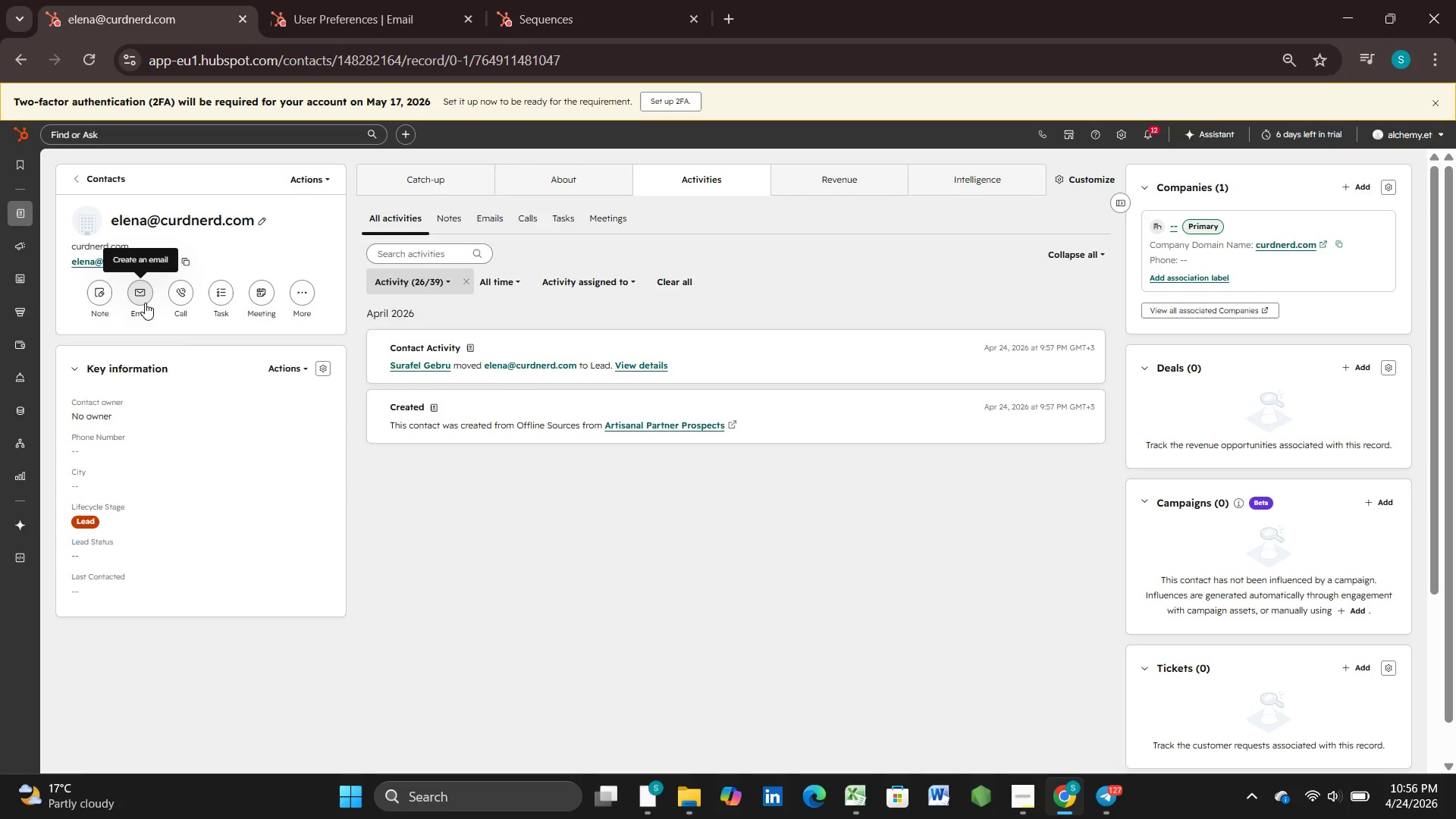 
left_click([145, 303])
 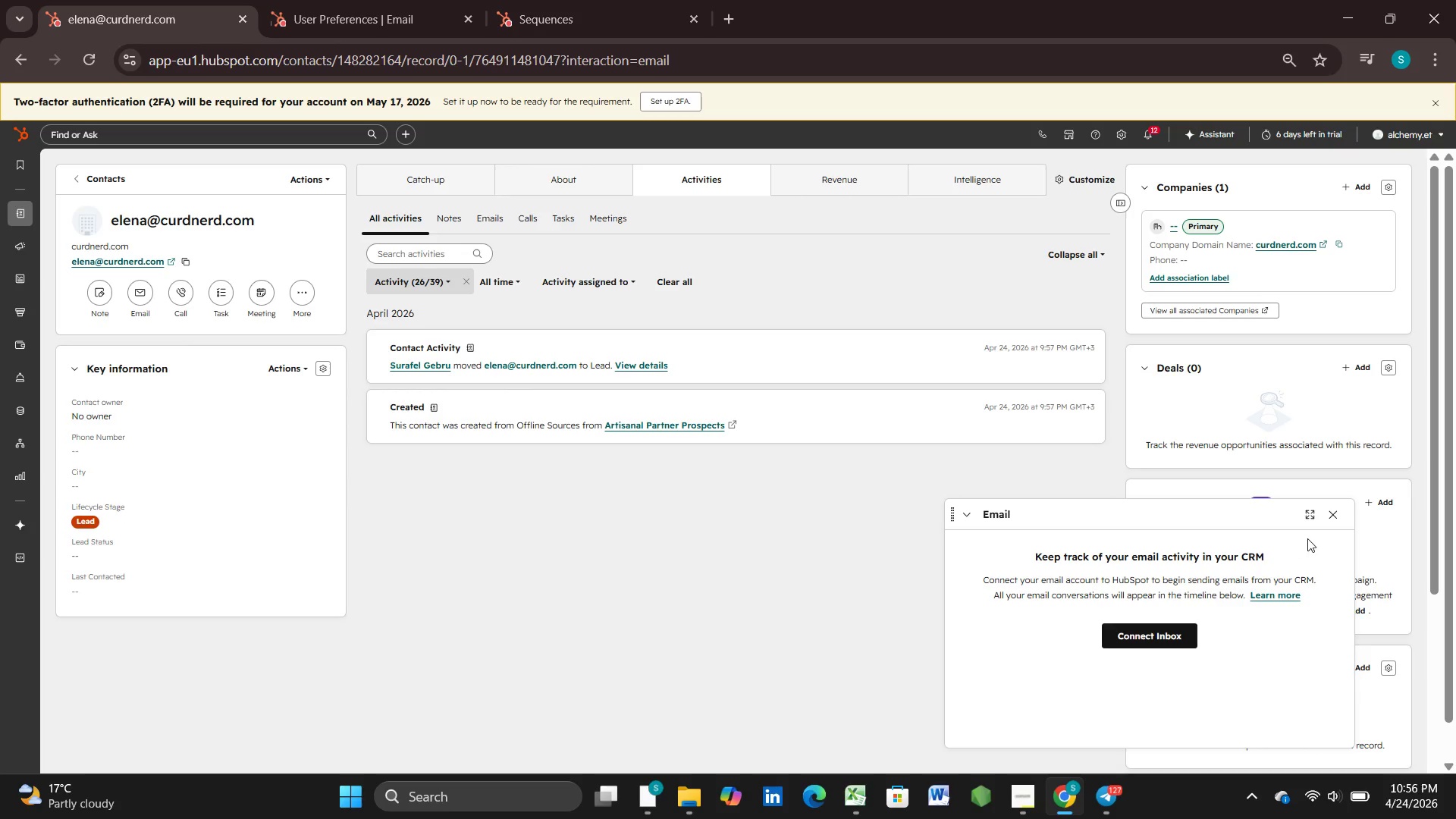 
left_click([1332, 515])
 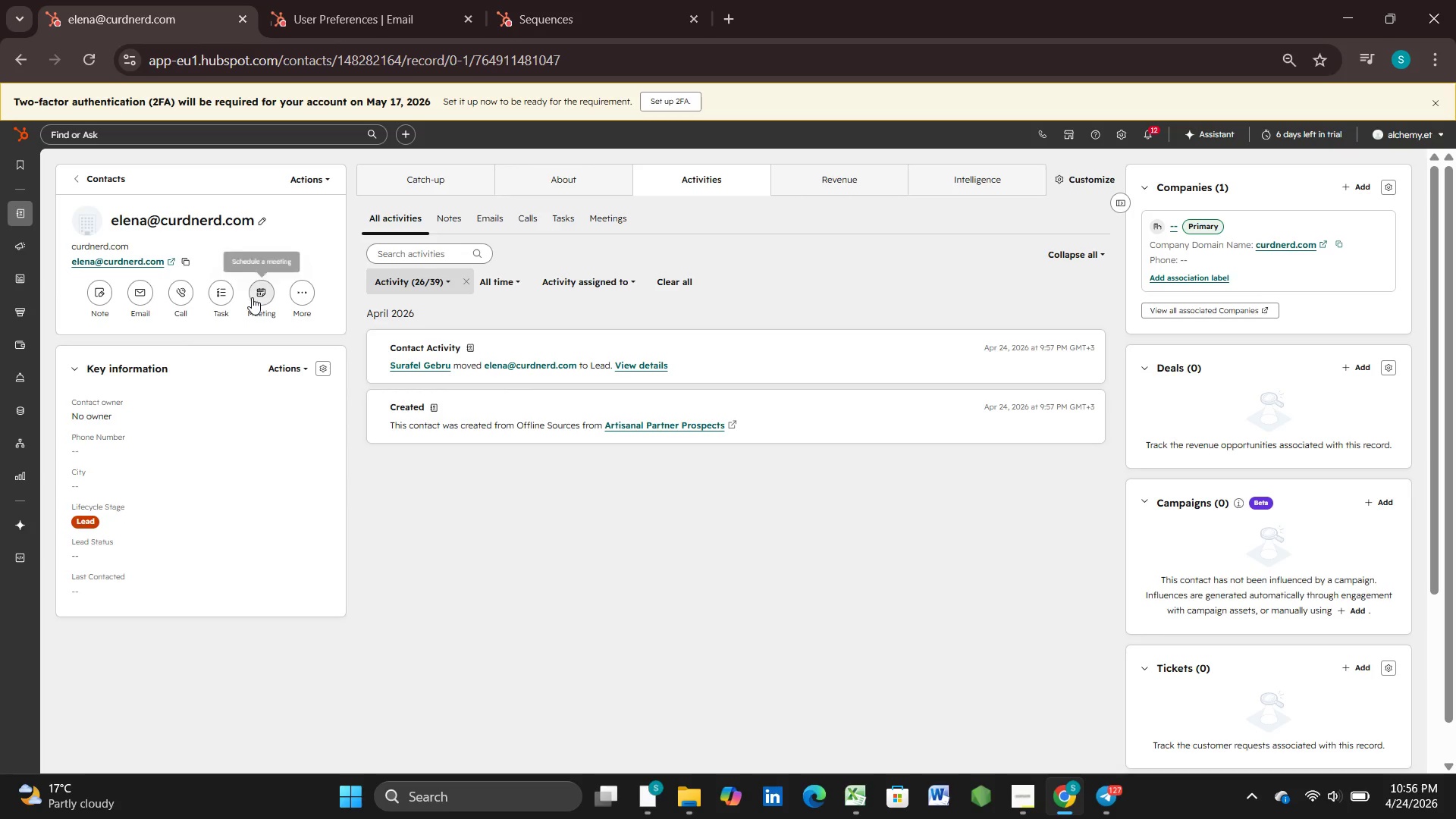 
left_click([227, 297])
 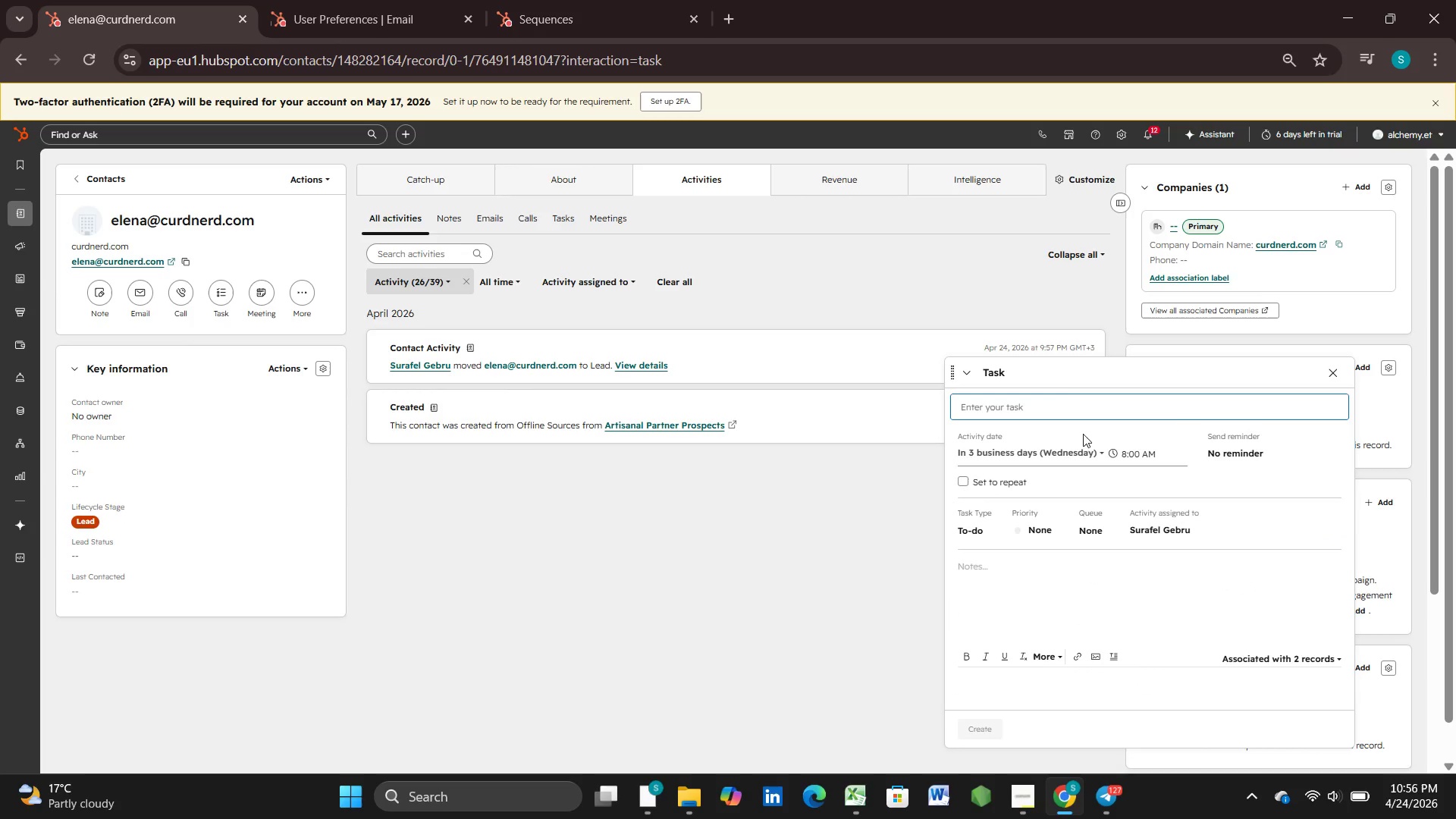 
left_click([1340, 378])
 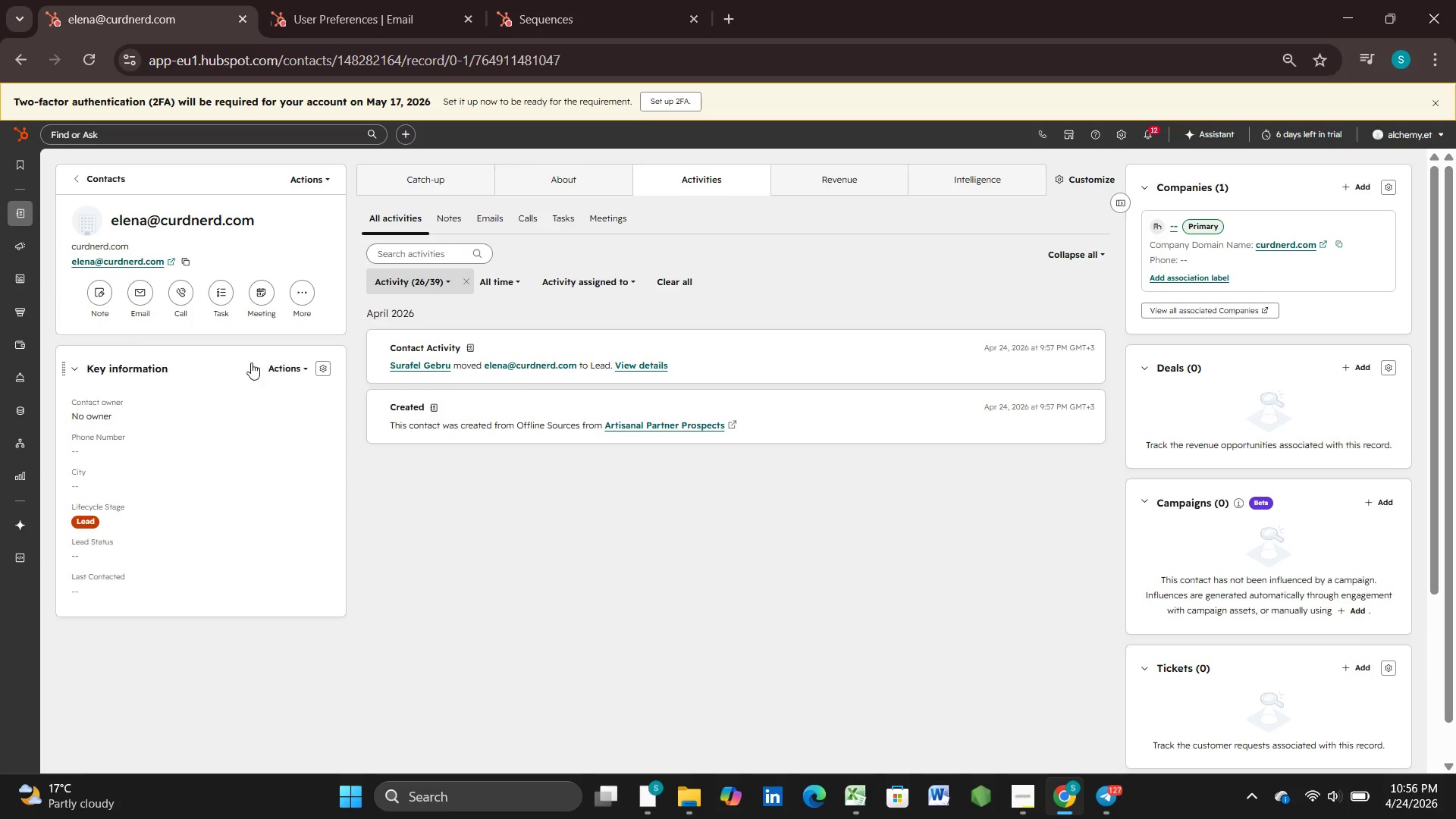 
scroll: coordinate [183, 436], scroll_direction: down, amount: 2.0
 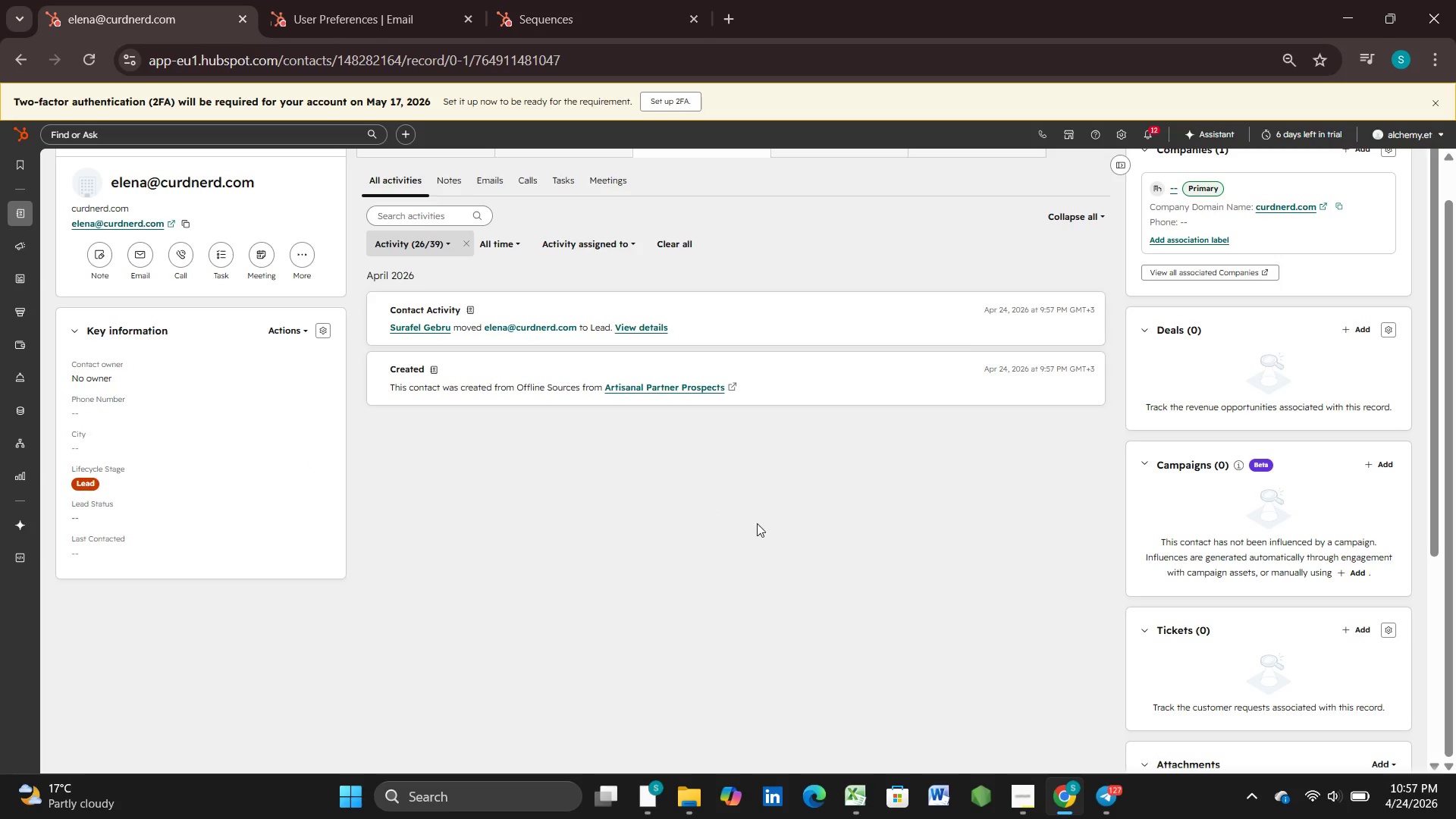 
scroll: coordinate [567, 469], scroll_direction: up, amount: 1.0
 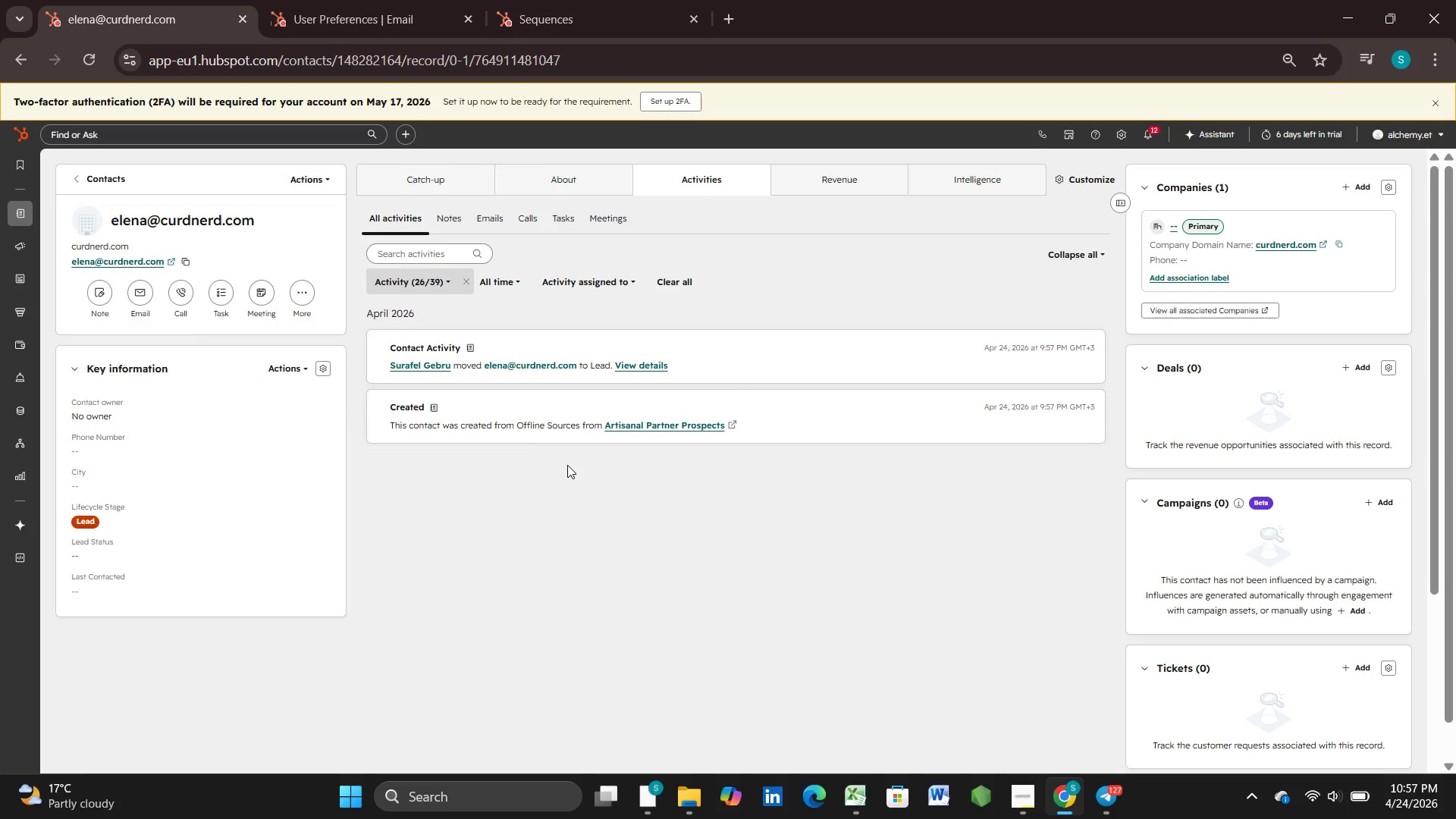 
left_click([493, 215])
 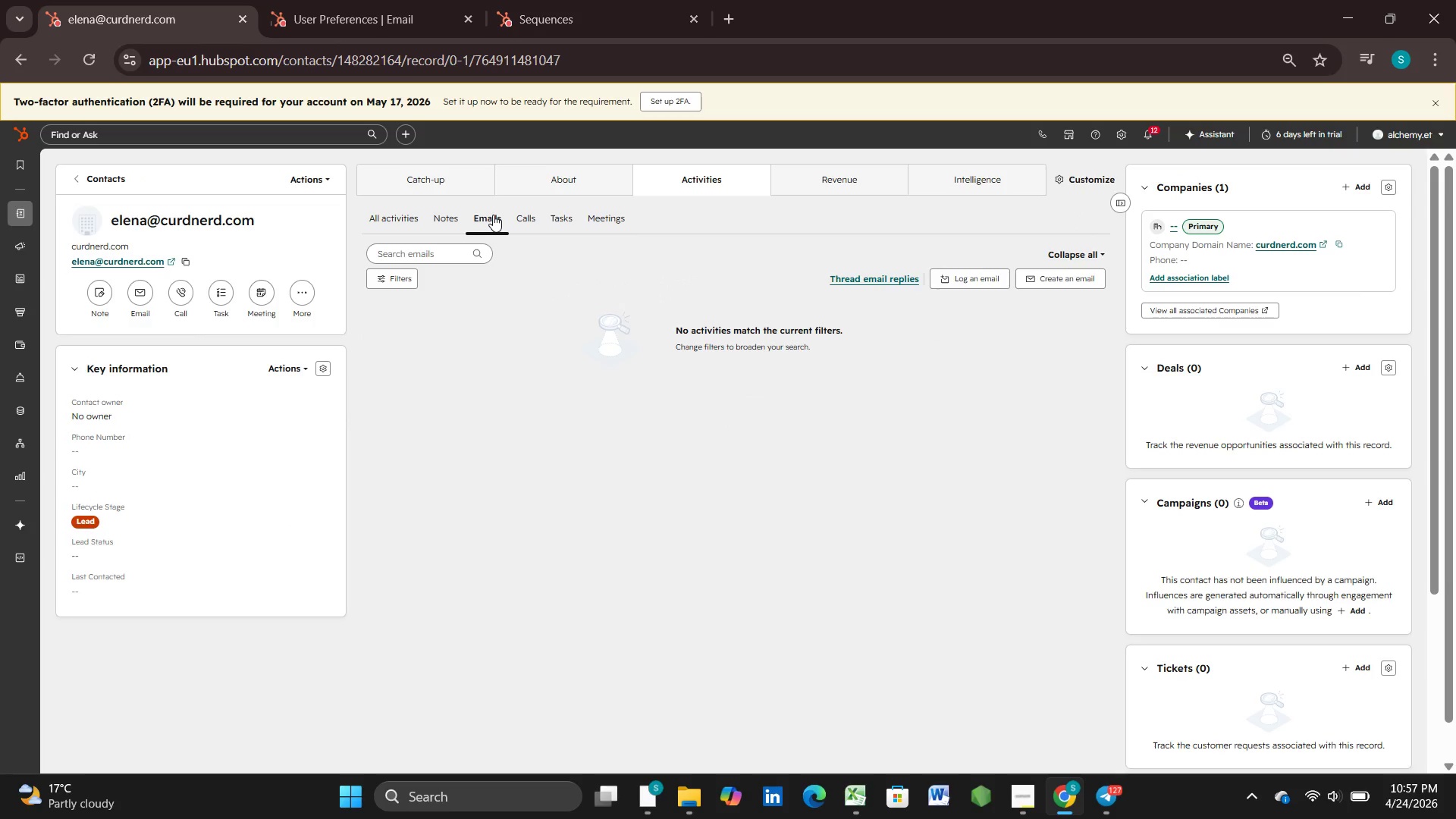 
wait(7.67)
 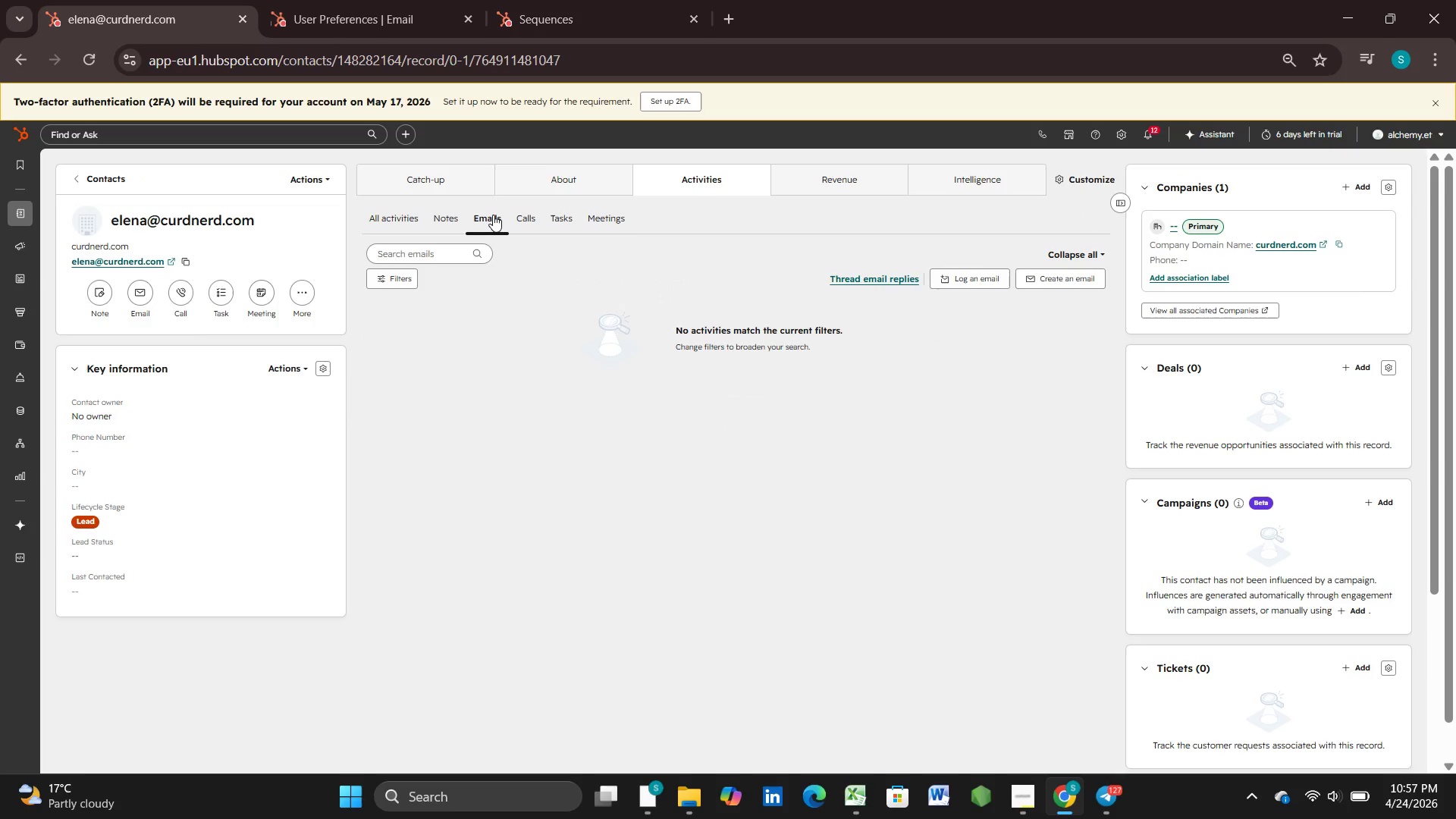 
left_click([493, 215])
 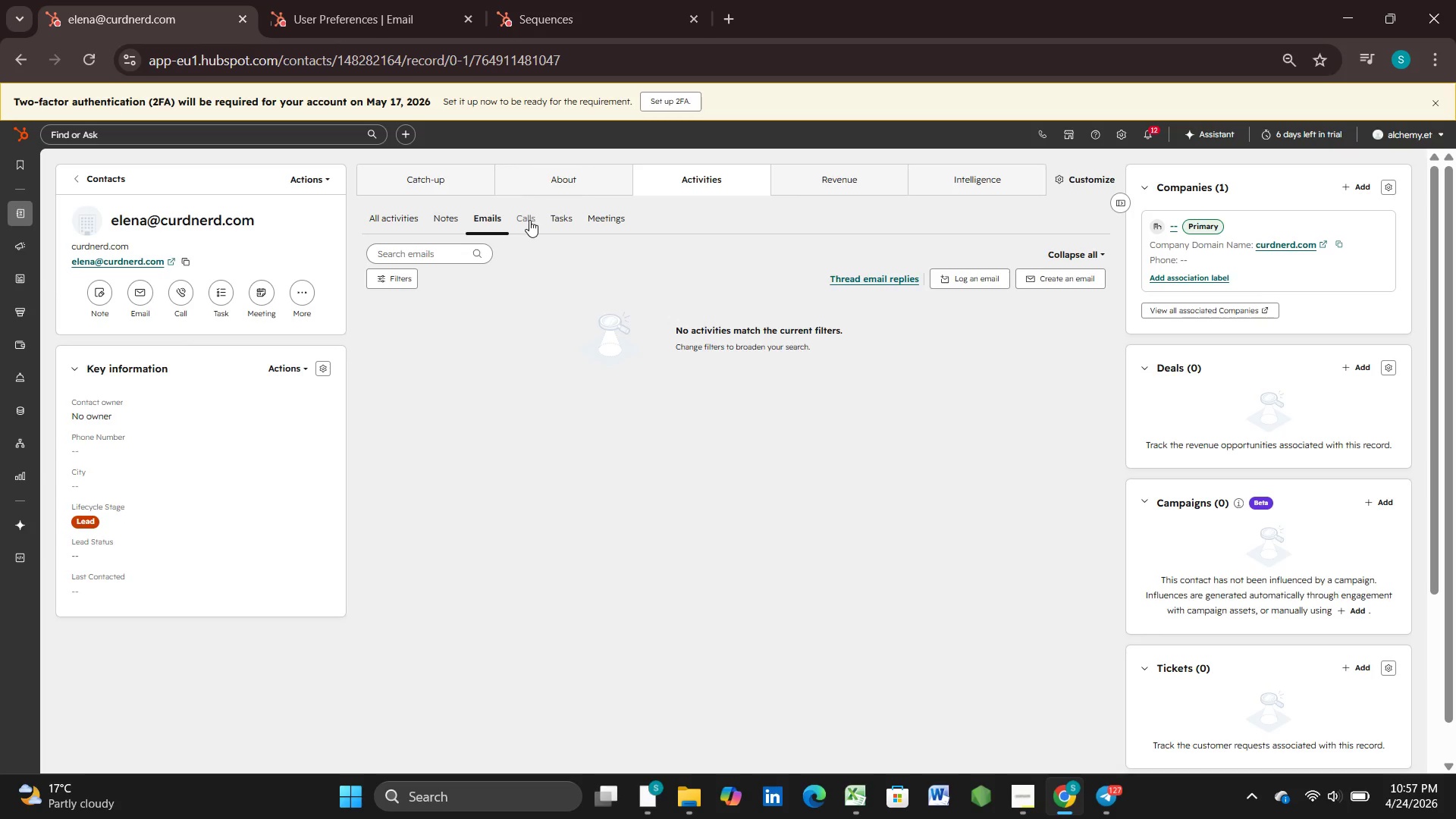 
left_click([559, 221])
 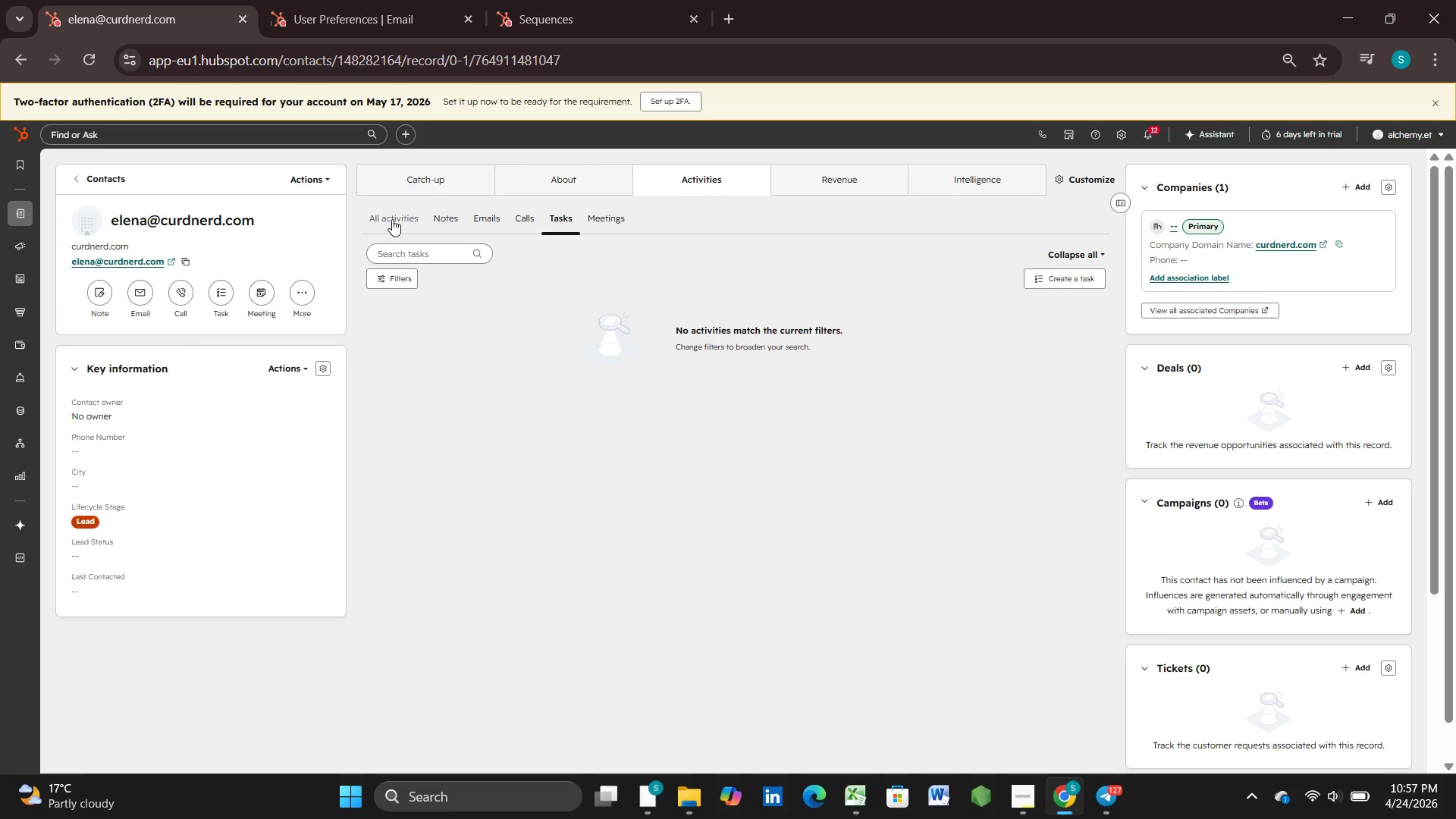 
left_click([444, 222])
 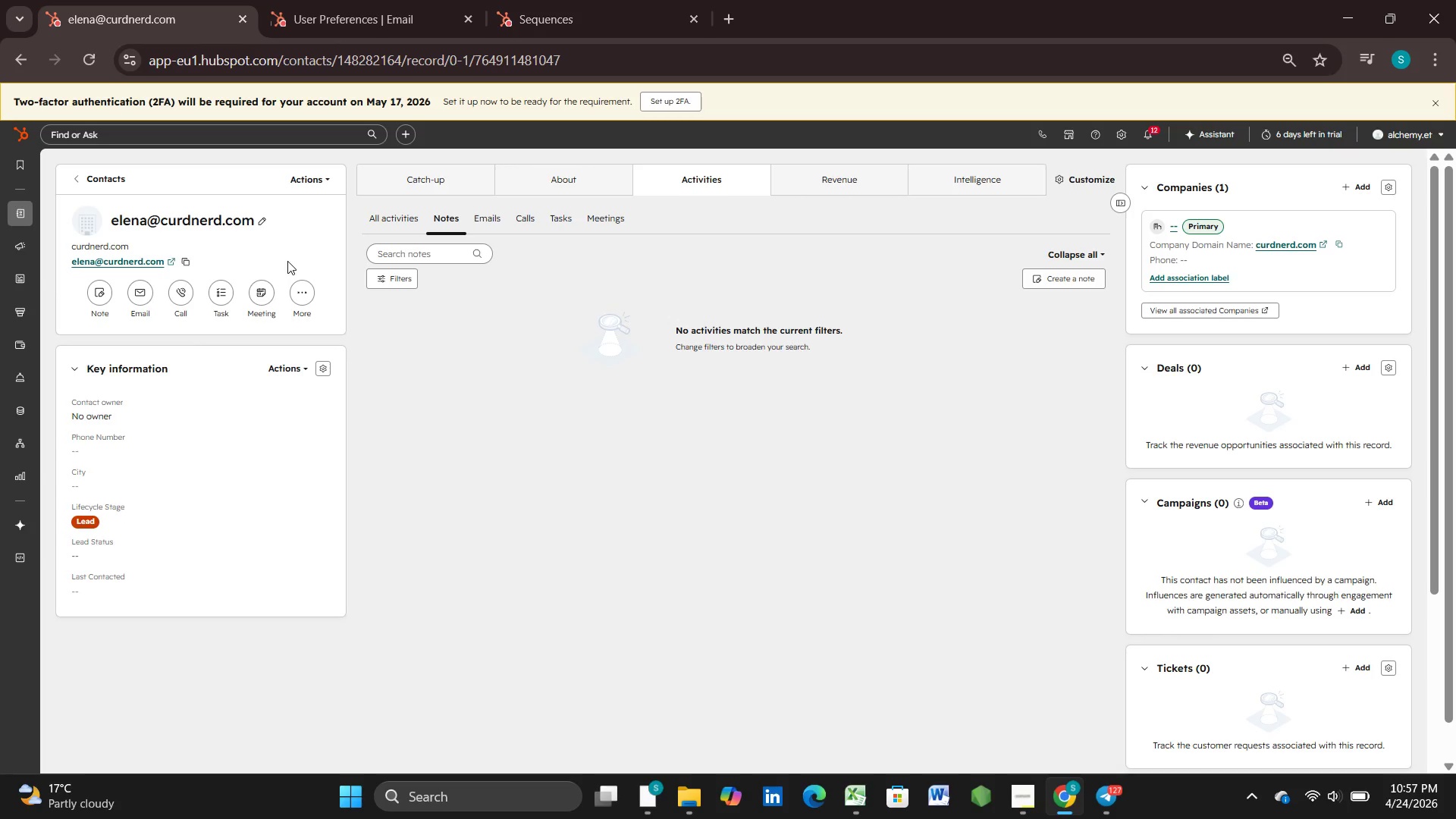 
left_click([318, 303])
 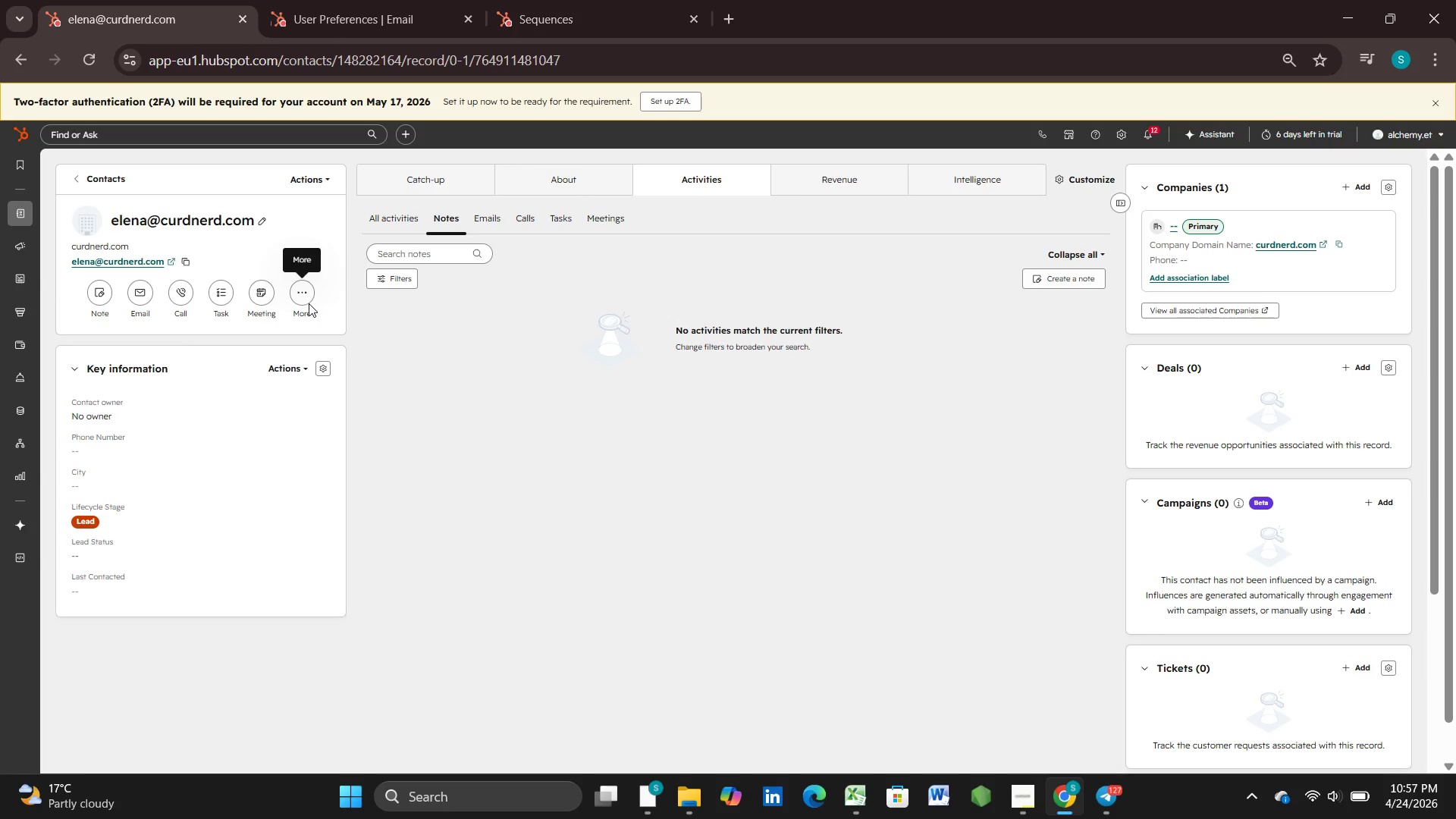 
left_click([306, 302])
 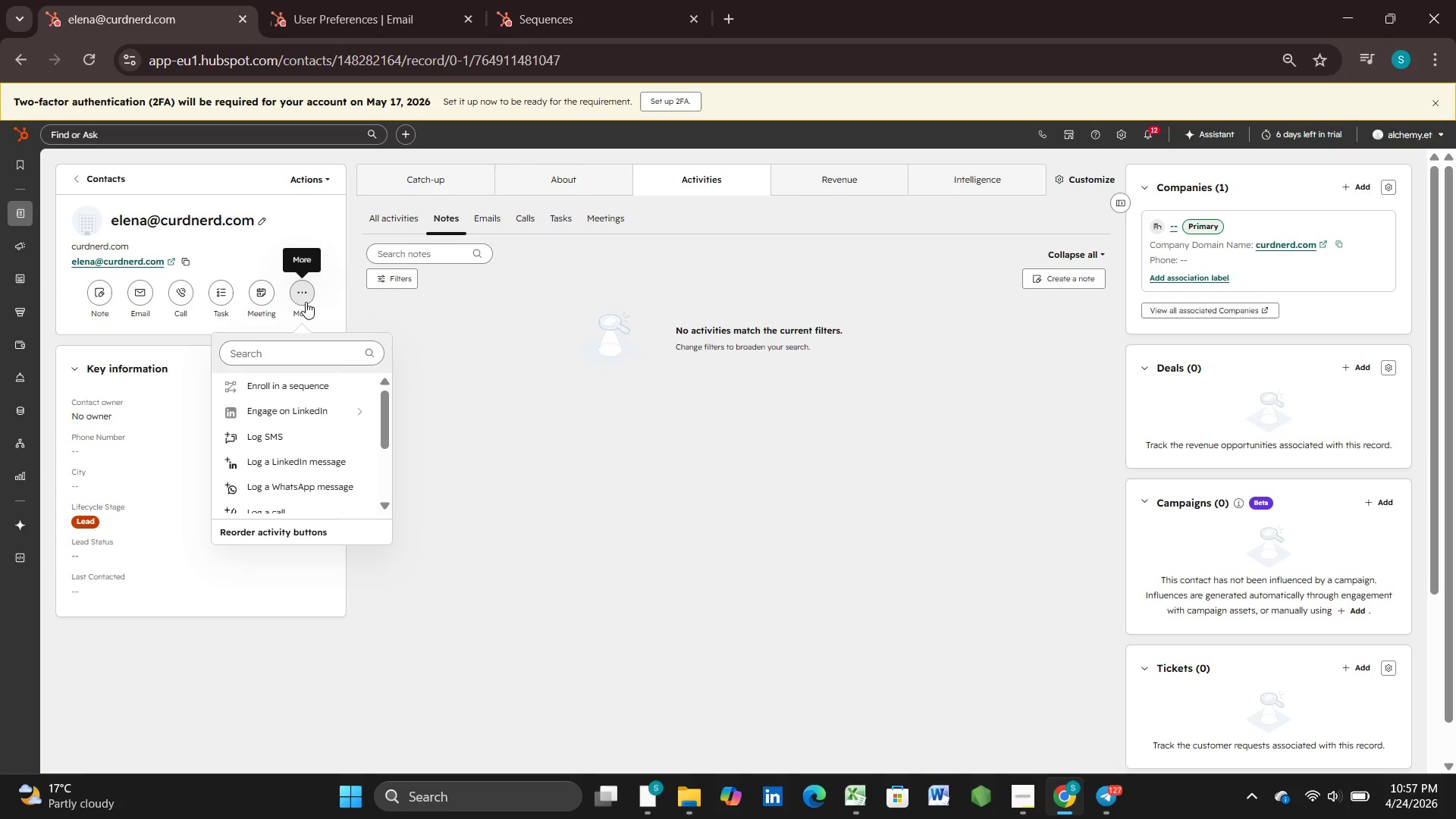 
left_click([306, 302])
 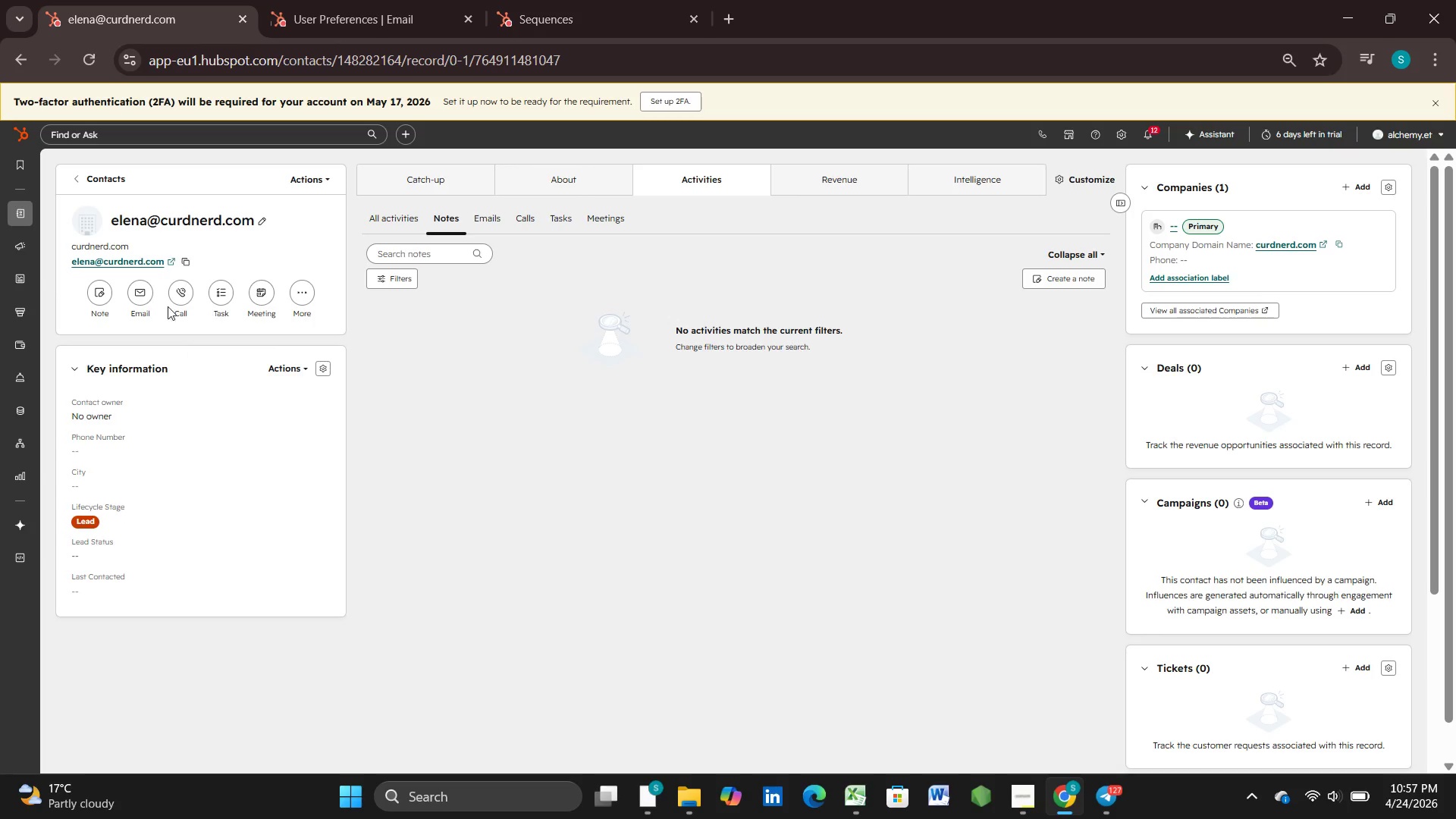 
mouse_move([134, 303])
 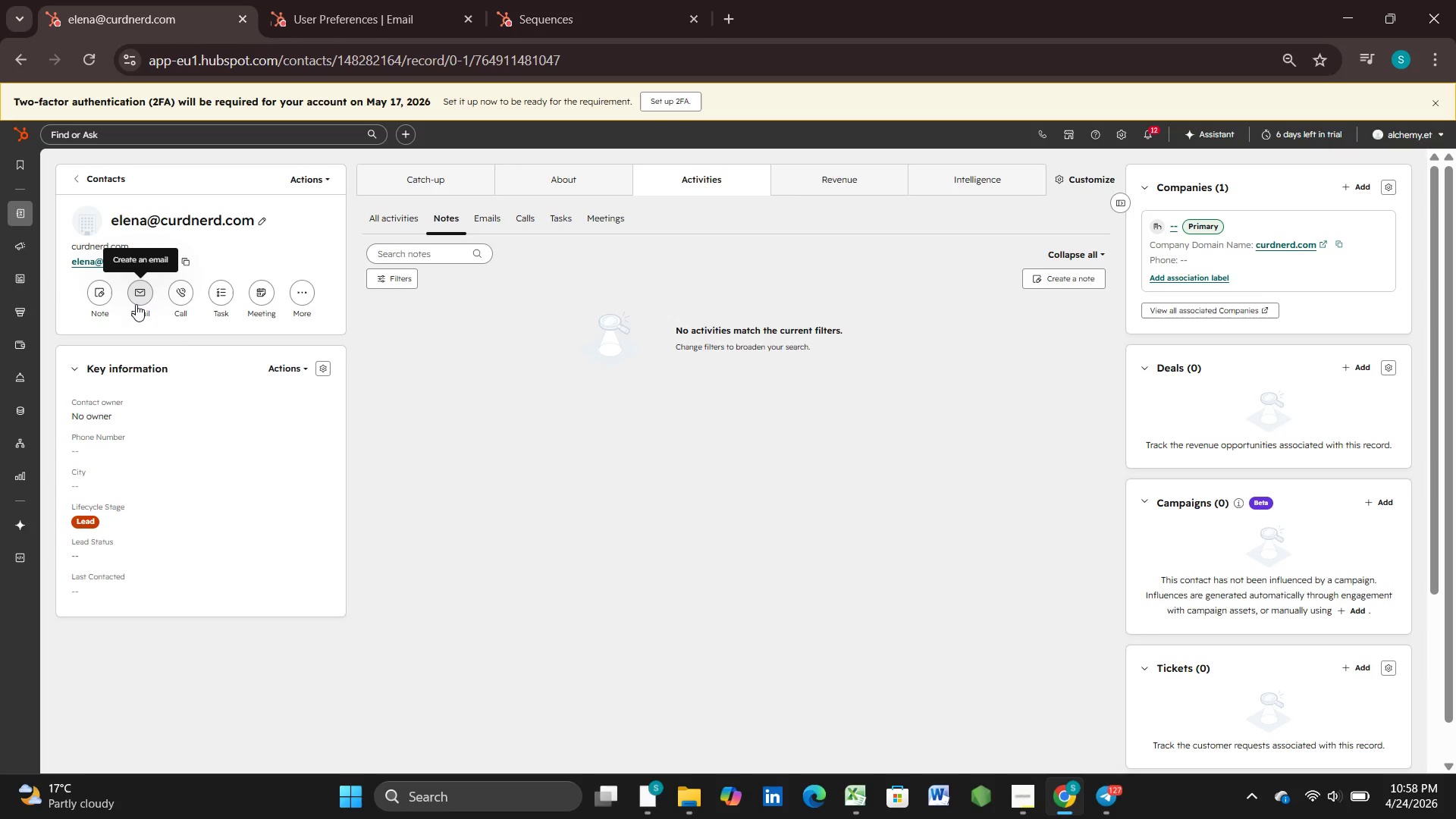 
wait(49.52)
 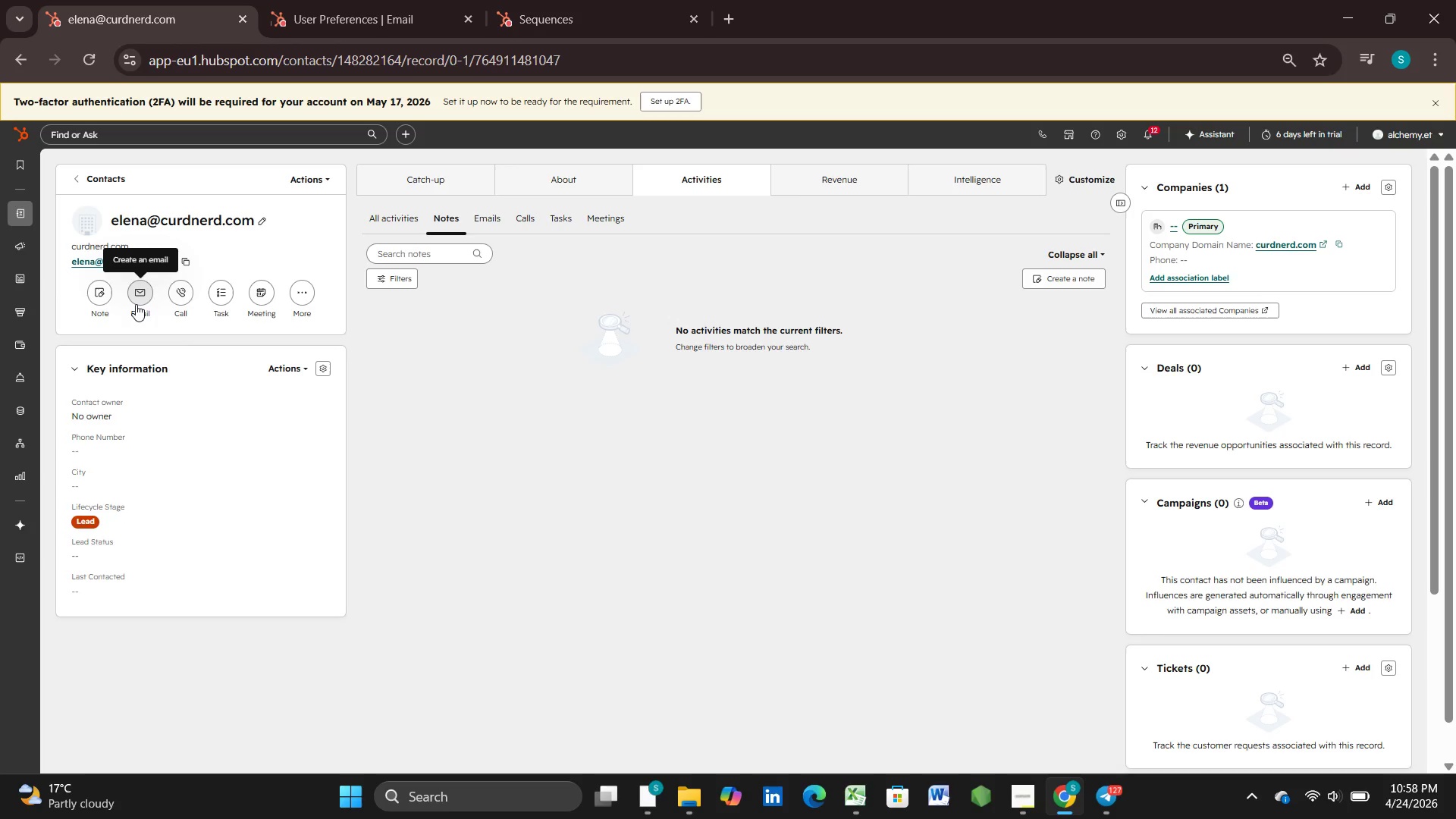 
left_click([136, 283])
 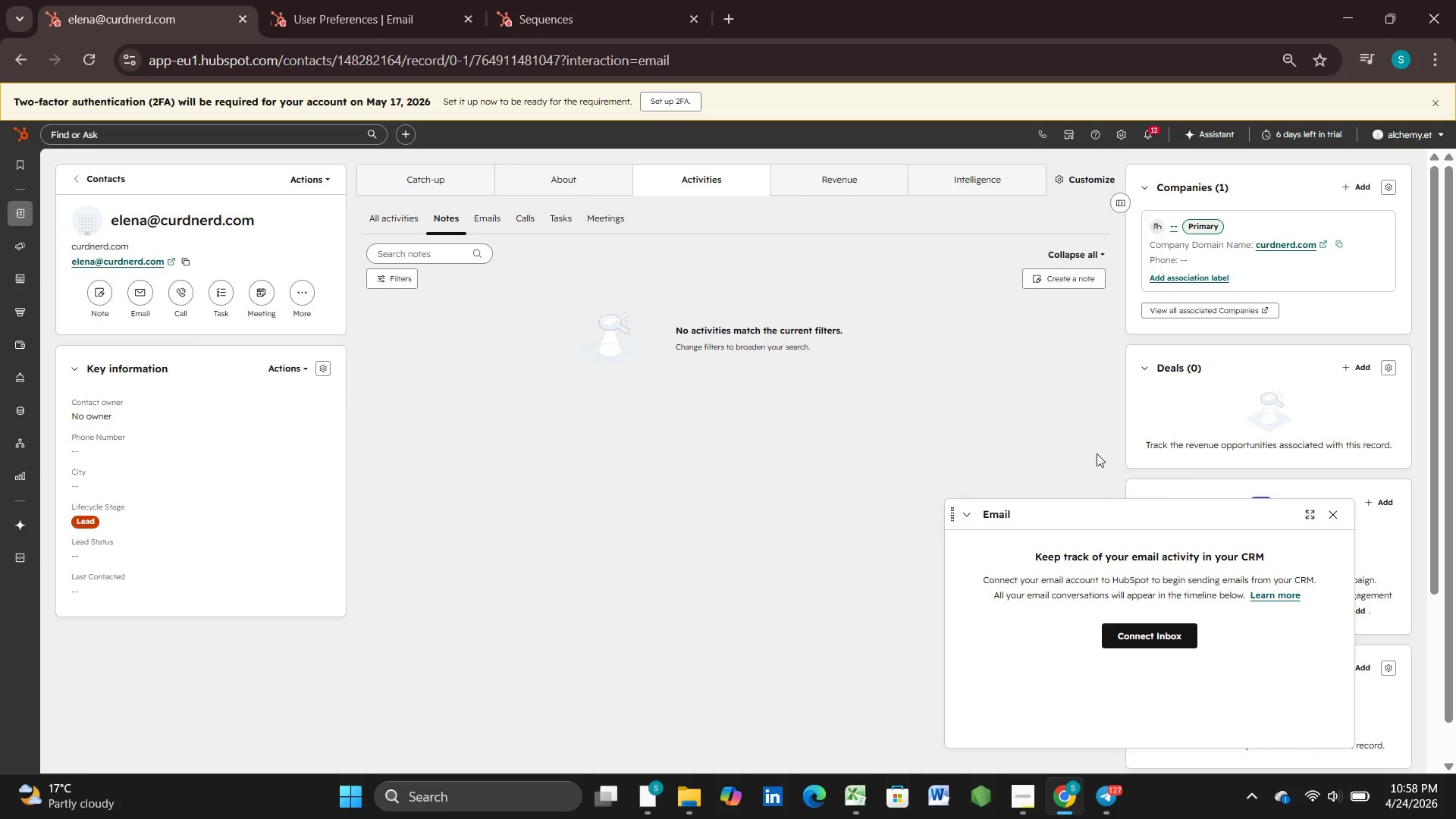 
left_click_drag(start_coordinate=[1195, 519], to_coordinate=[755, 396])
 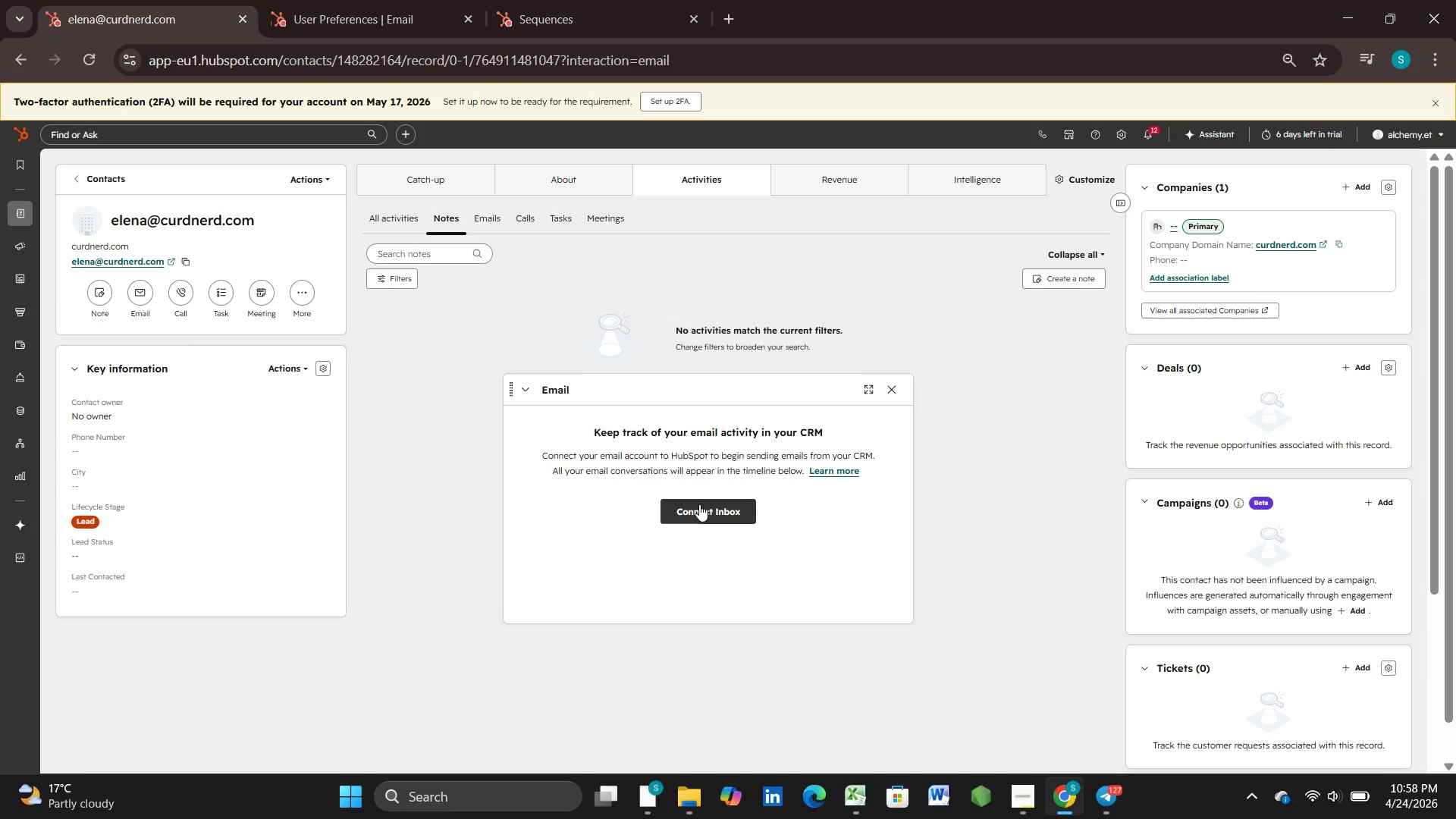 
wait(24.7)
 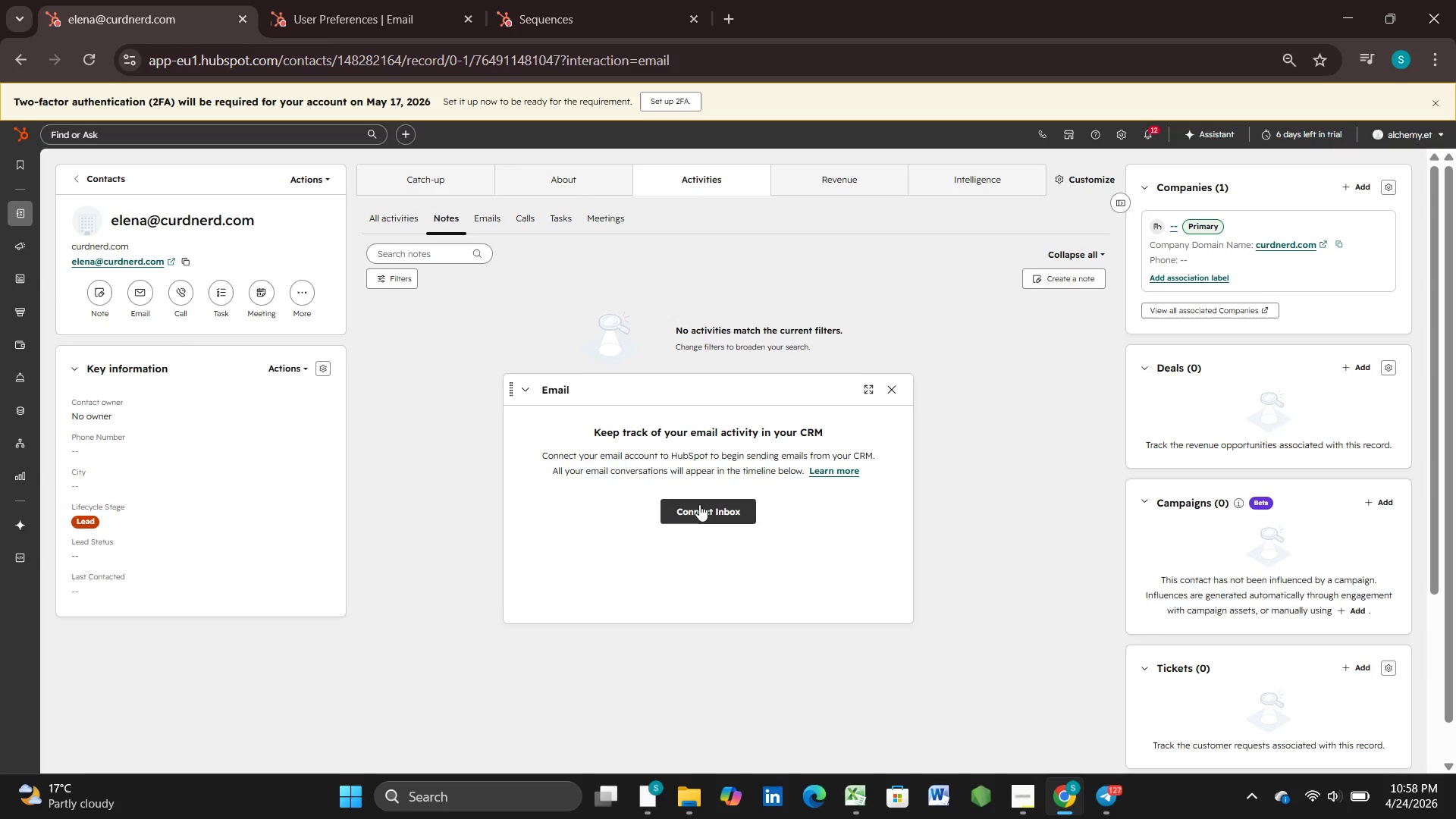 
left_click([699, 504])
 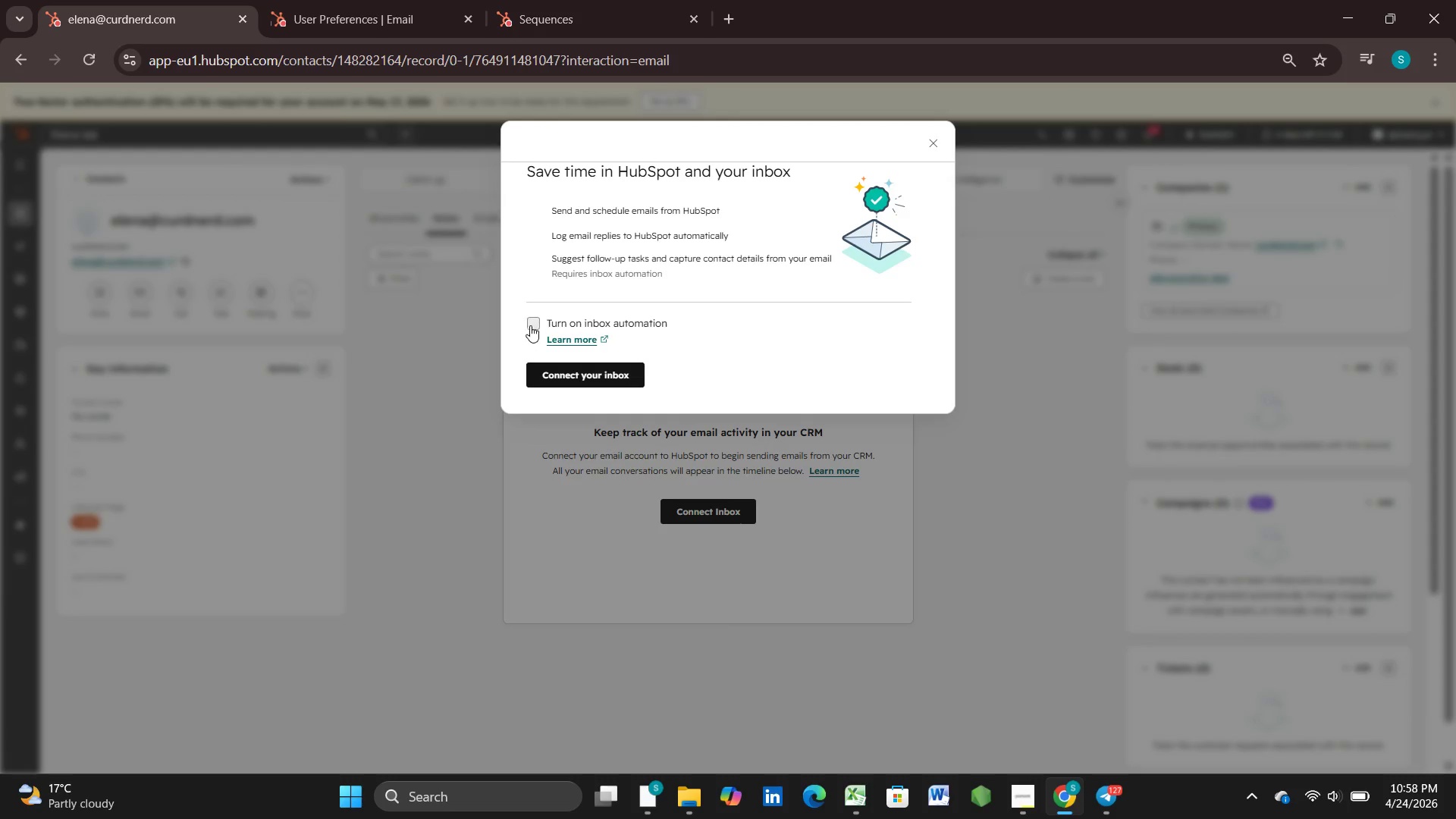 
left_click([553, 374])
 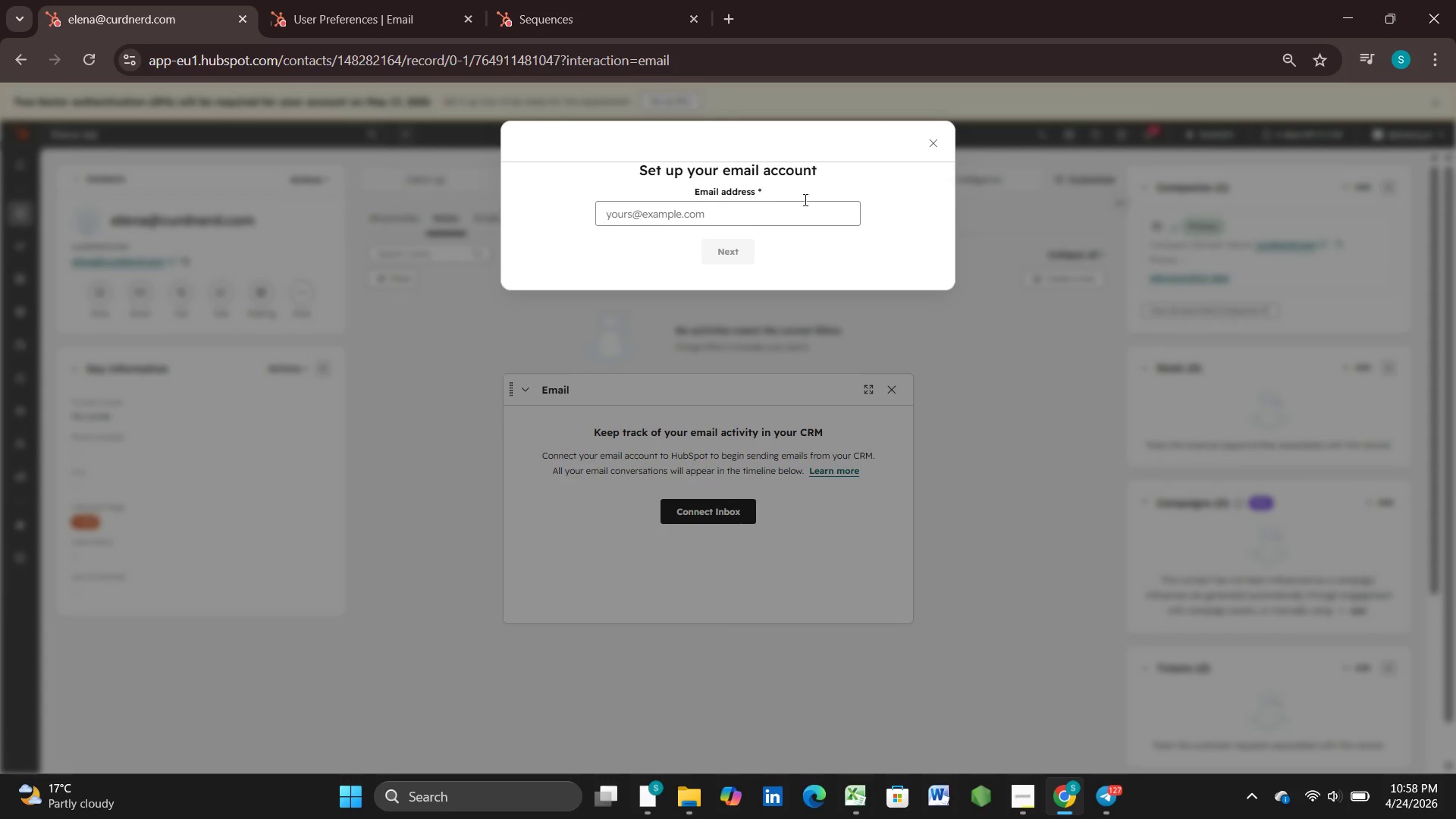 
left_click([930, 135])
 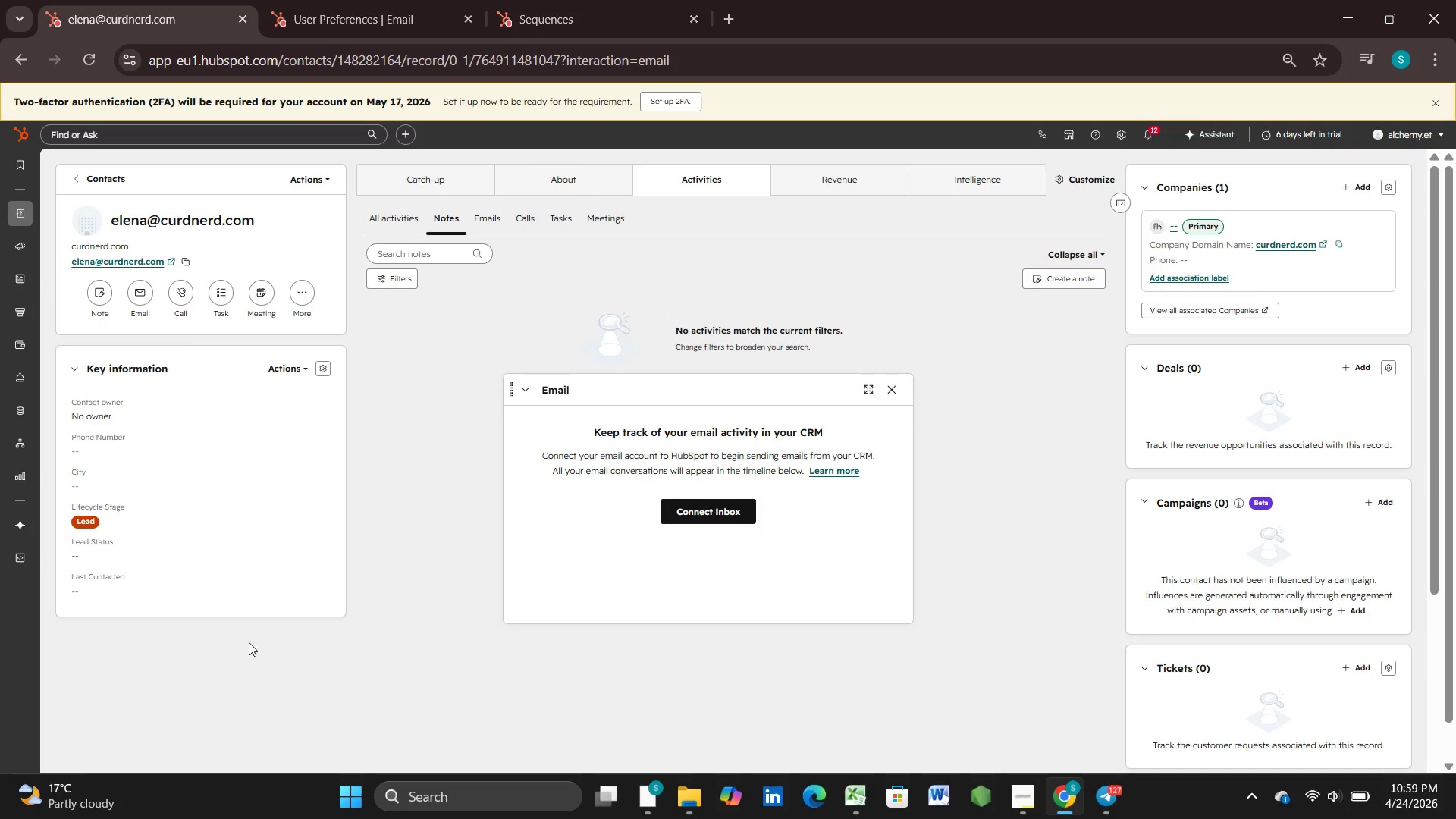 
wait(22.71)
 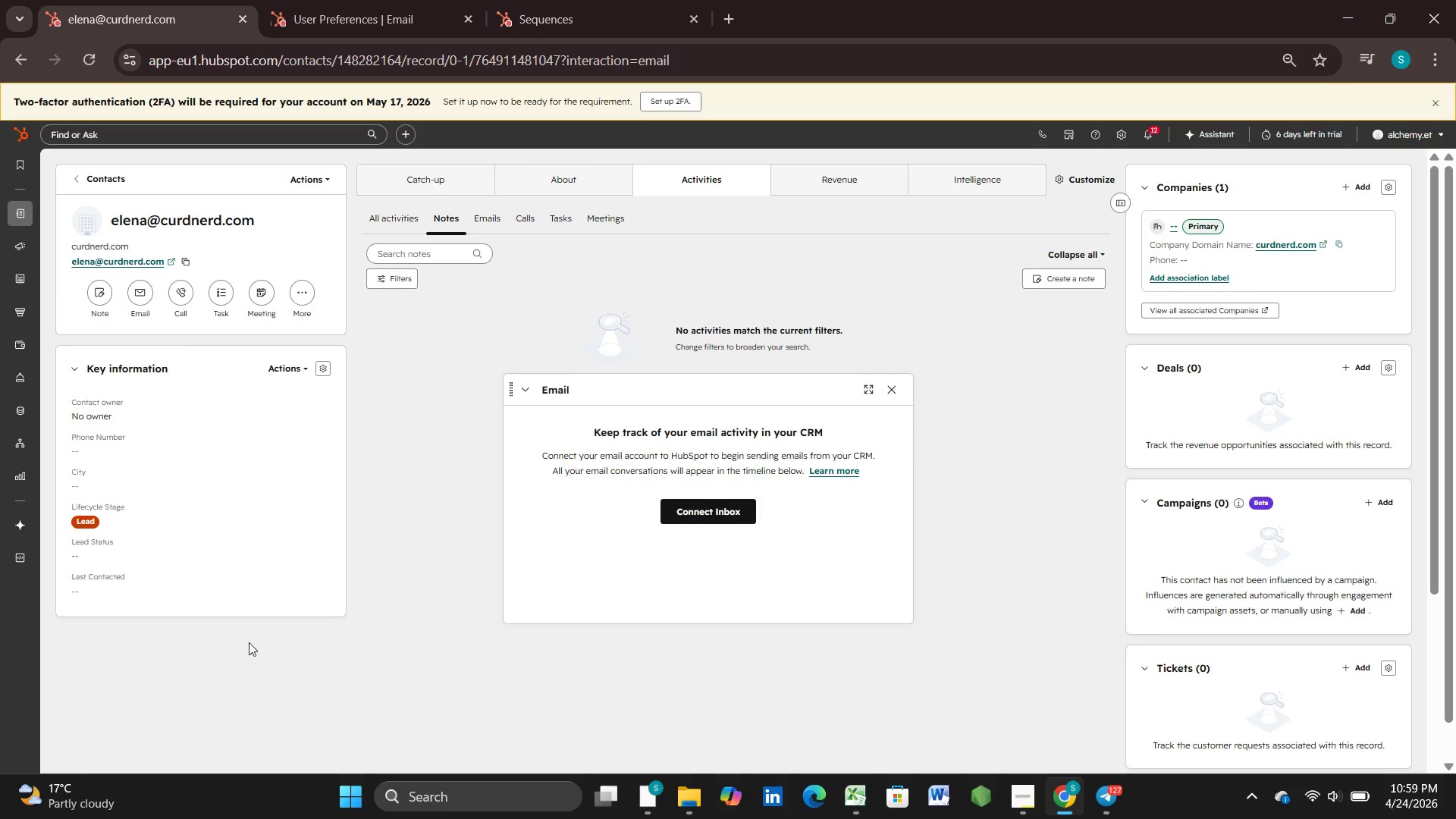 
mouse_move([26, 340])
 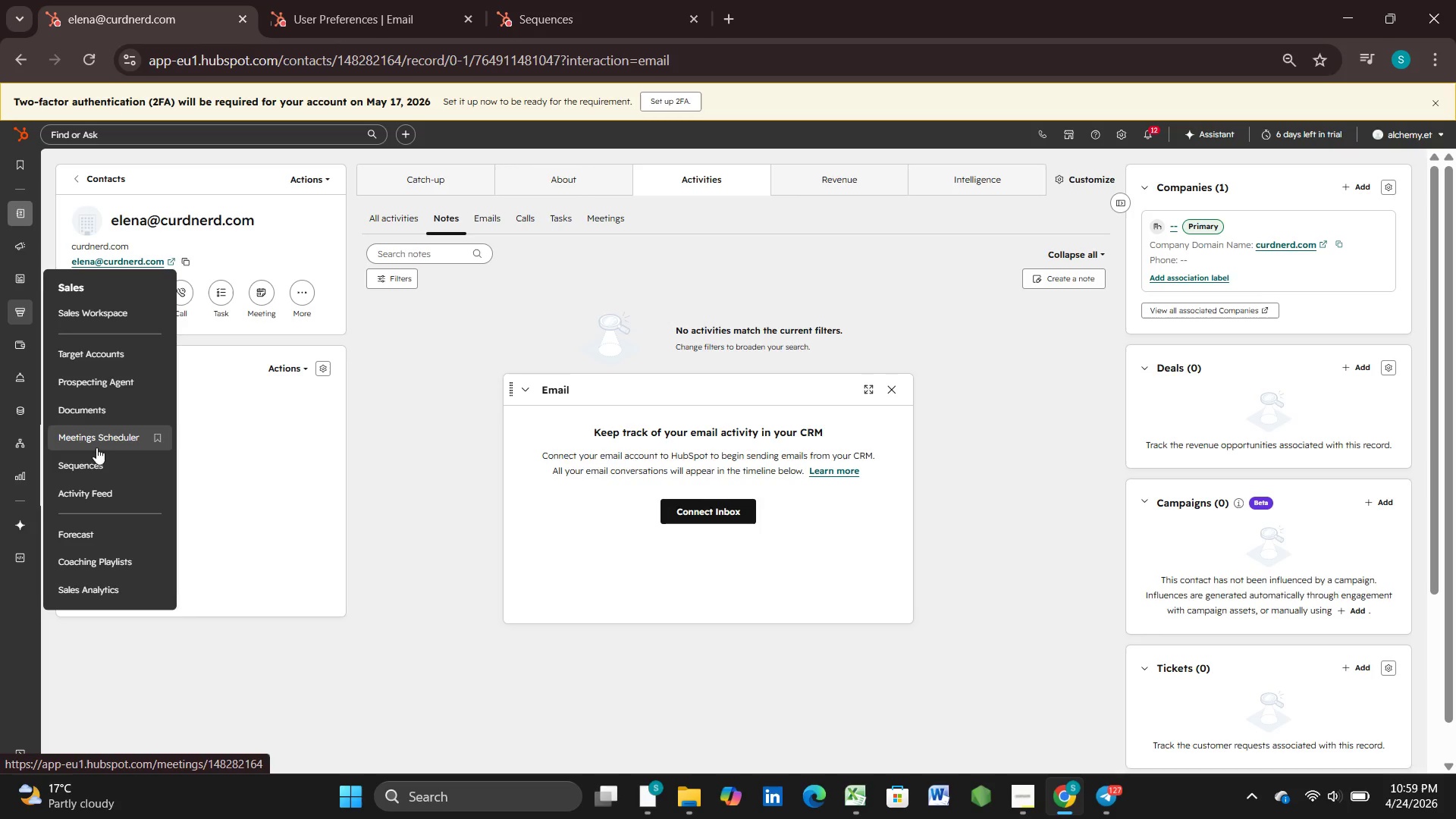 
left_click([96, 460])
 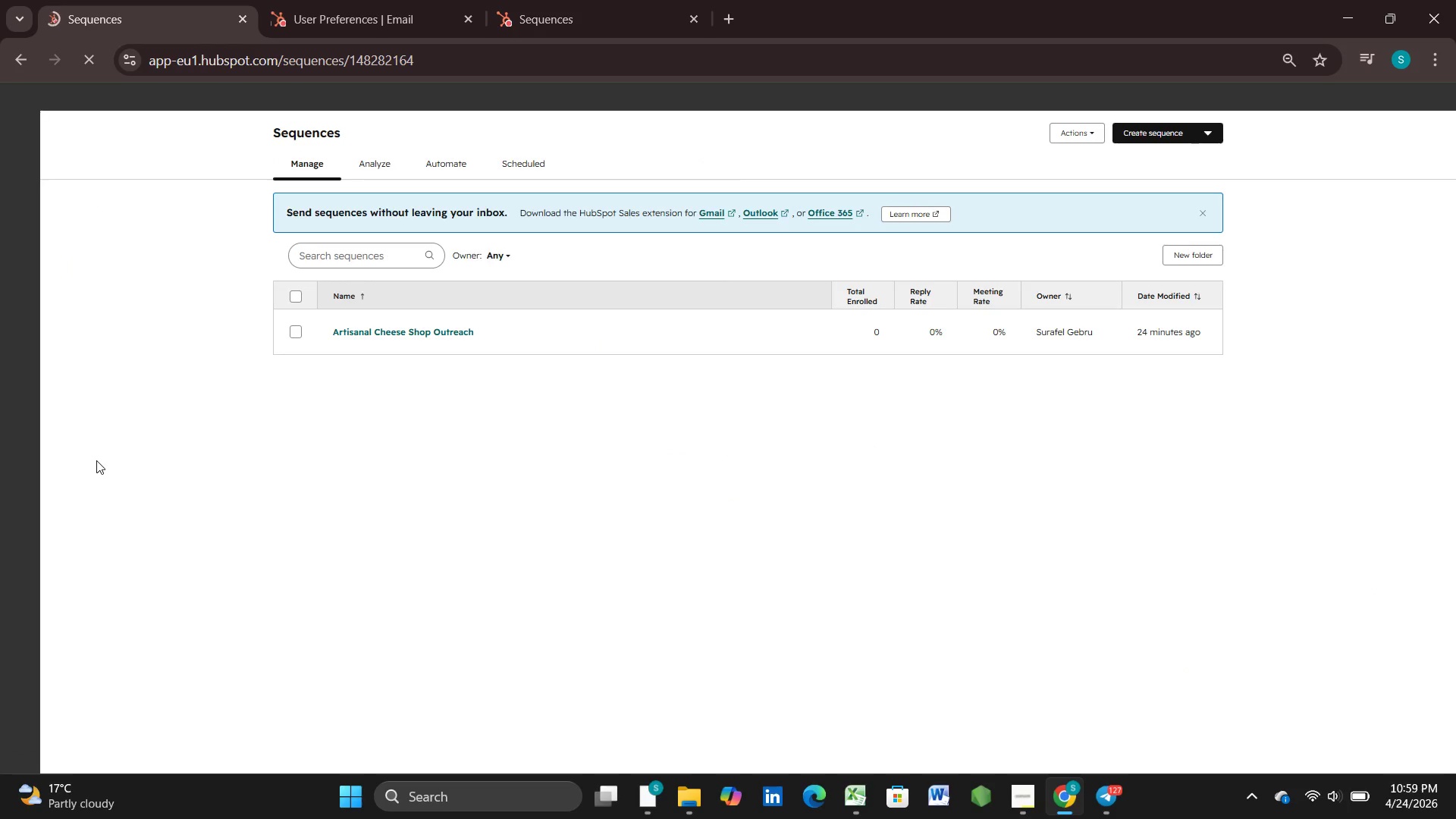 
wait(9.56)
 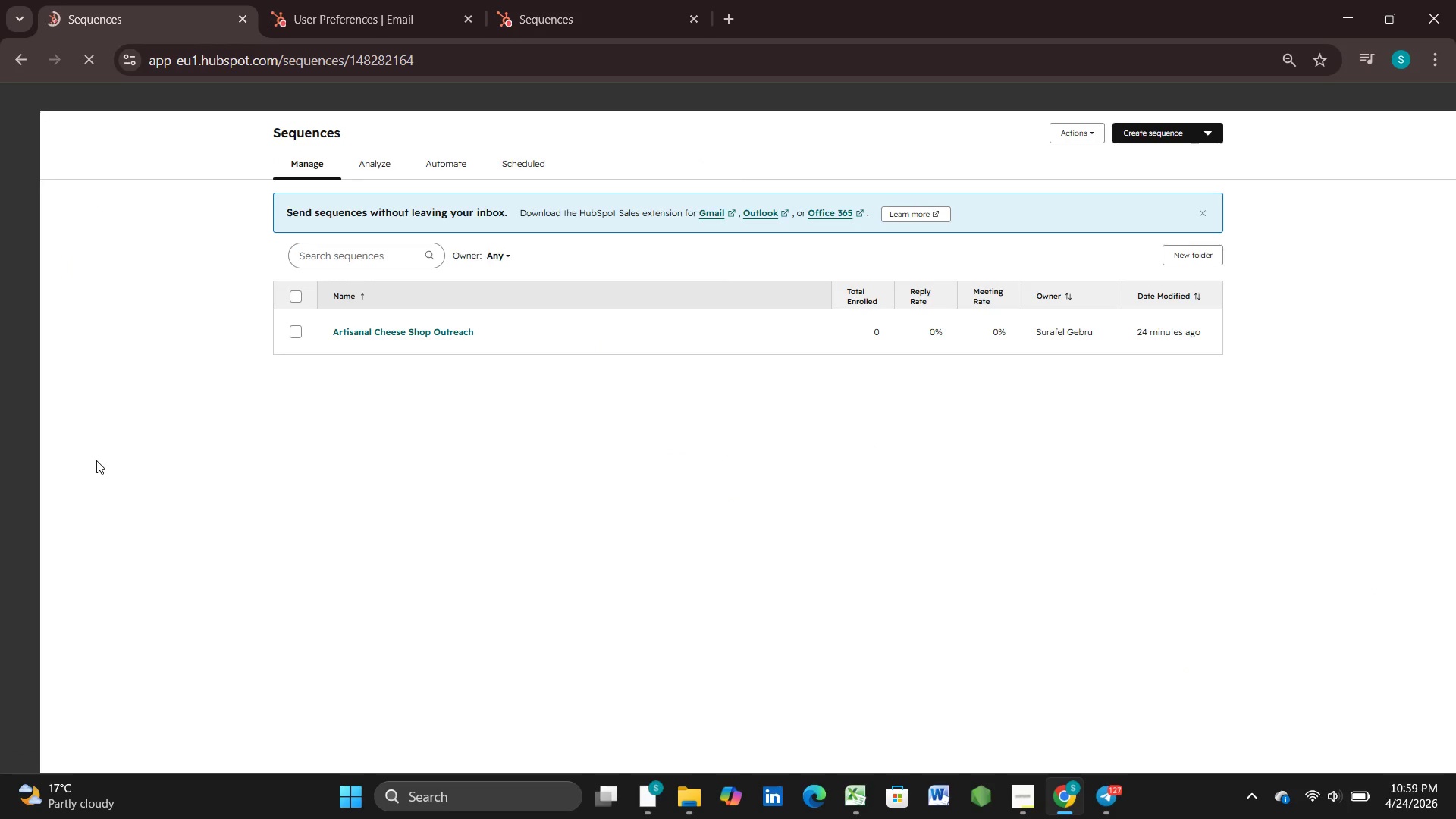 
left_click([395, 299])
 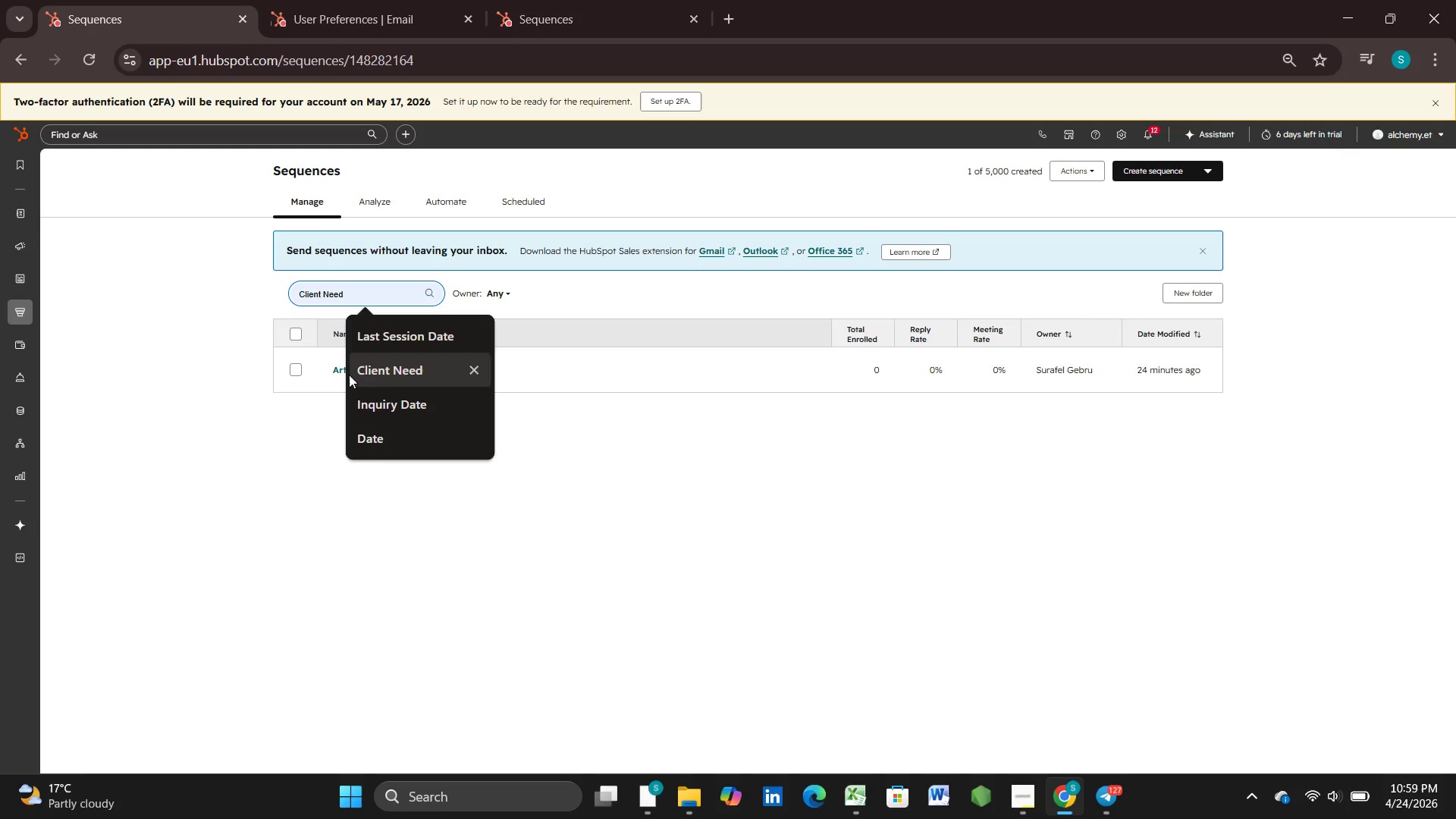 
left_click([332, 365])
 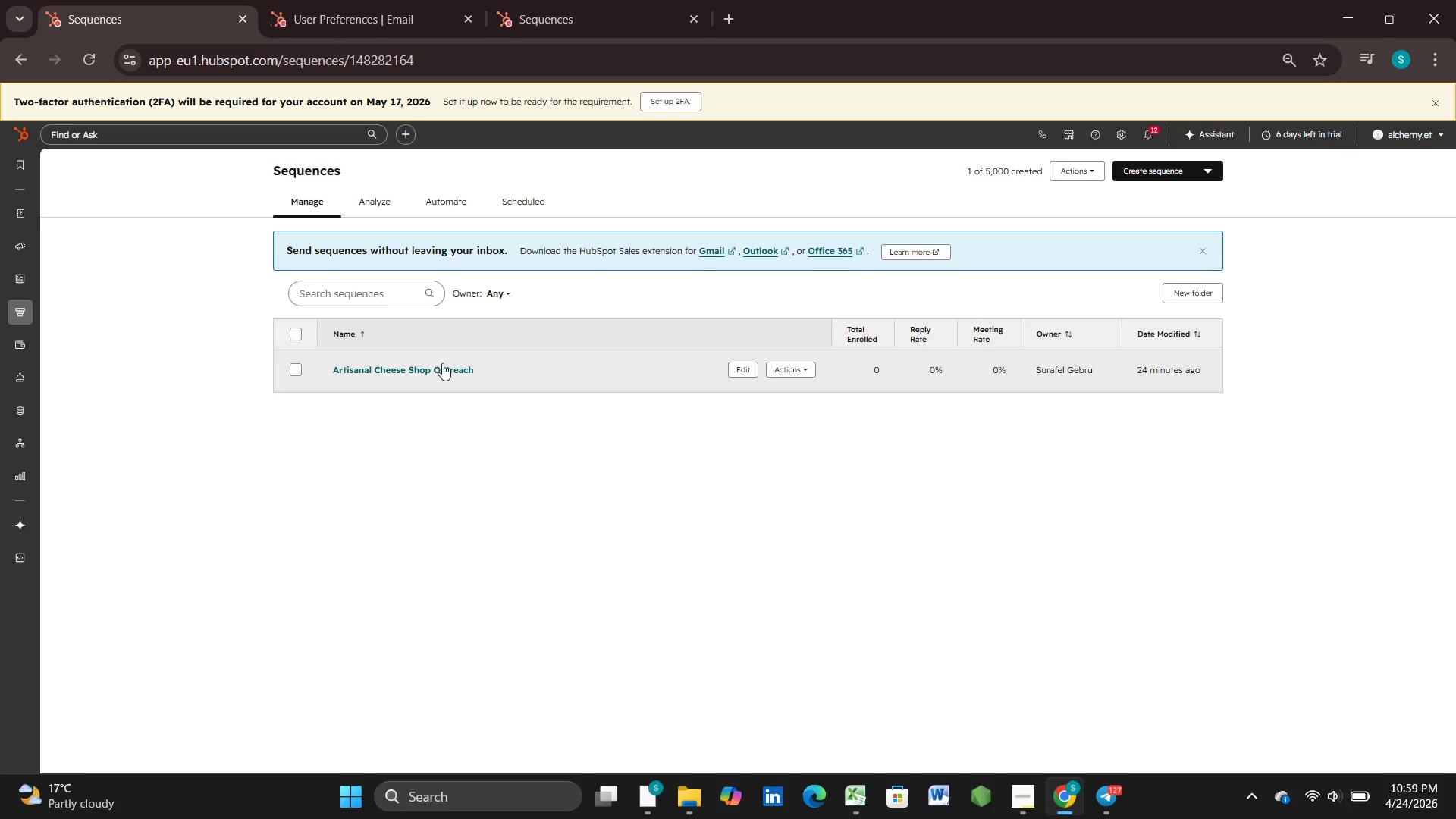 
left_click([412, 377])
 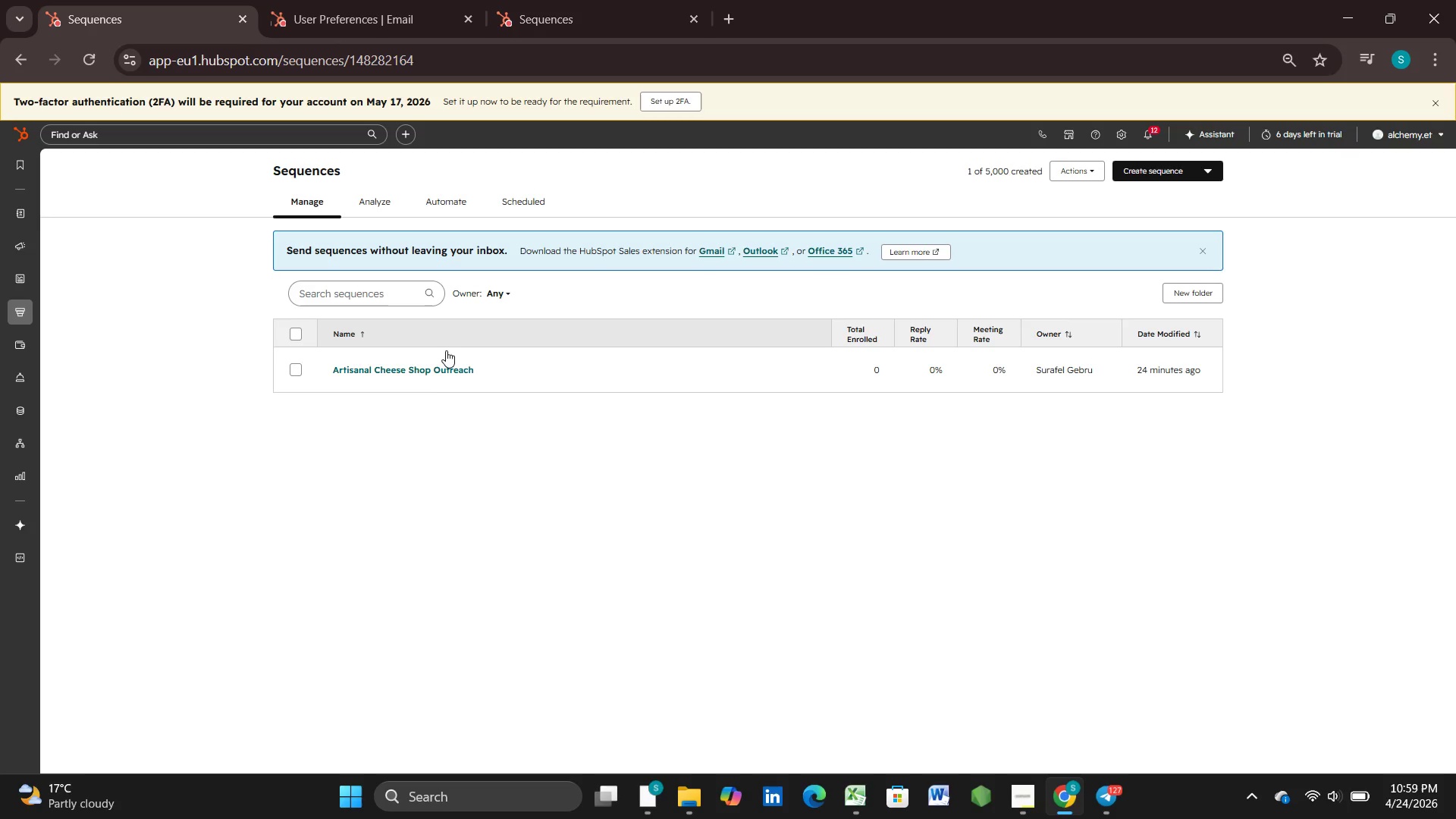 
wait(6.14)
 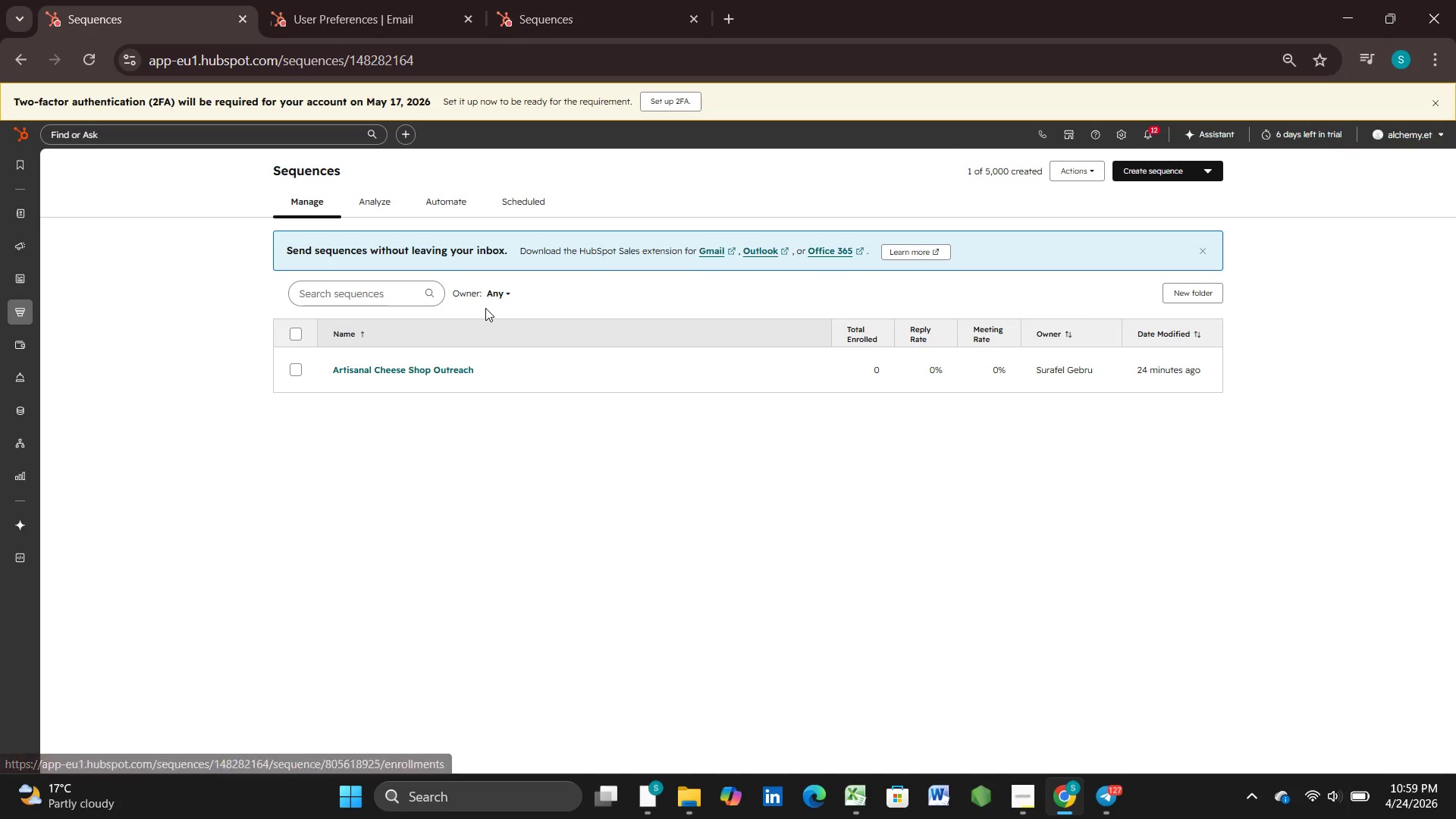 
left_click([1209, 173])
 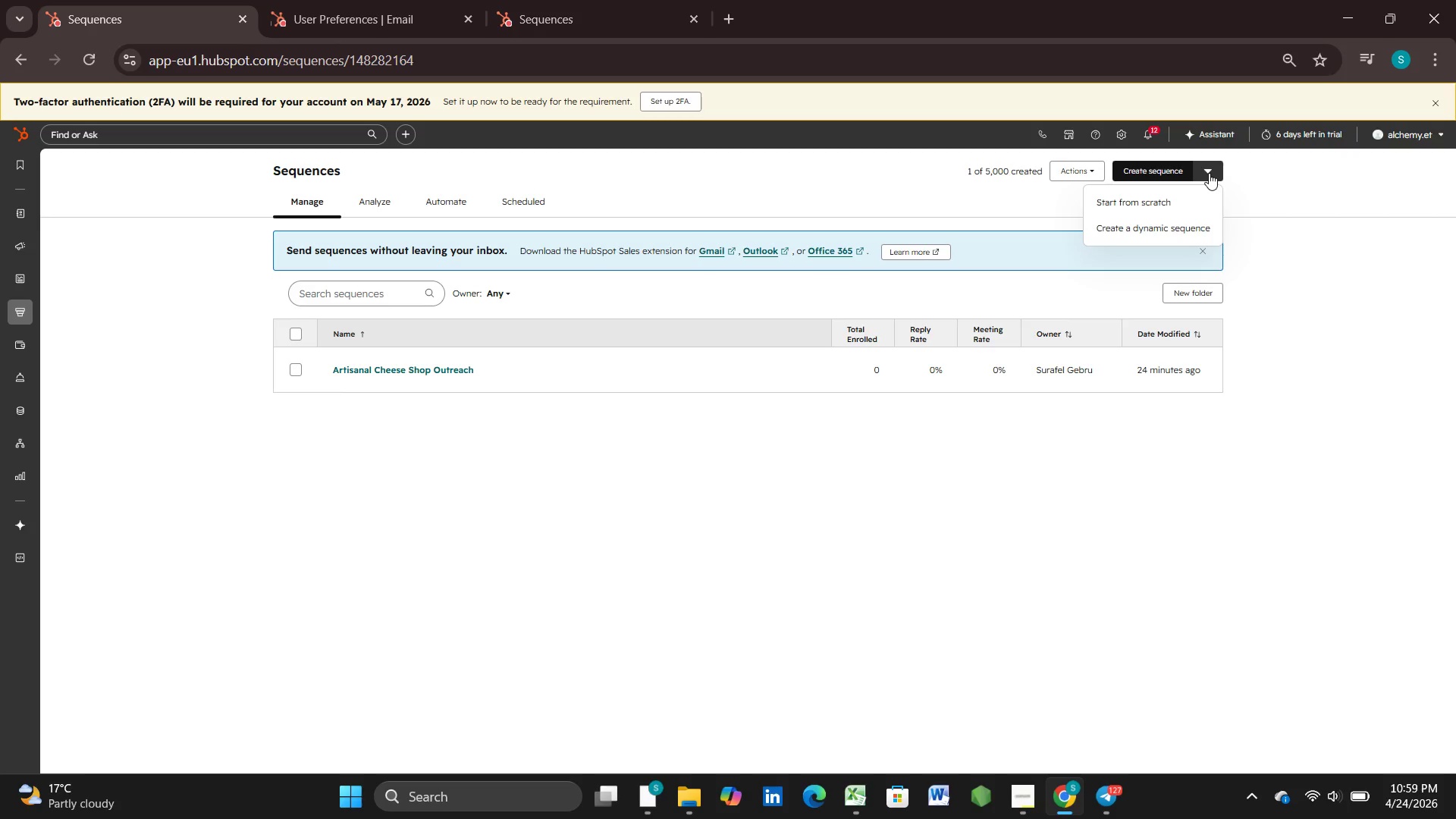 
left_click([1209, 173])
 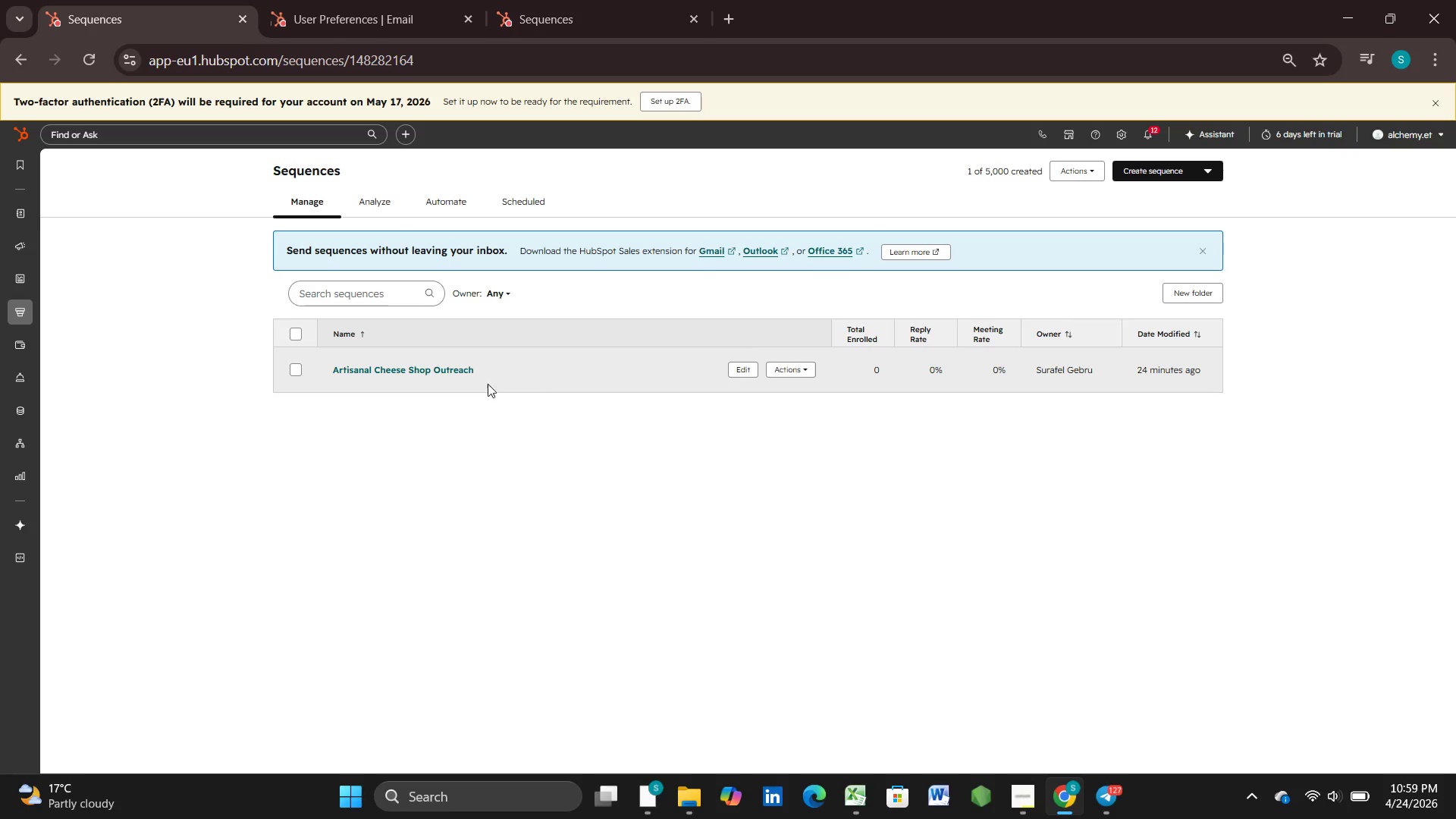 
left_click([410, 375])
 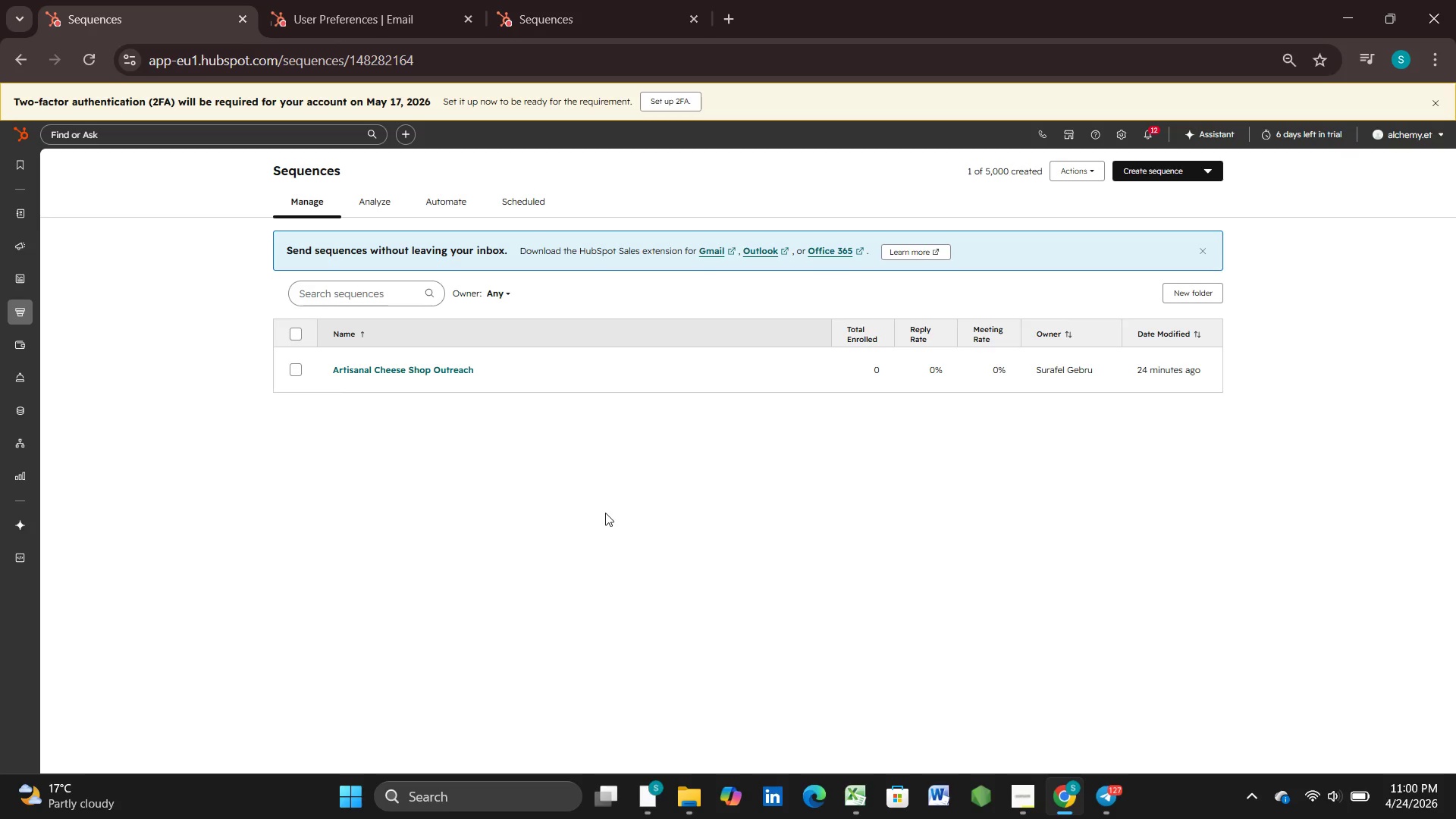 
wait(38.91)
 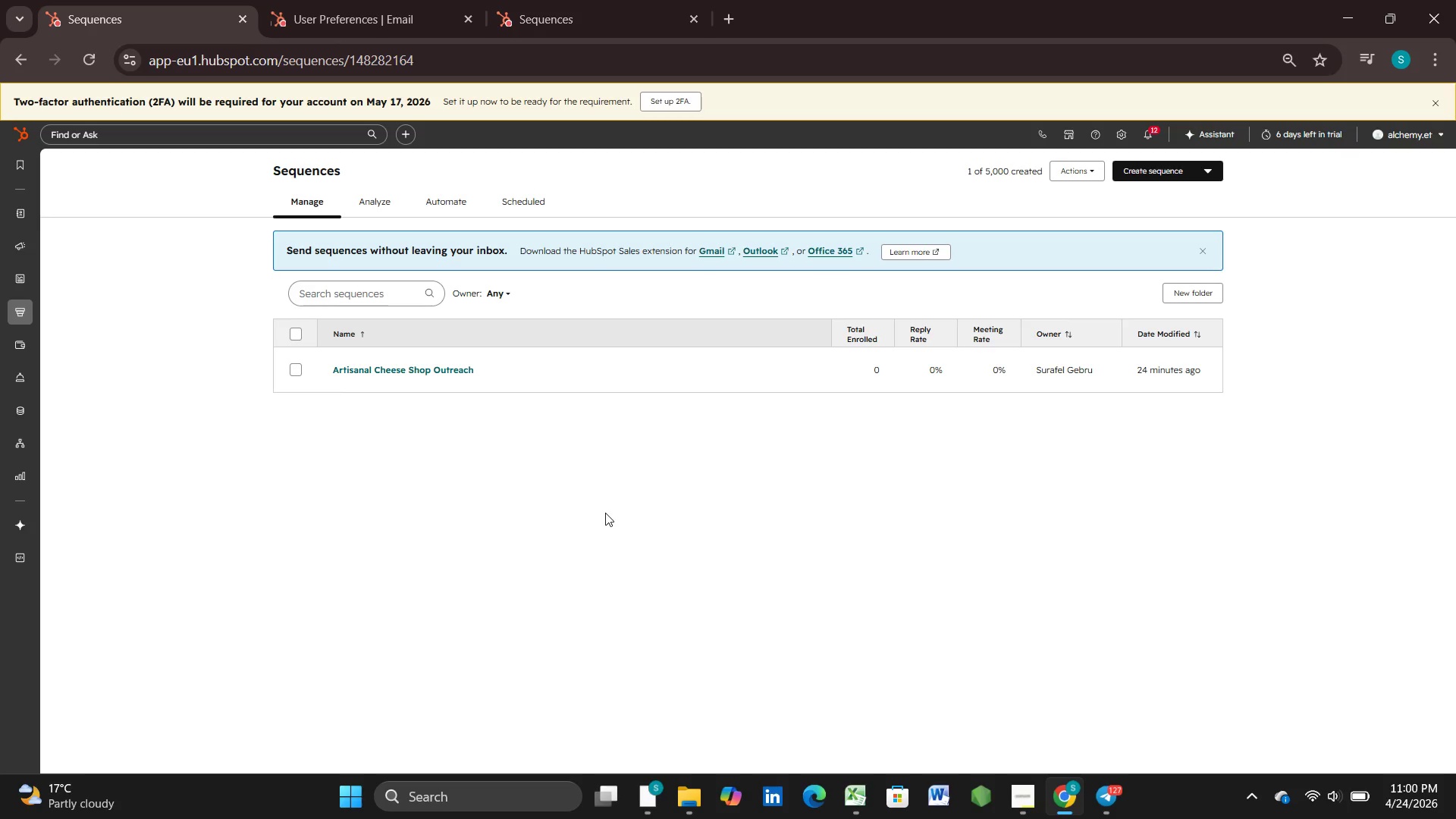 
mouse_move([14, 206])
 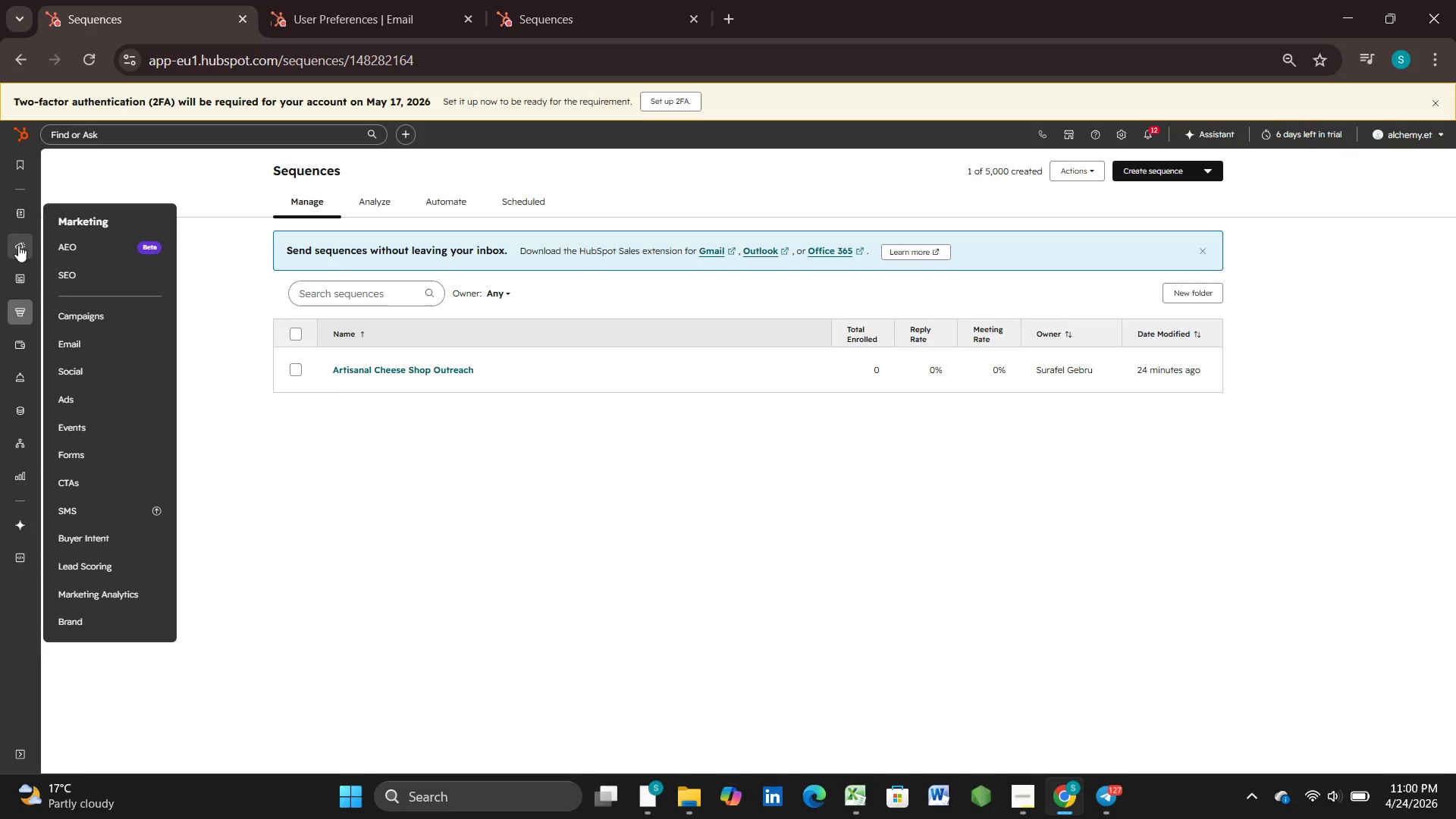 
mouse_move([9, 285])
 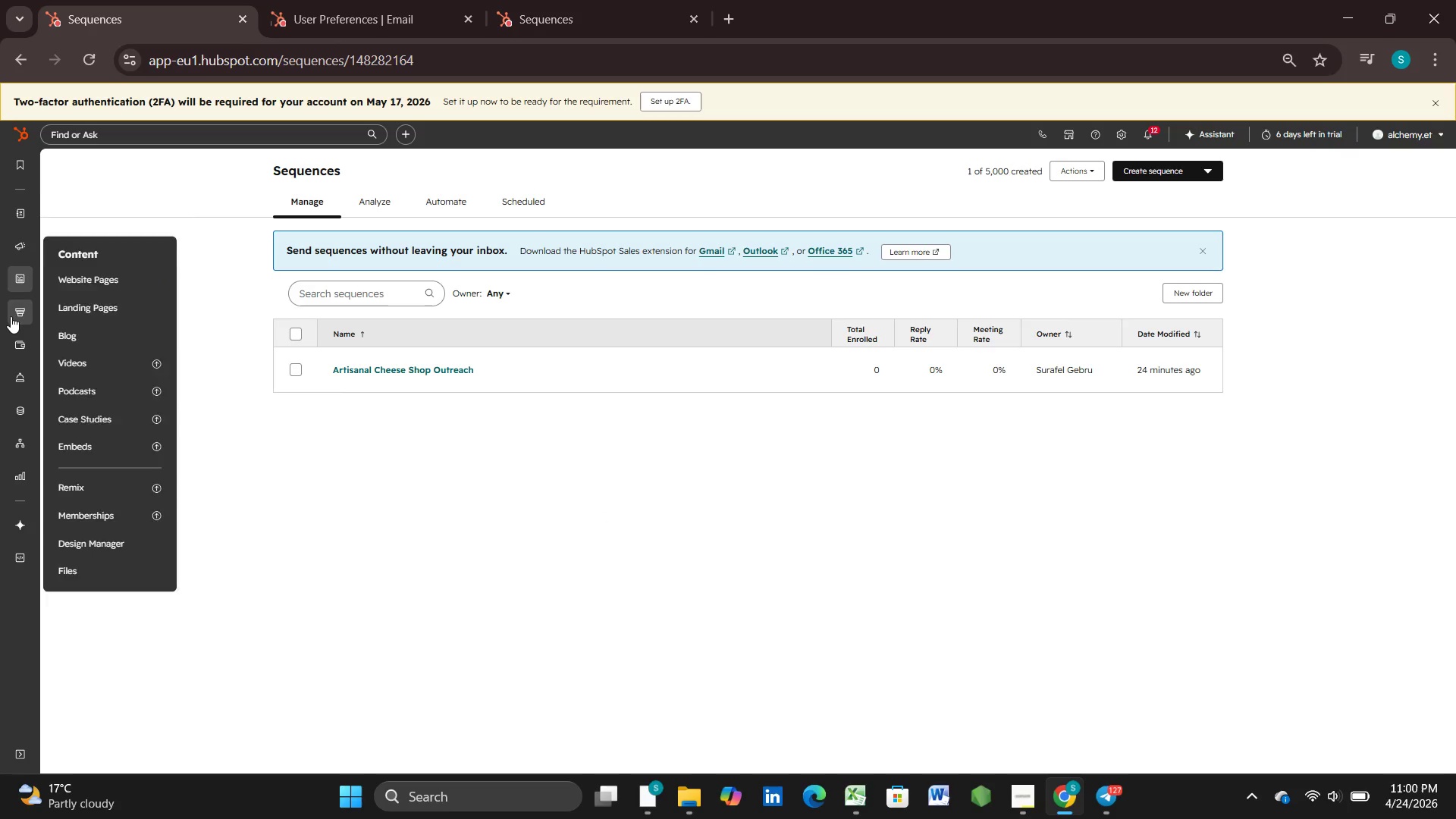 
mouse_move([28, 331])
 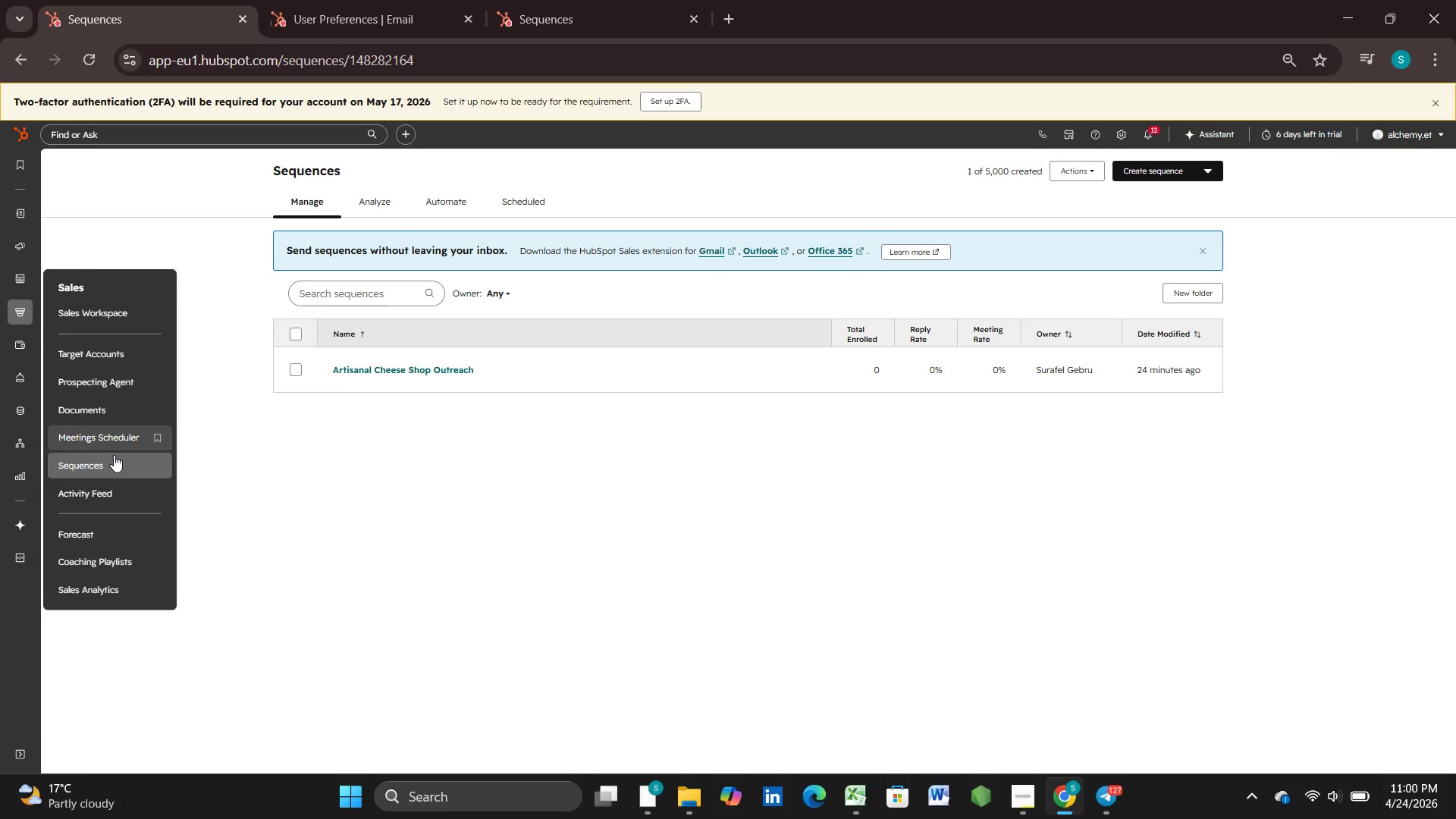 
scroll: coordinate [115, 458], scroll_direction: down, amount: 2.0
 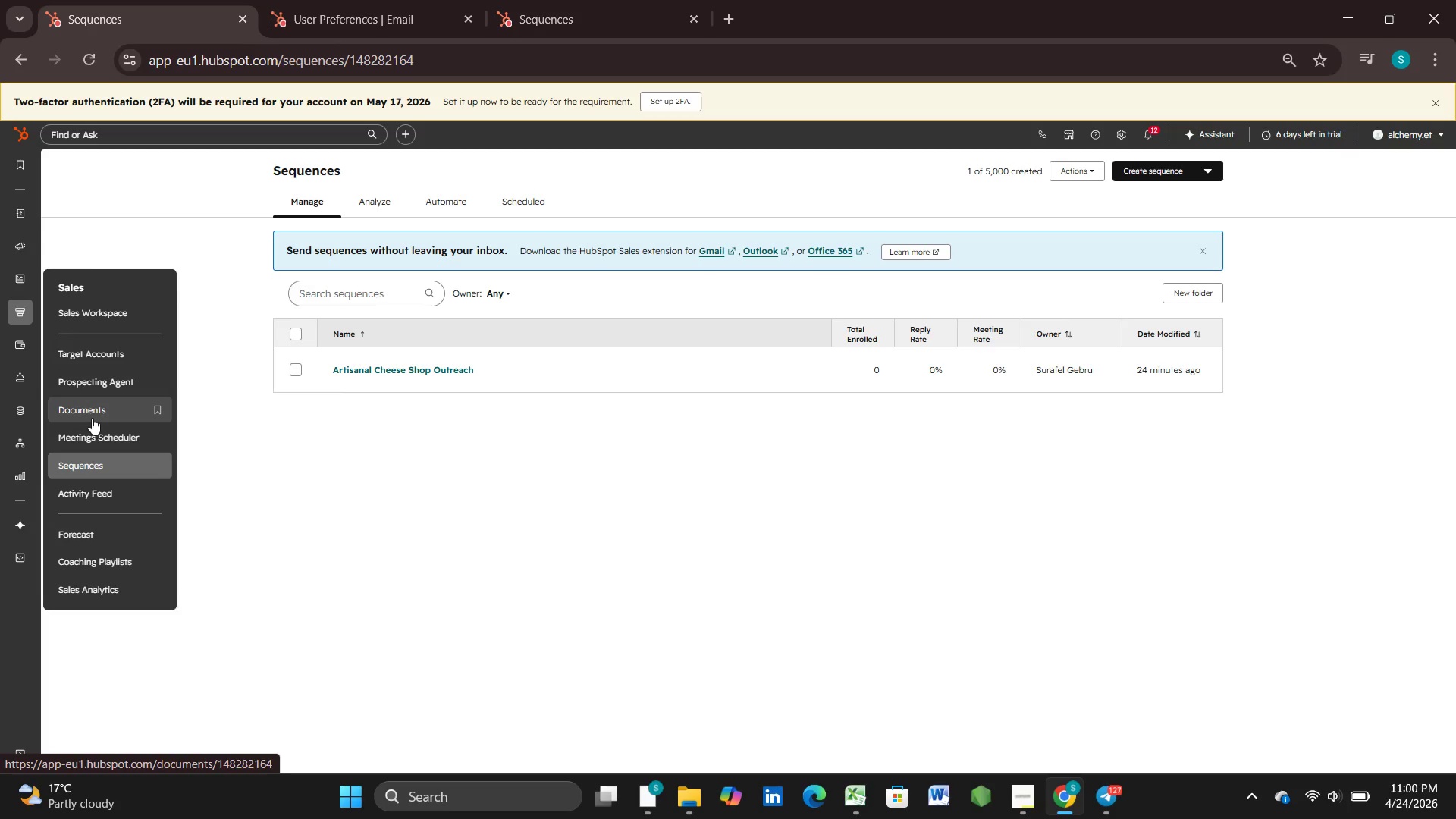 
wait(12.18)
 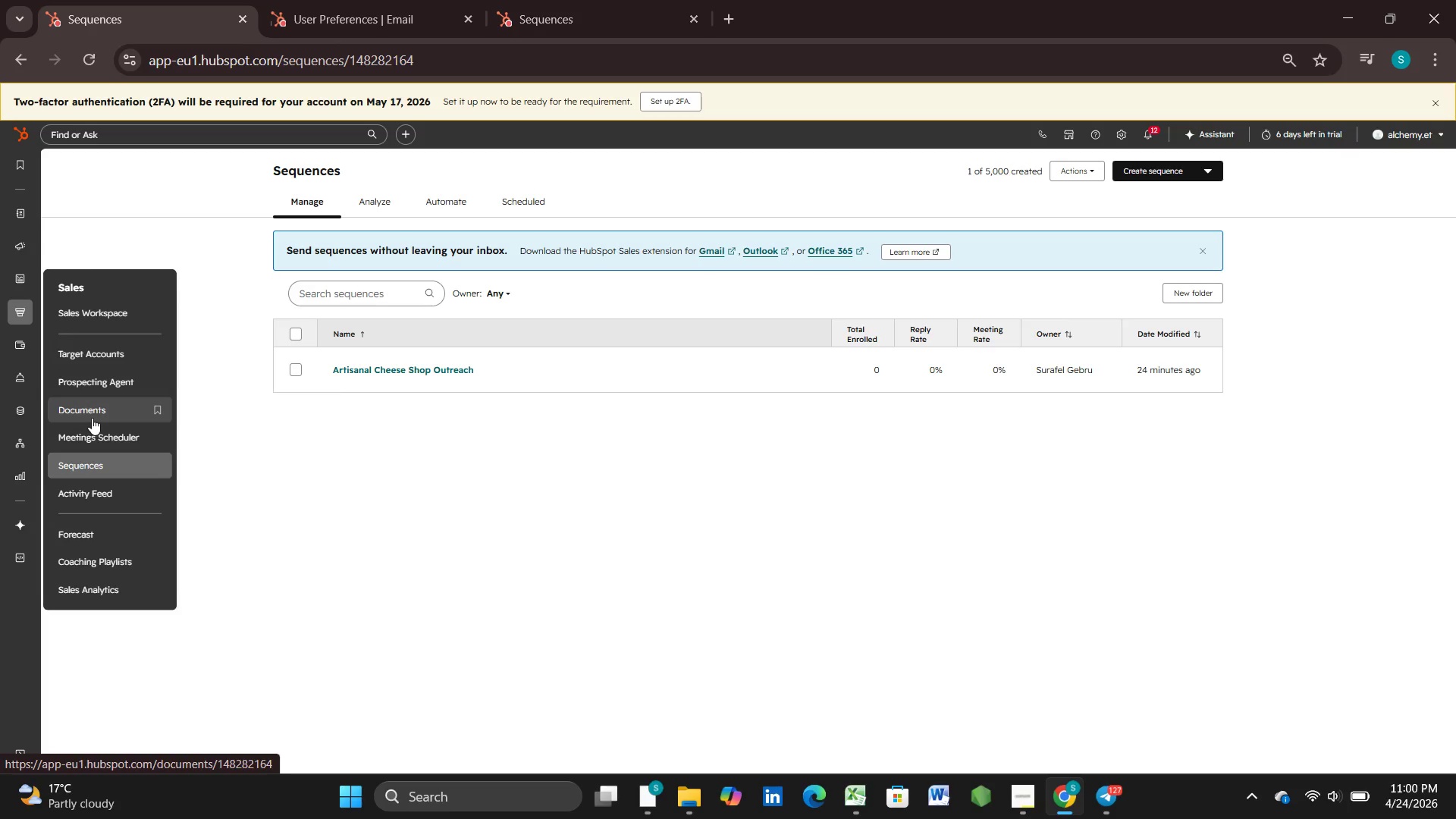 
mouse_move([11, 482])
 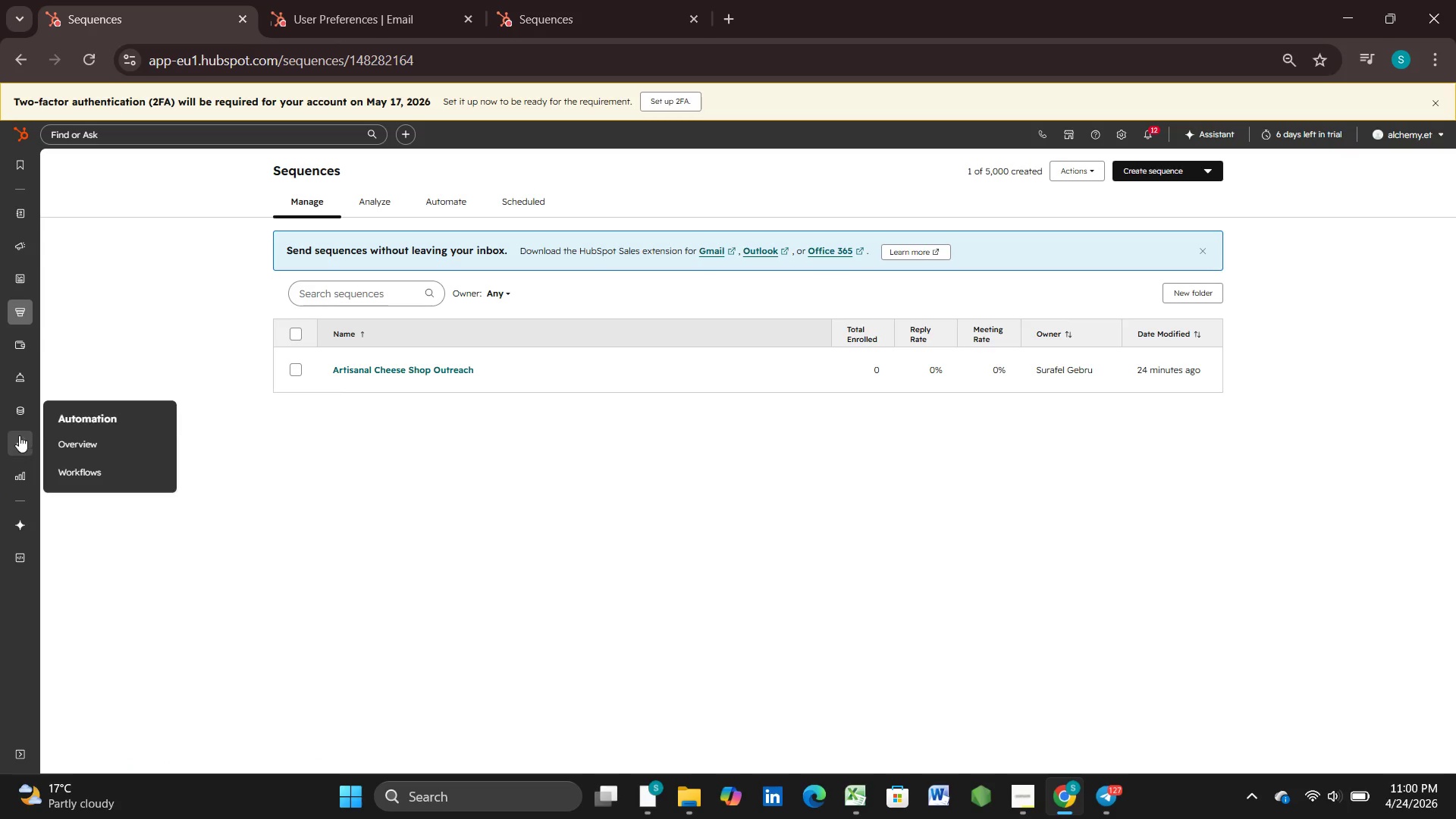 
mouse_move([24, 403])
 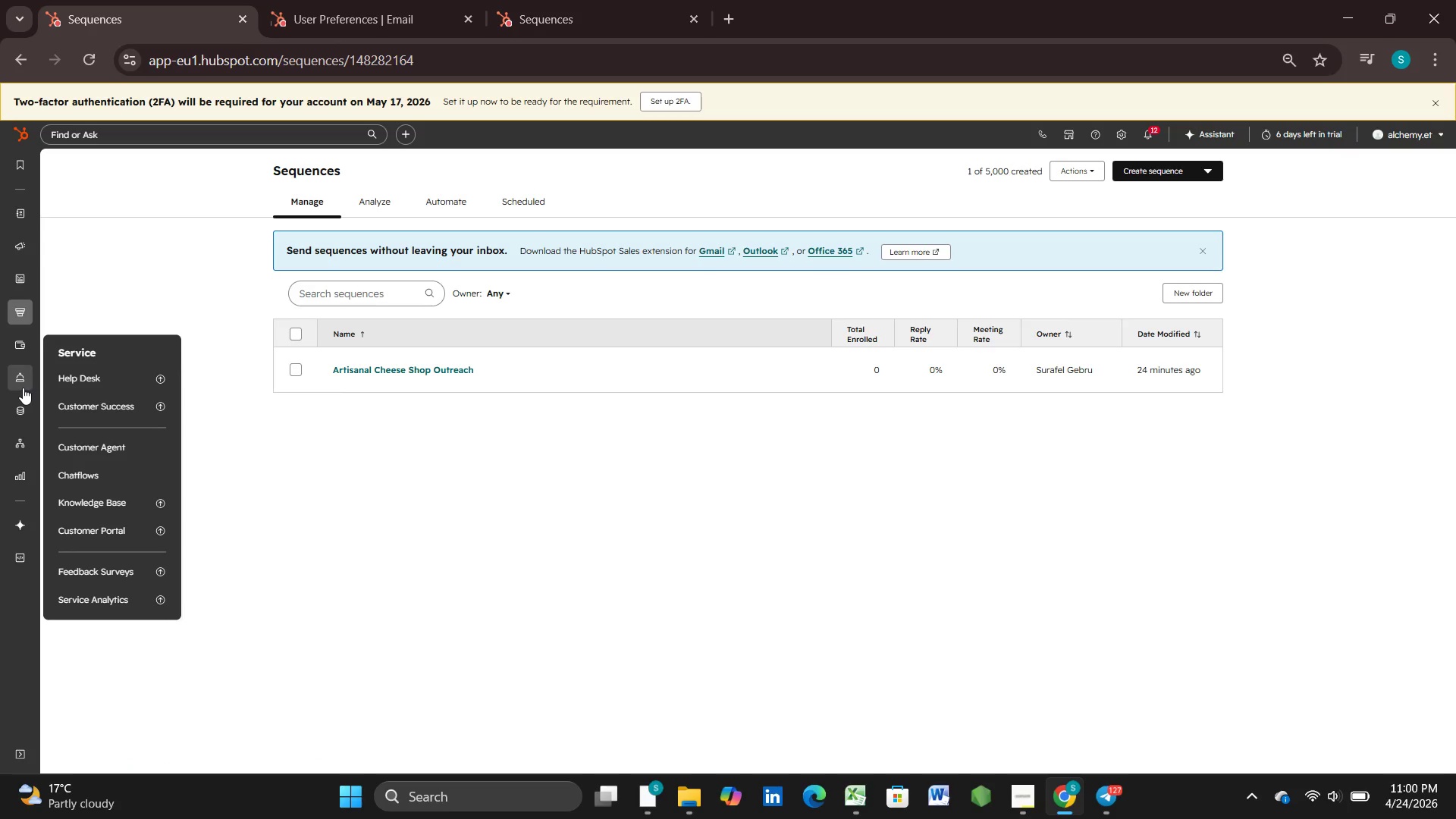 
mouse_move([23, 387])
 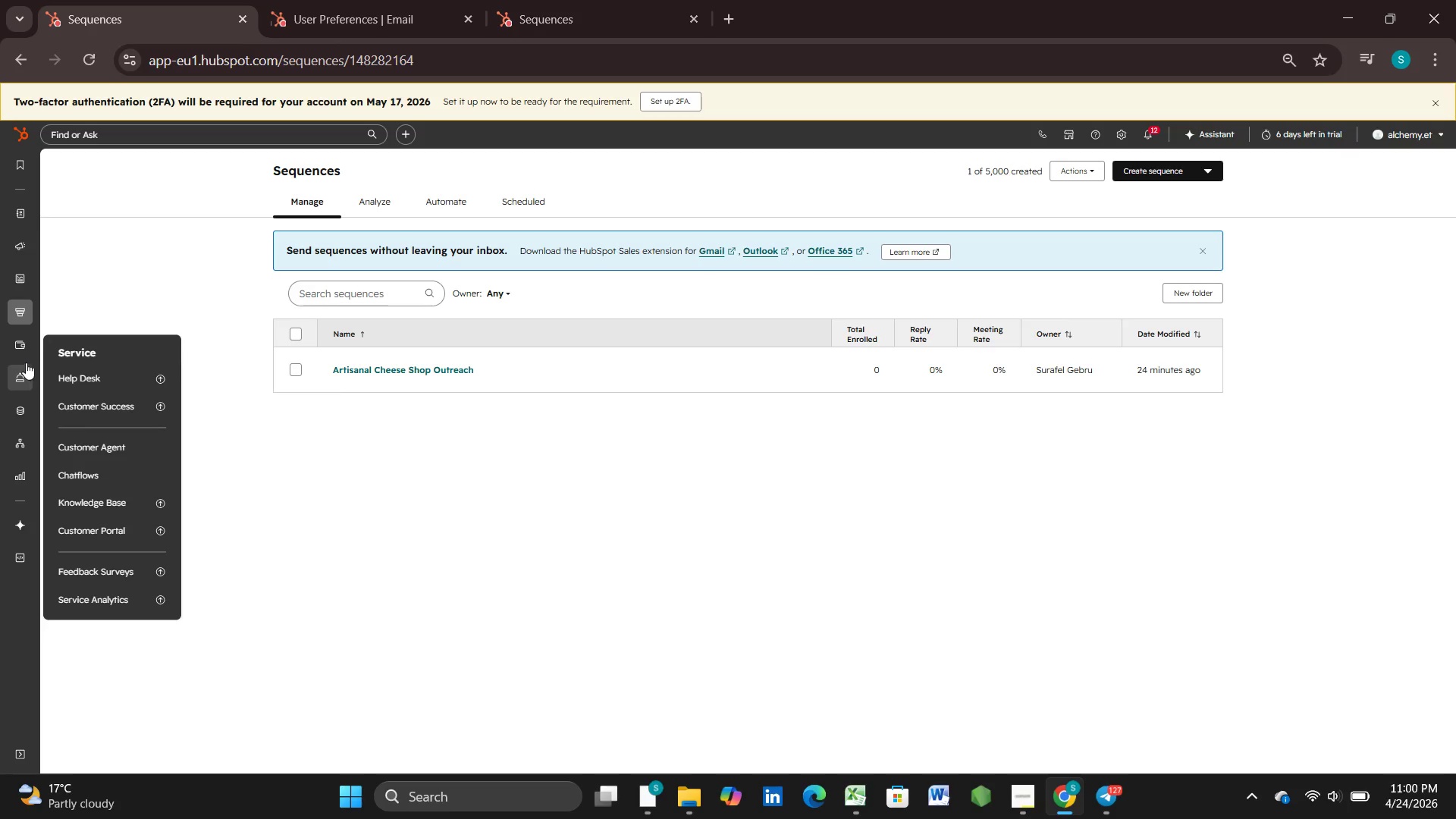 
mouse_move([20, 339])
 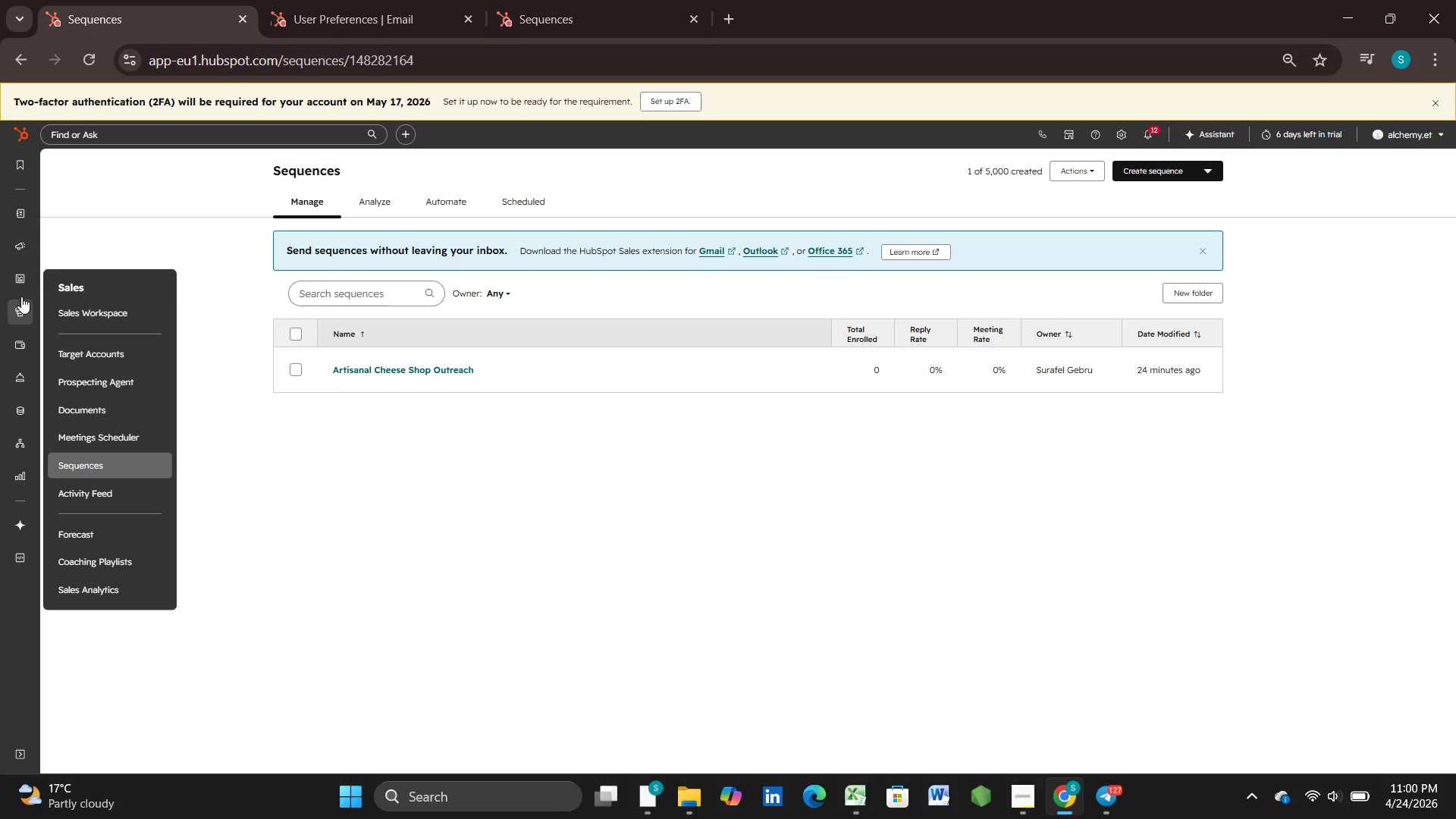 
mouse_move([15, 275])
 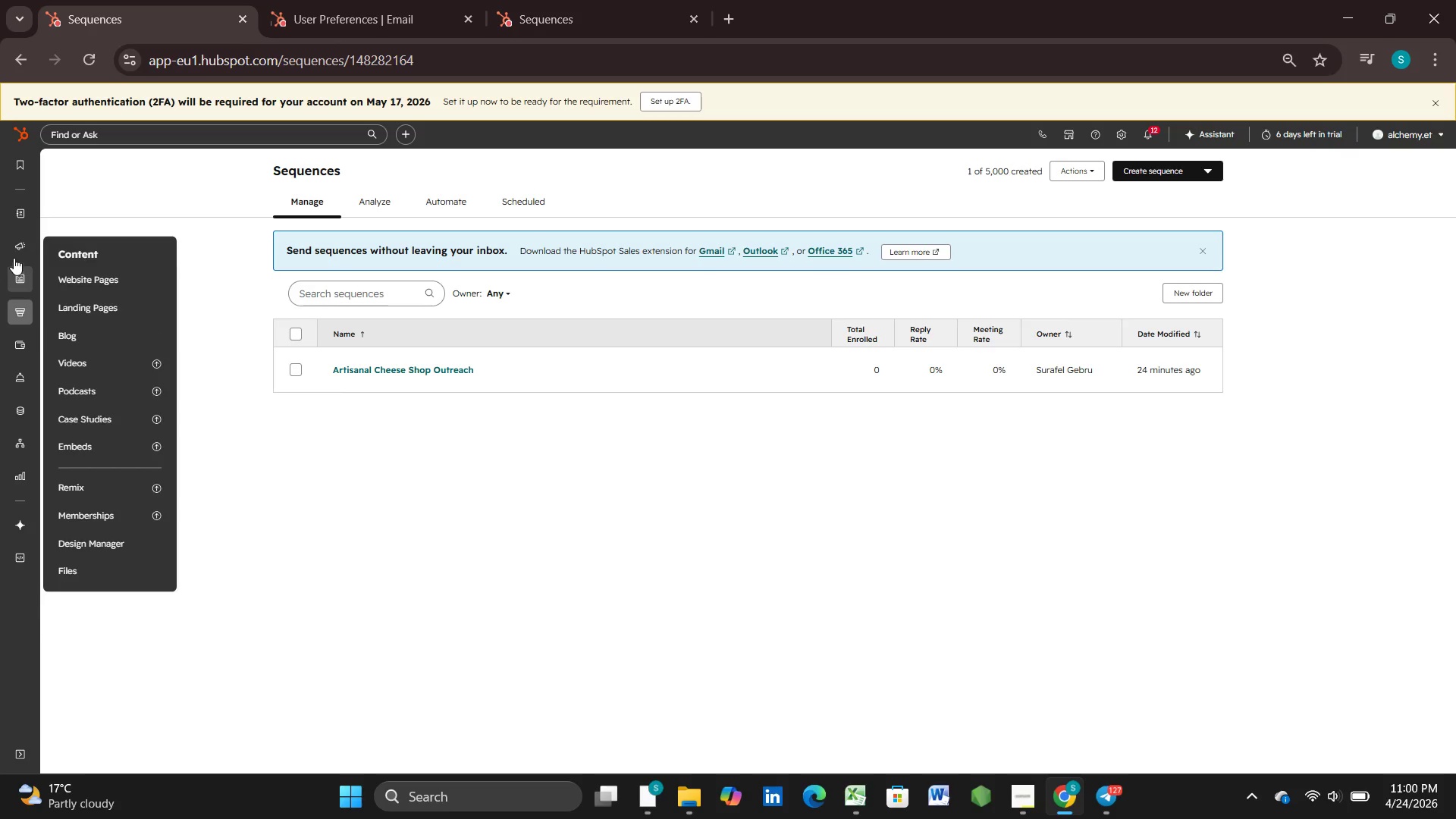 
mouse_move([13, 243])
 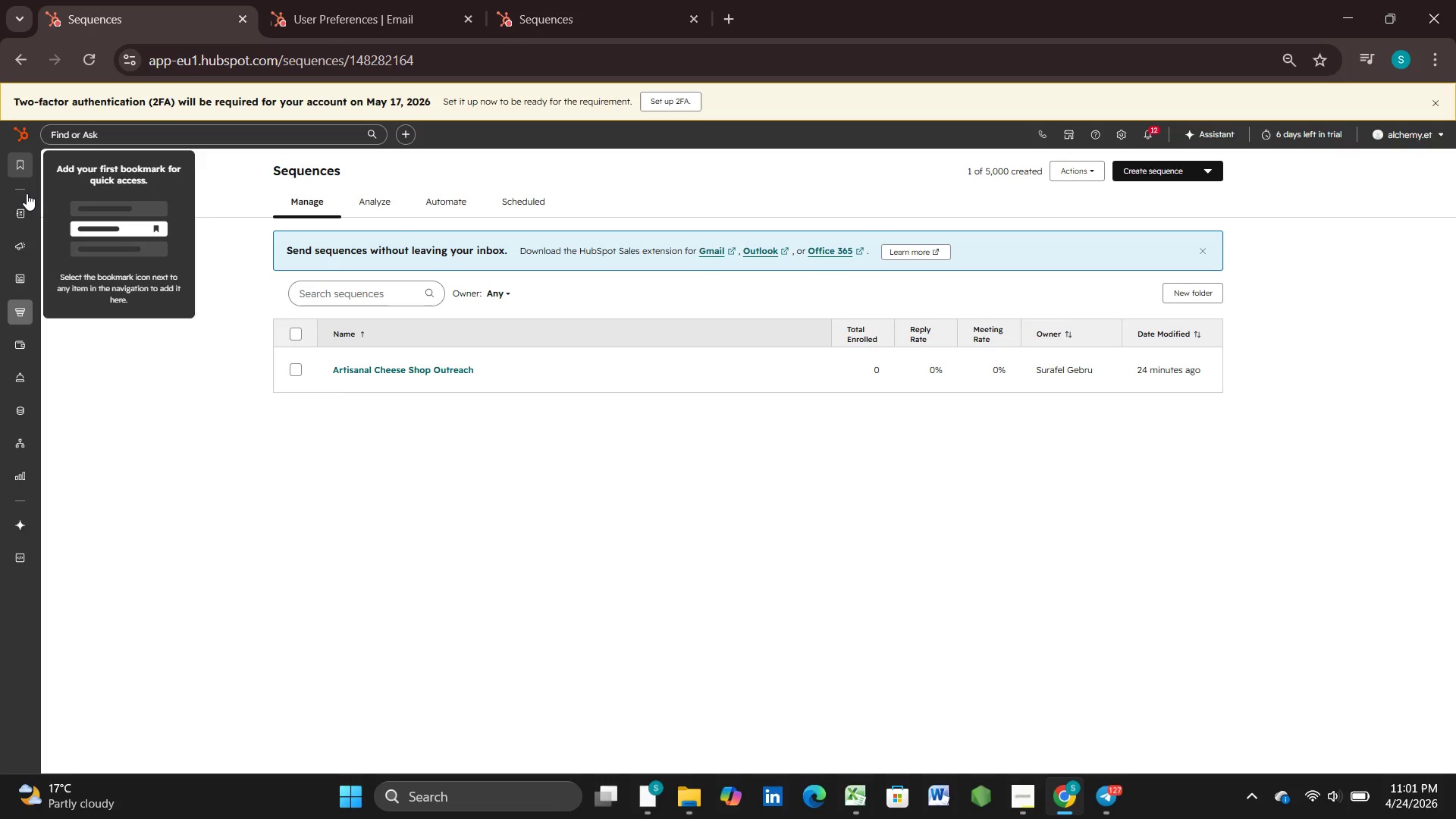 
wait(10.69)
 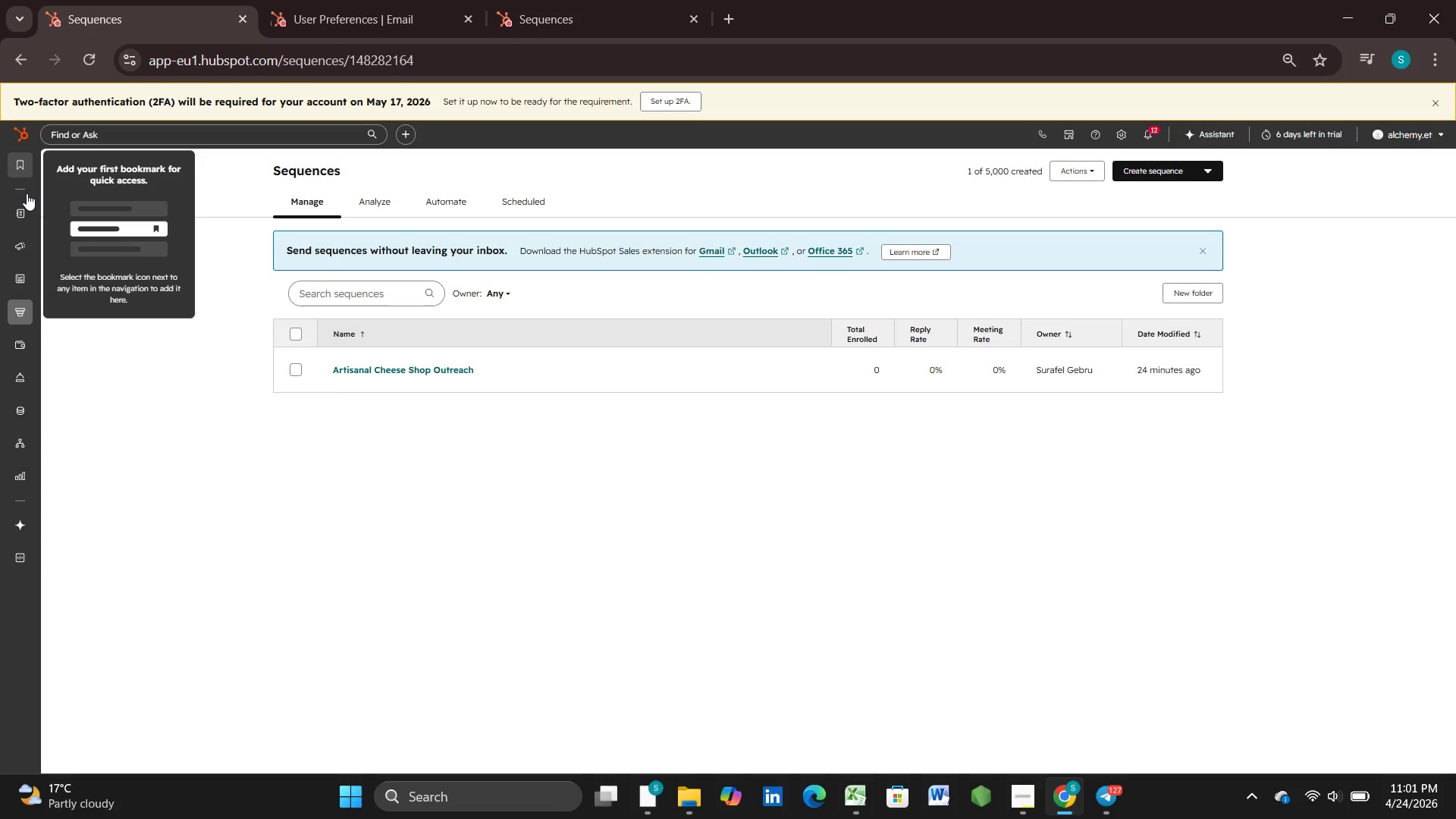 
mouse_move([17, 216])
 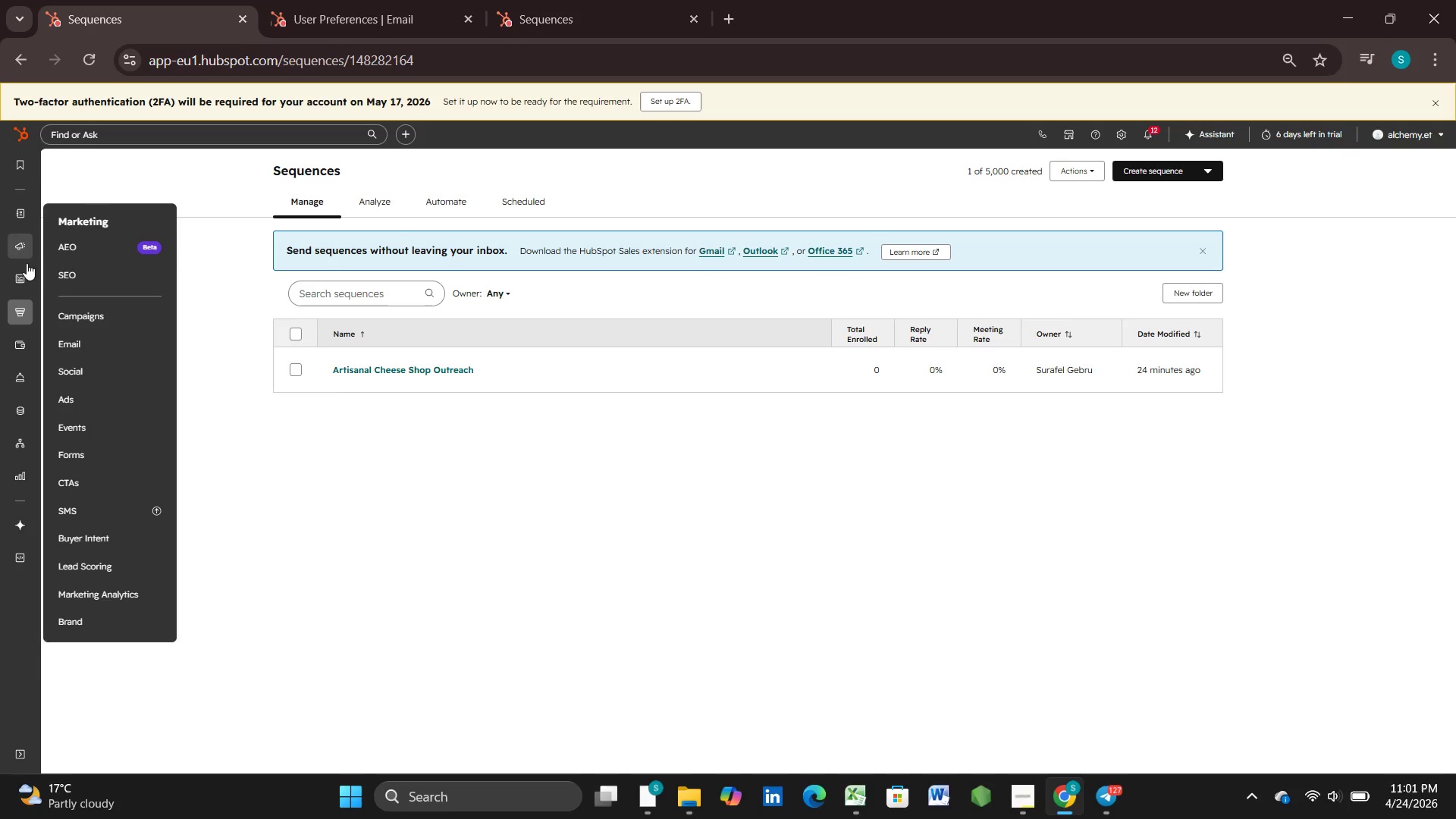 
left_click([66, 352])
 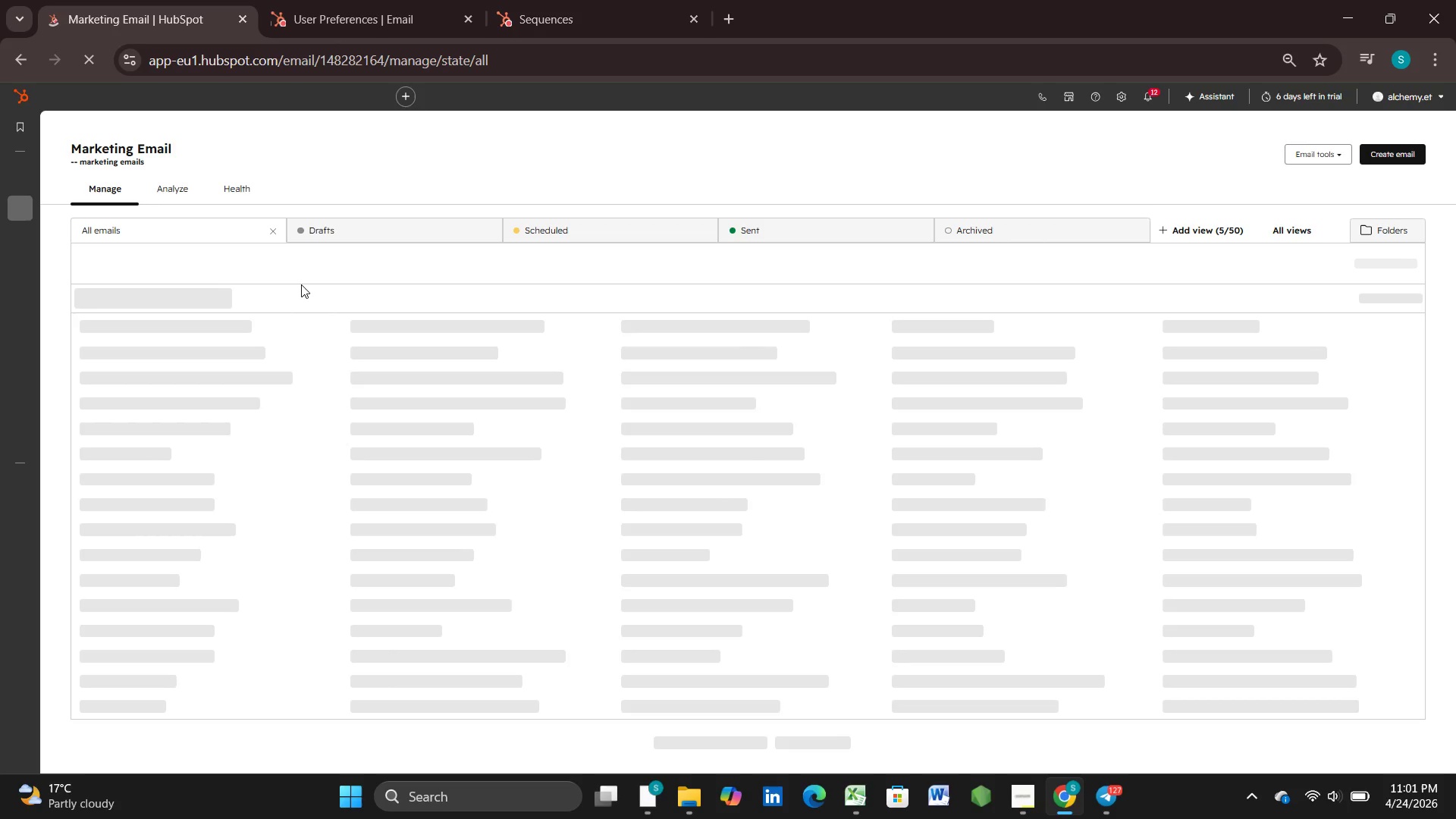 
wait(15.45)
 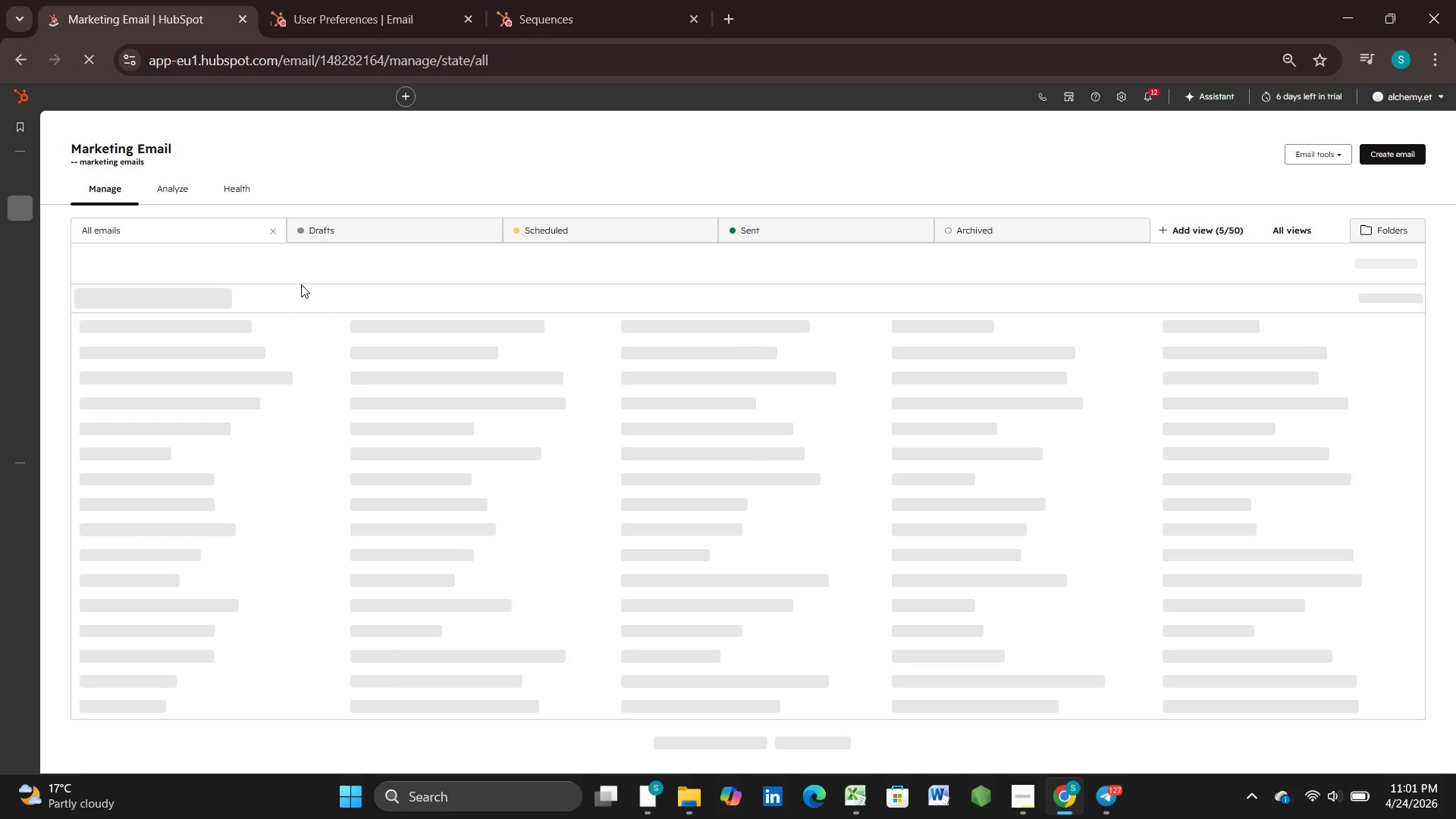 
mouse_move([192, 395])
 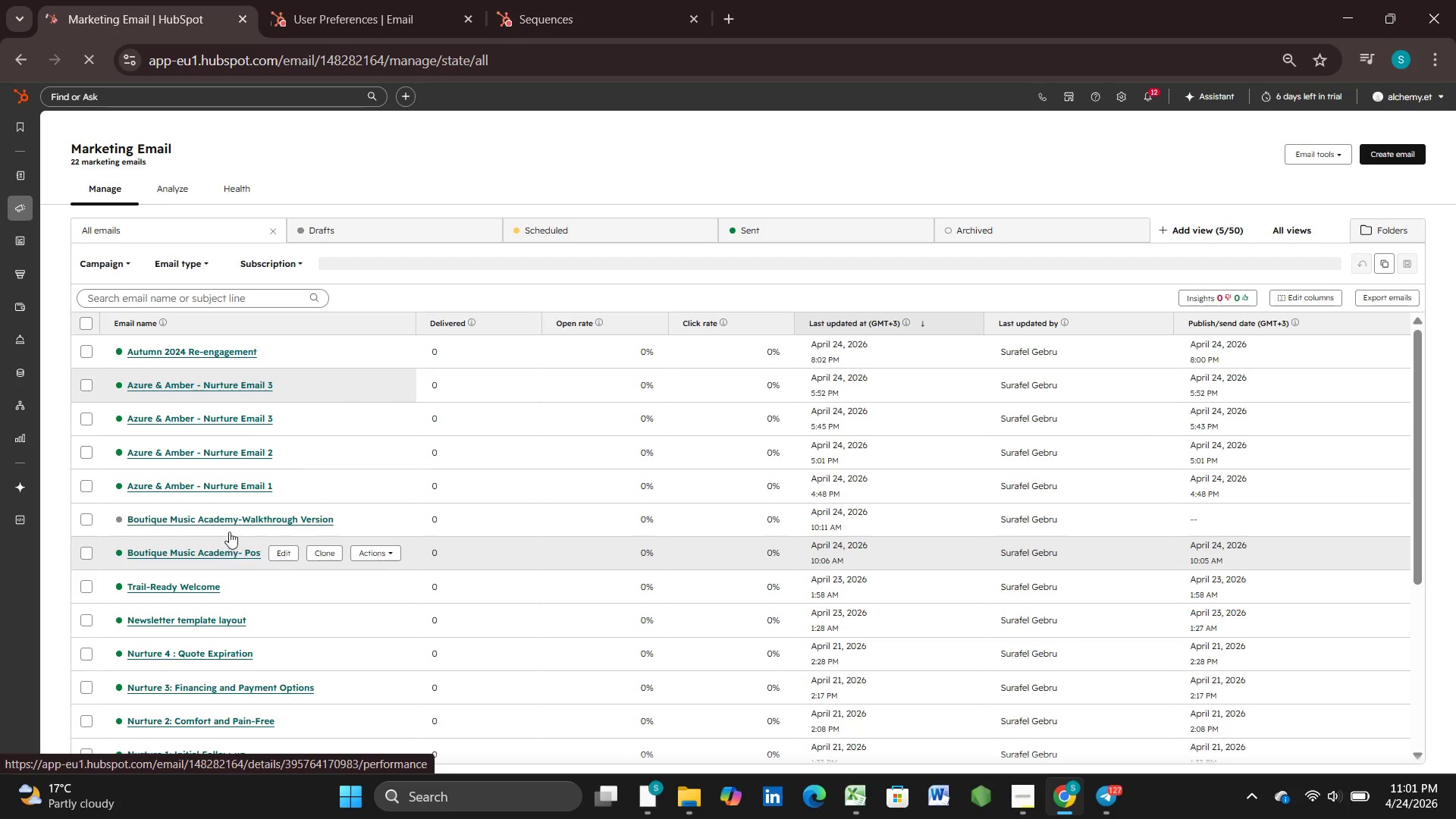 
mouse_move([231, 352])
 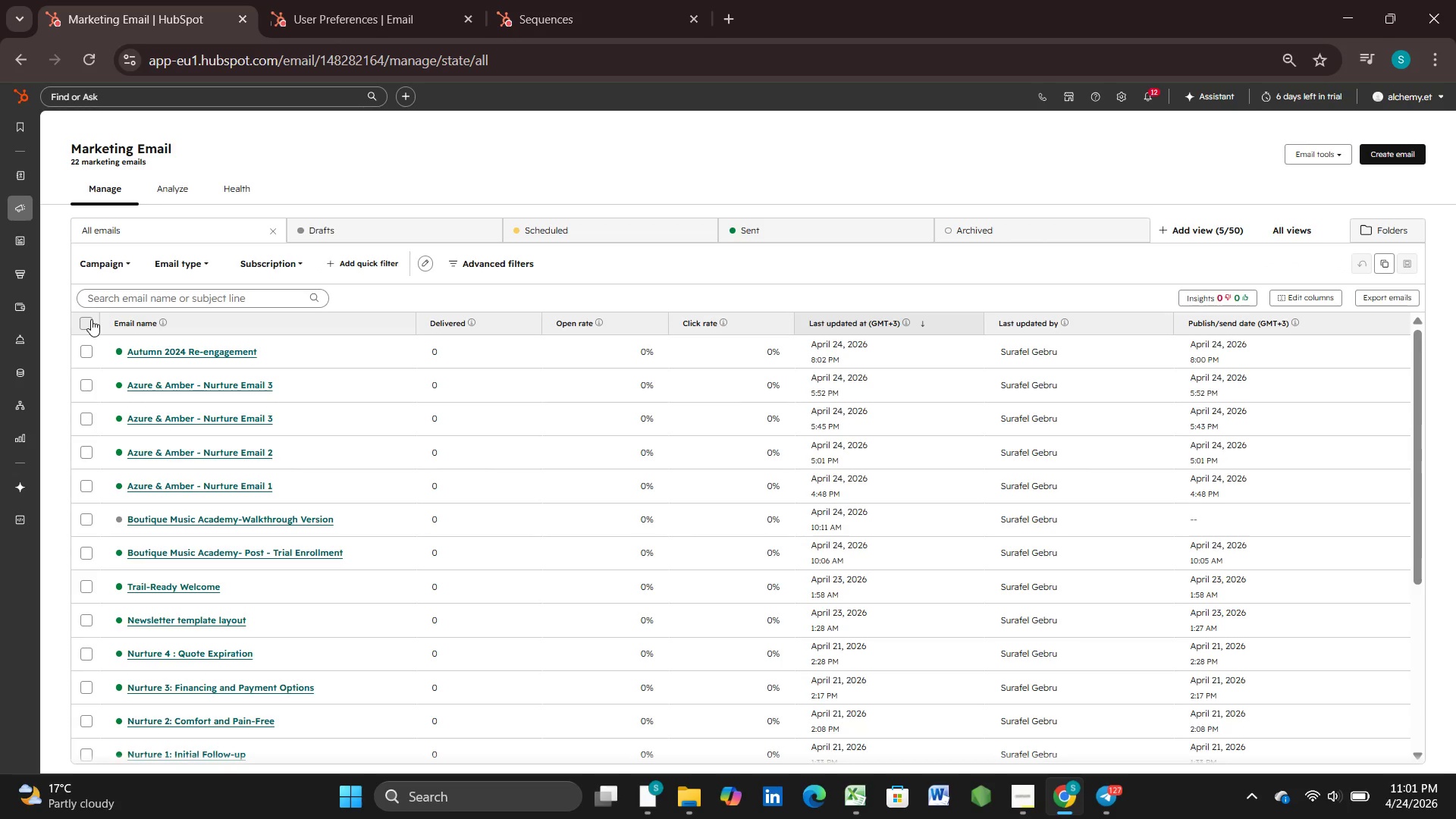 
mouse_move([136, 301])
 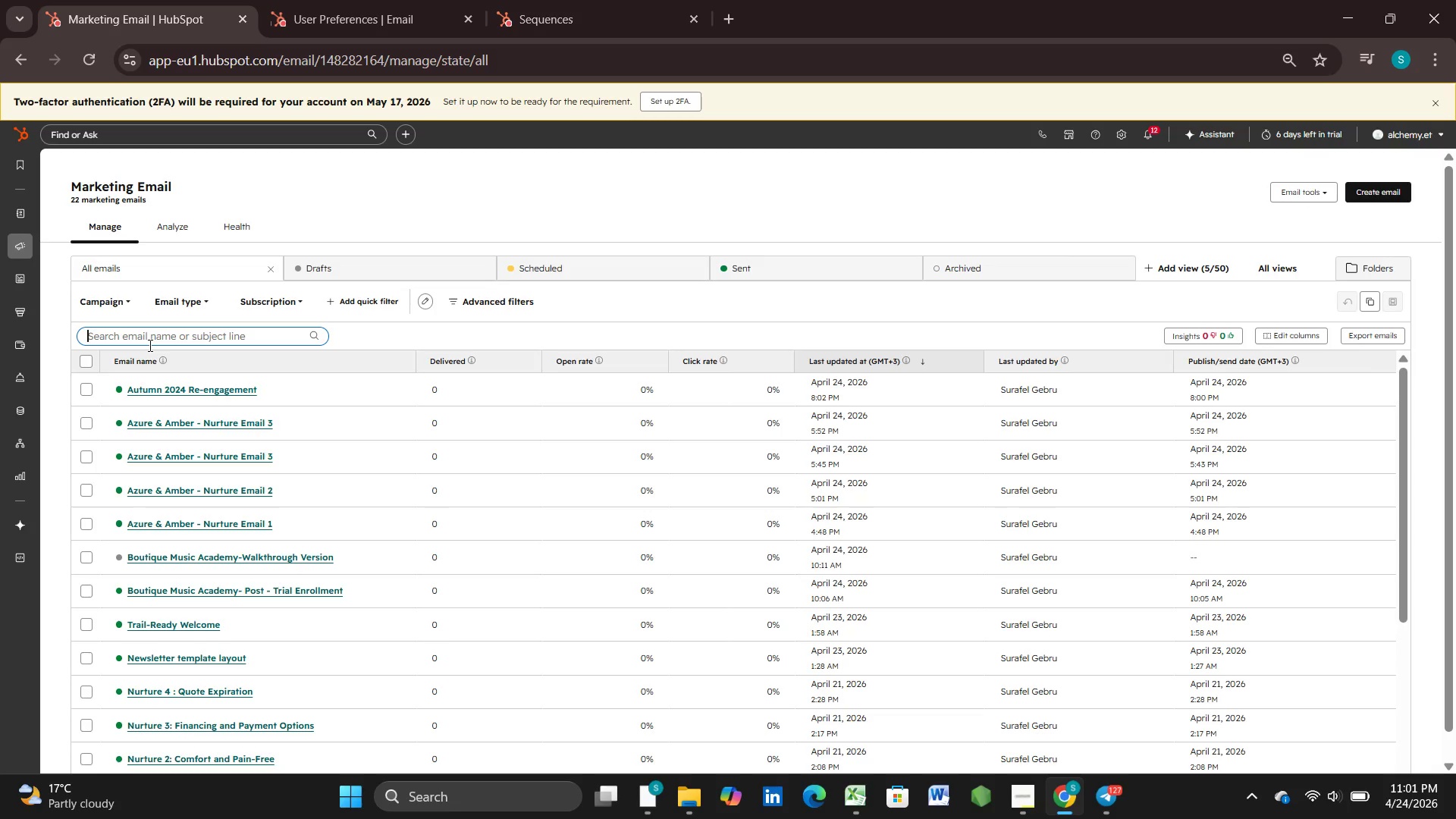 
type(elenas)
 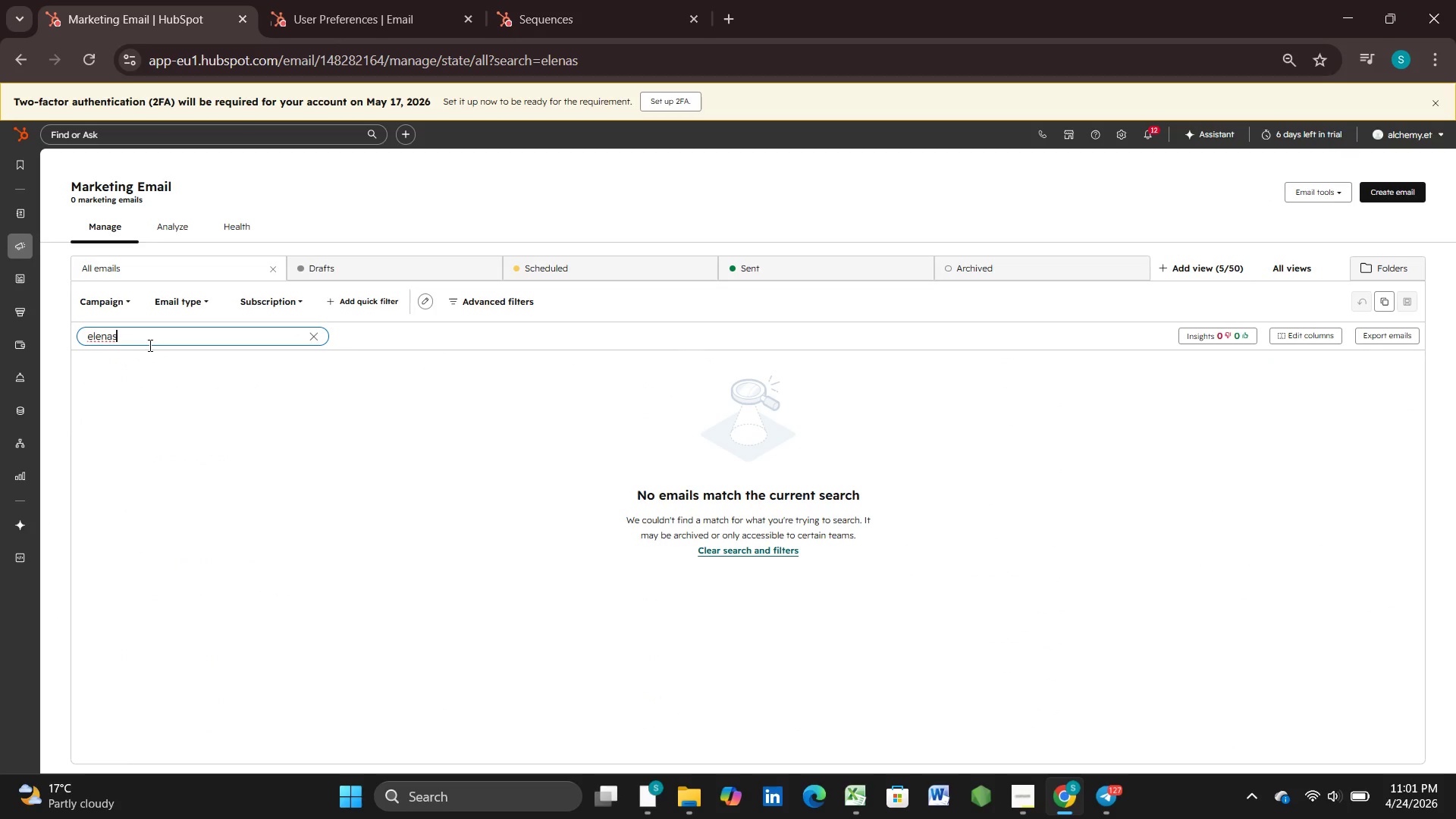 
wait(7.19)
 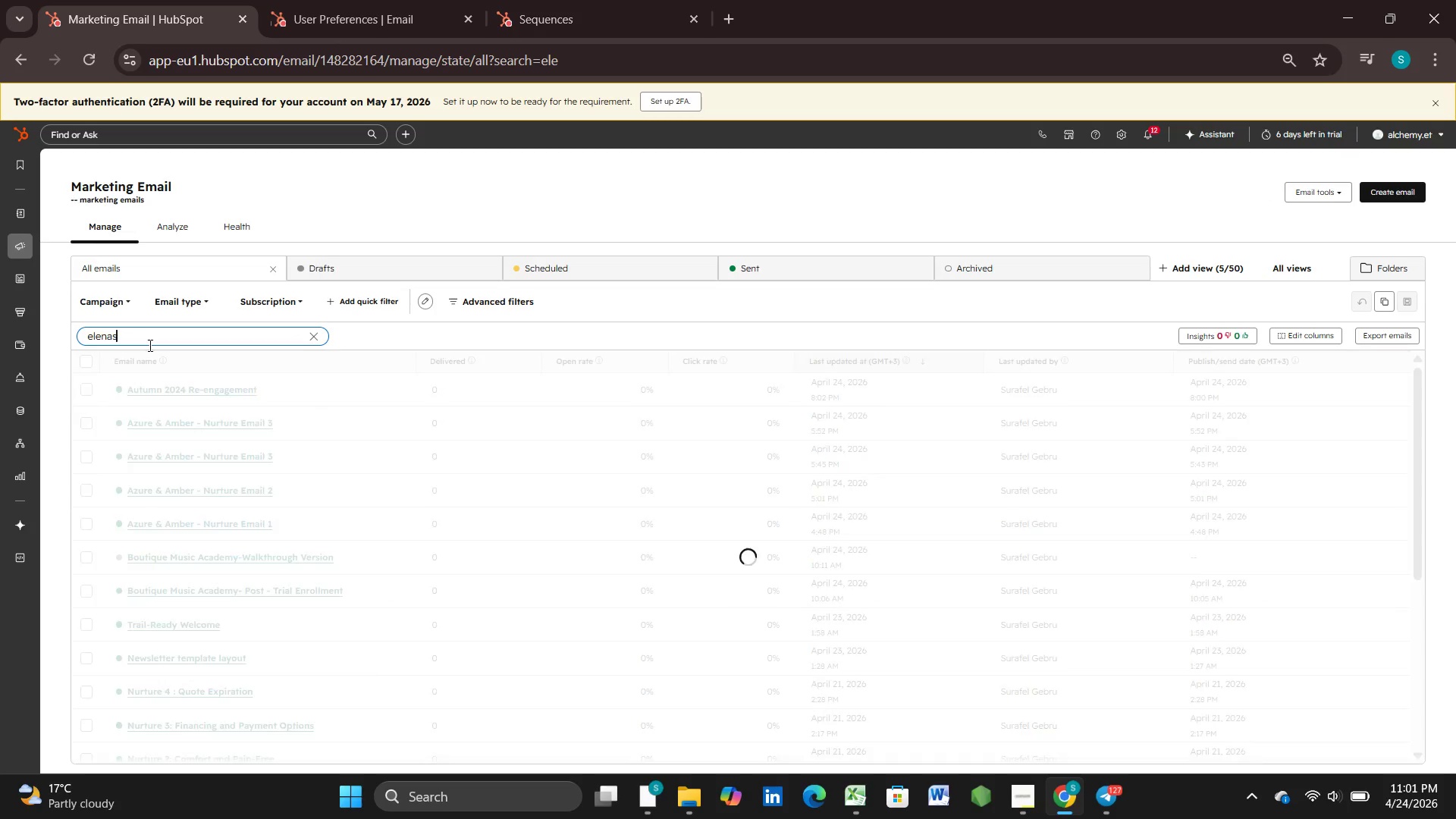 
key(Backspace)
 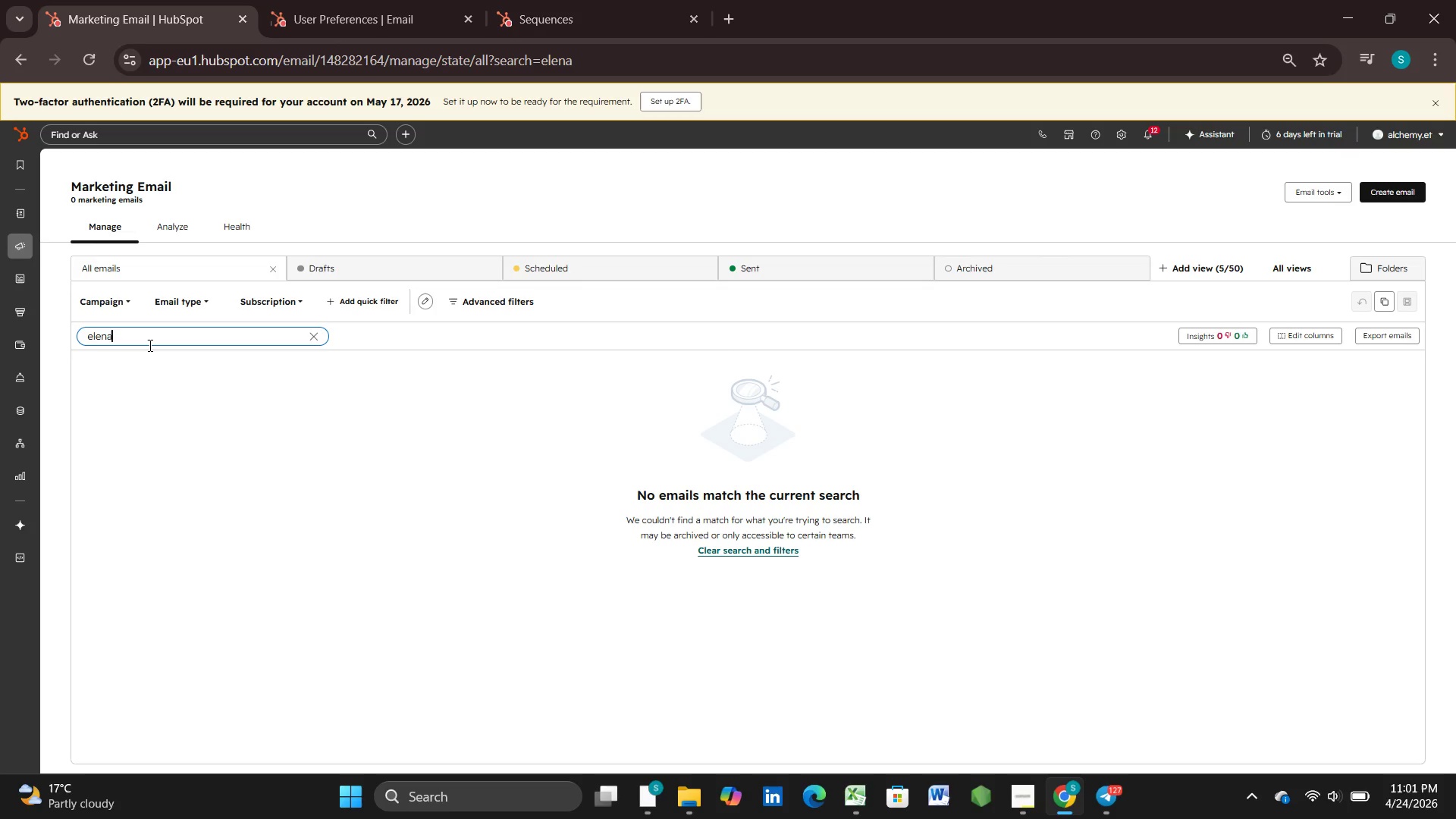 
wait(8.14)
 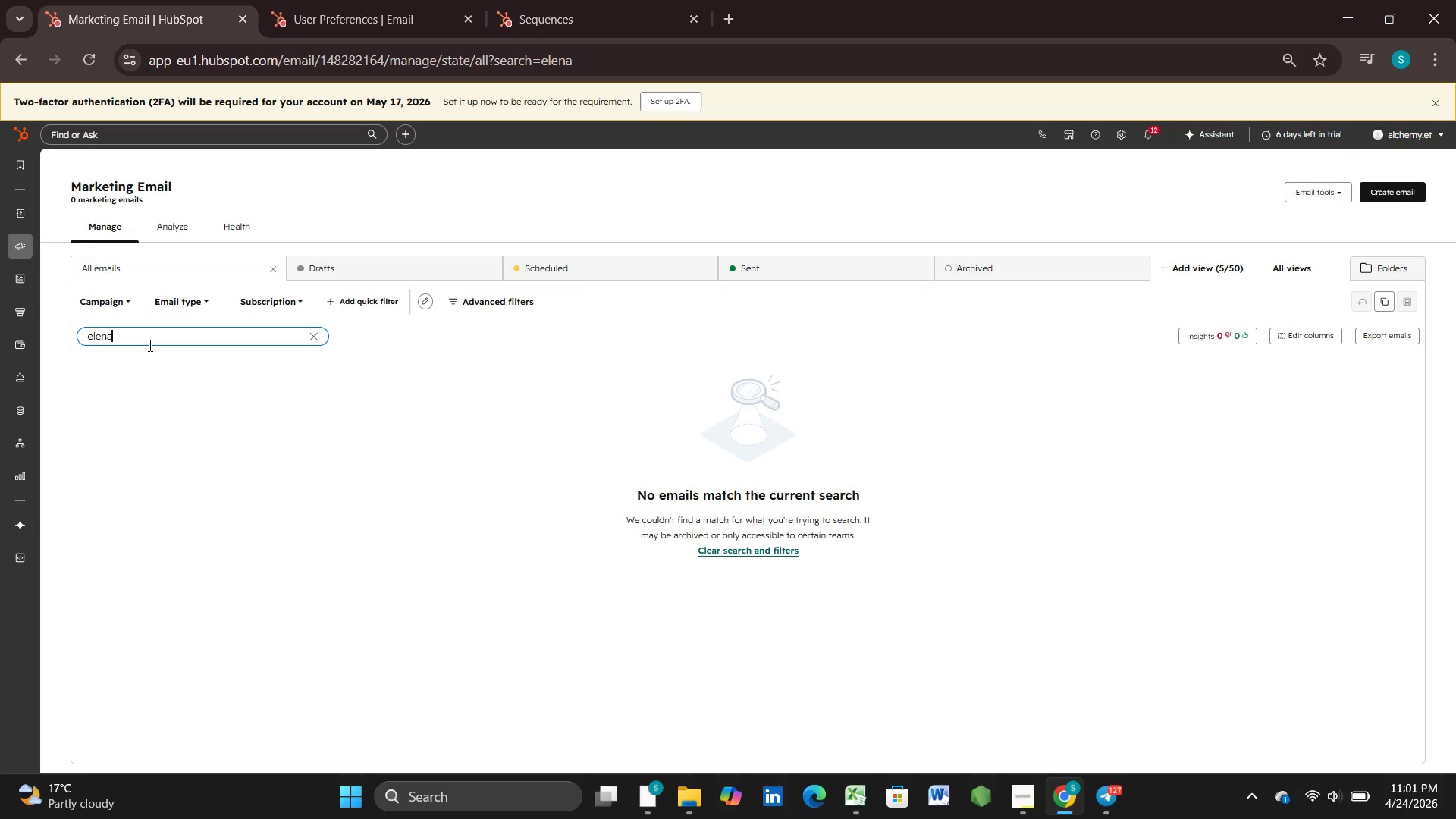 
hold_key(key=Backspace, duration=1.03)
 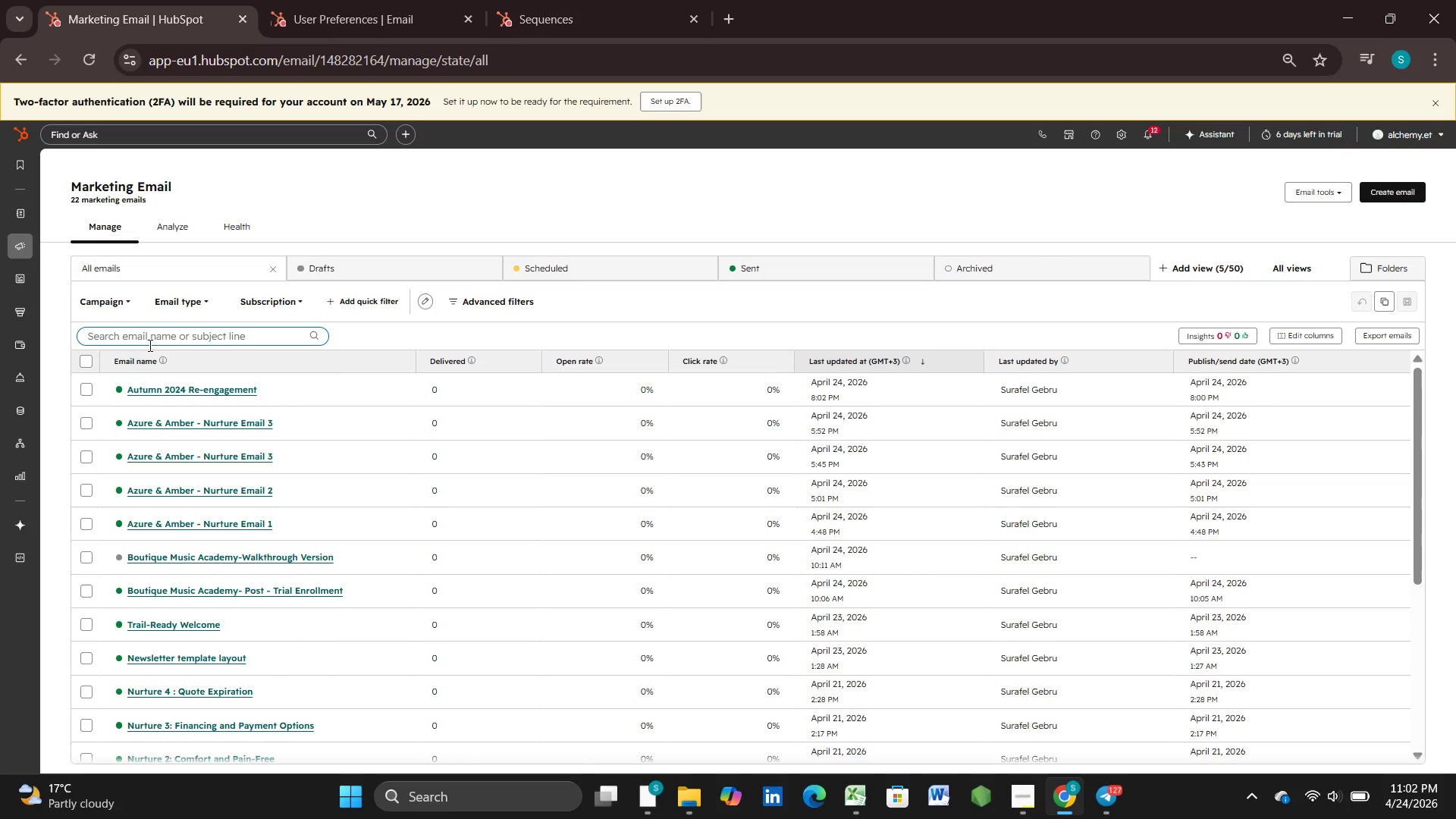 
wait(26.19)
 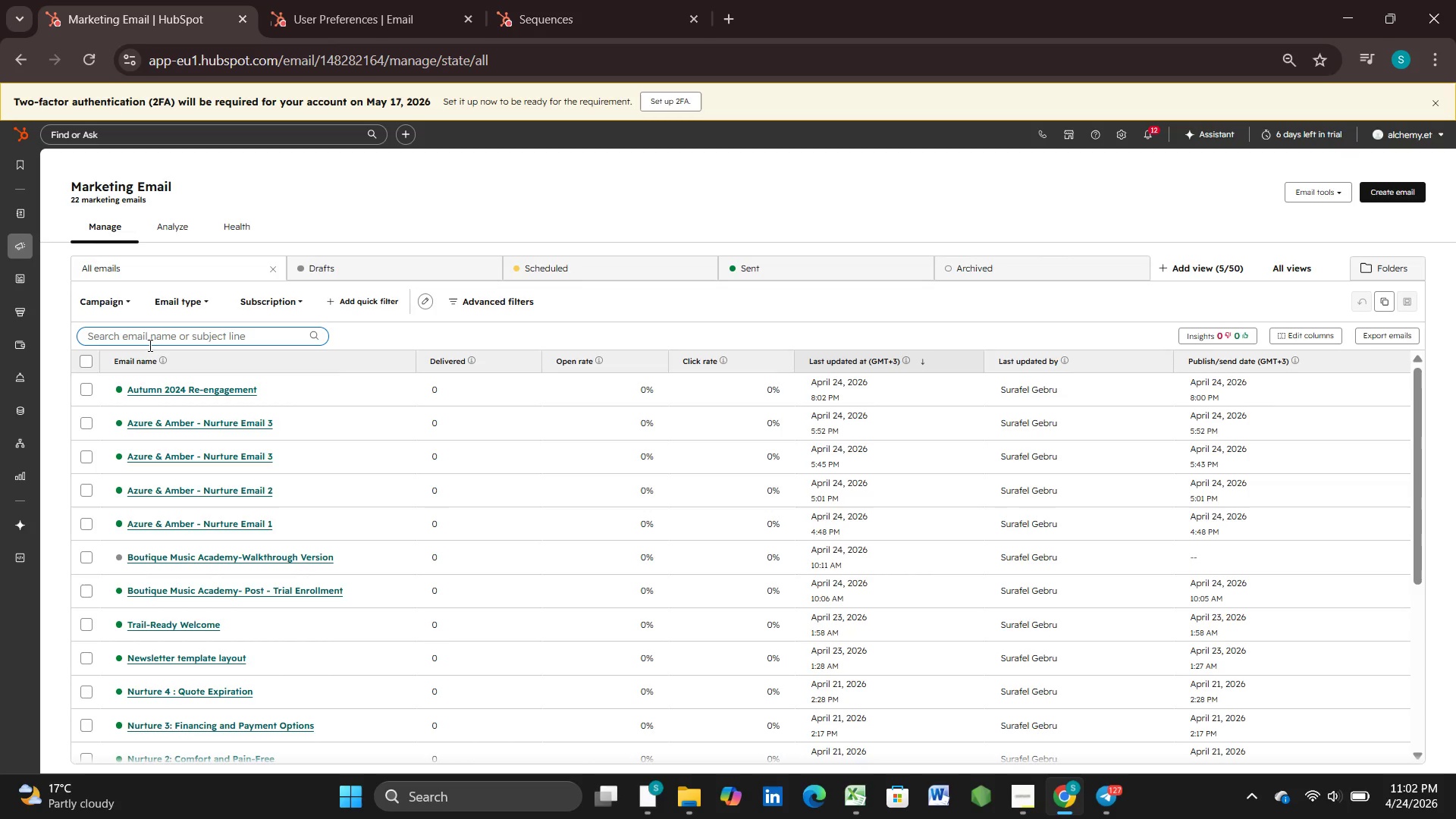 
mouse_move([24, 356])
 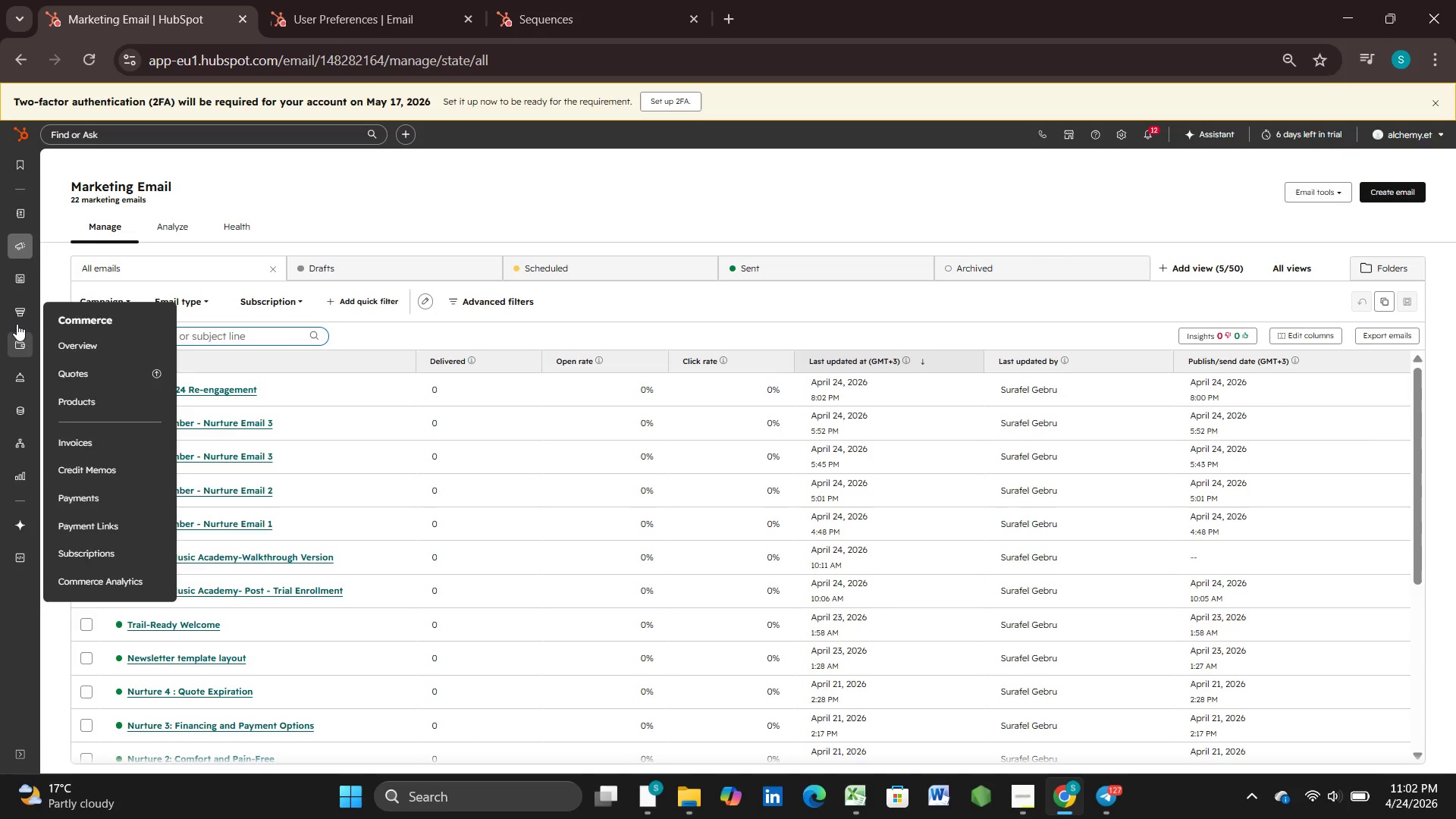 
mouse_move([19, 303])
 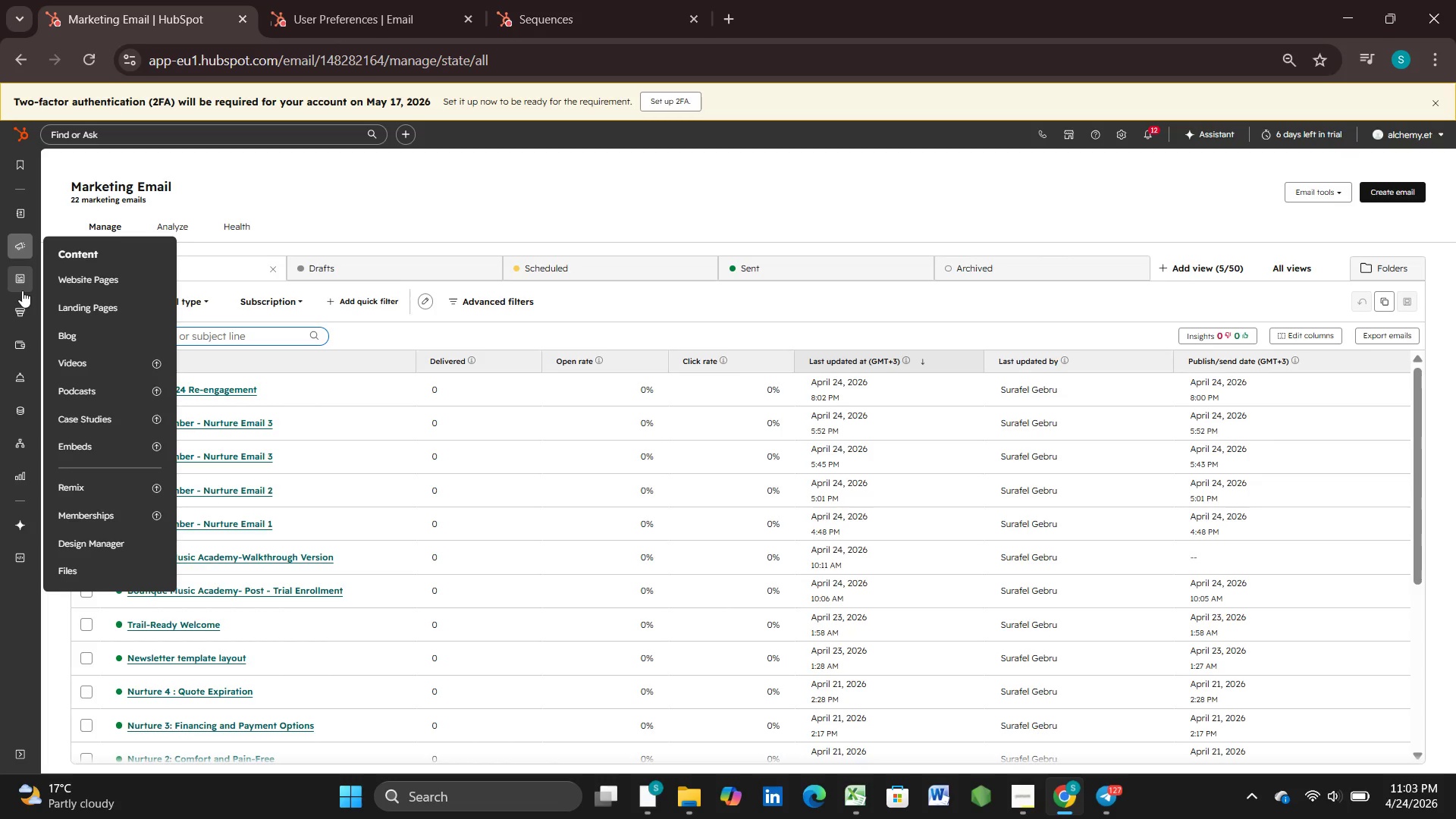 
wait(34.95)
 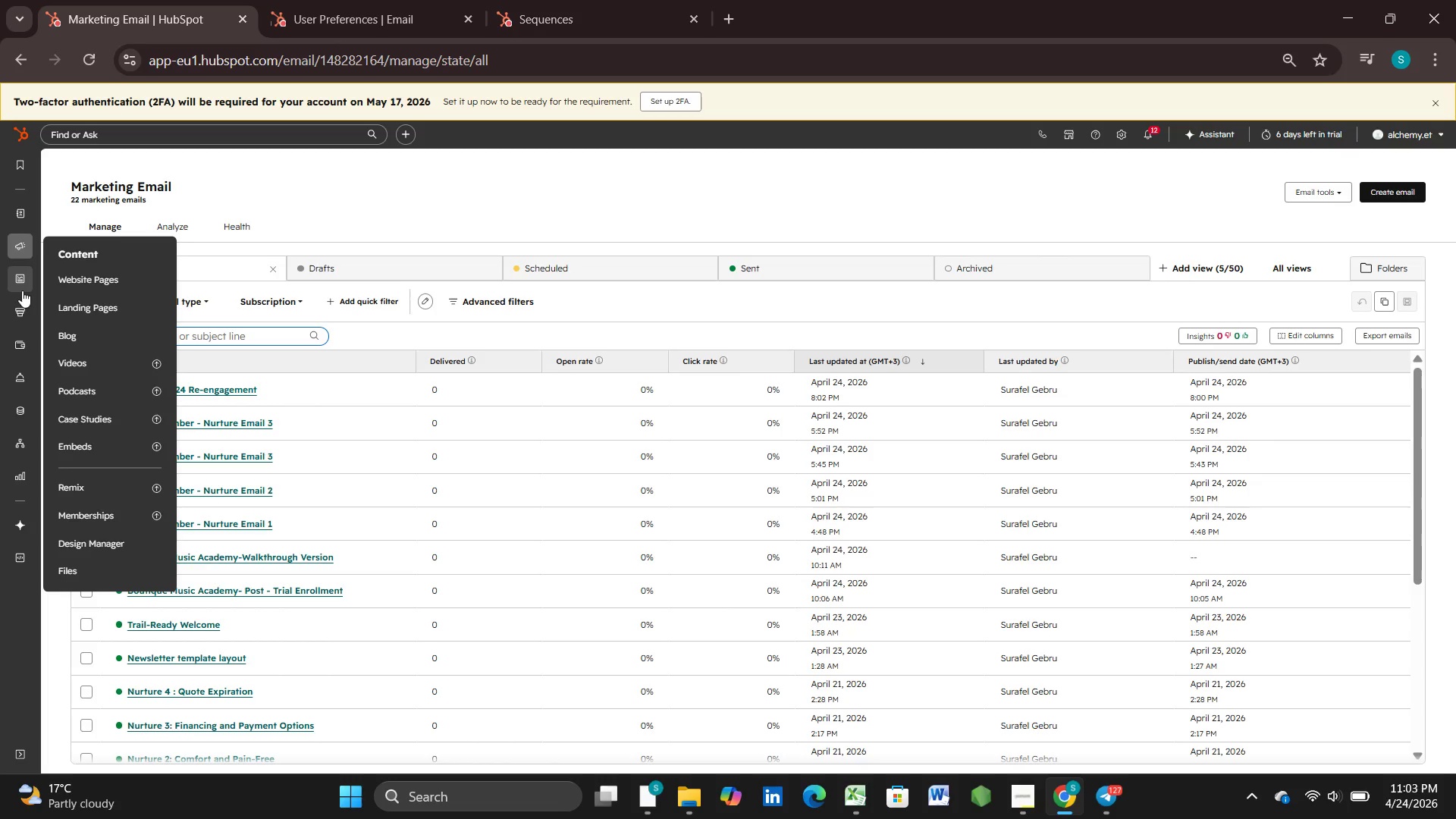 
mouse_move([14, 336])
 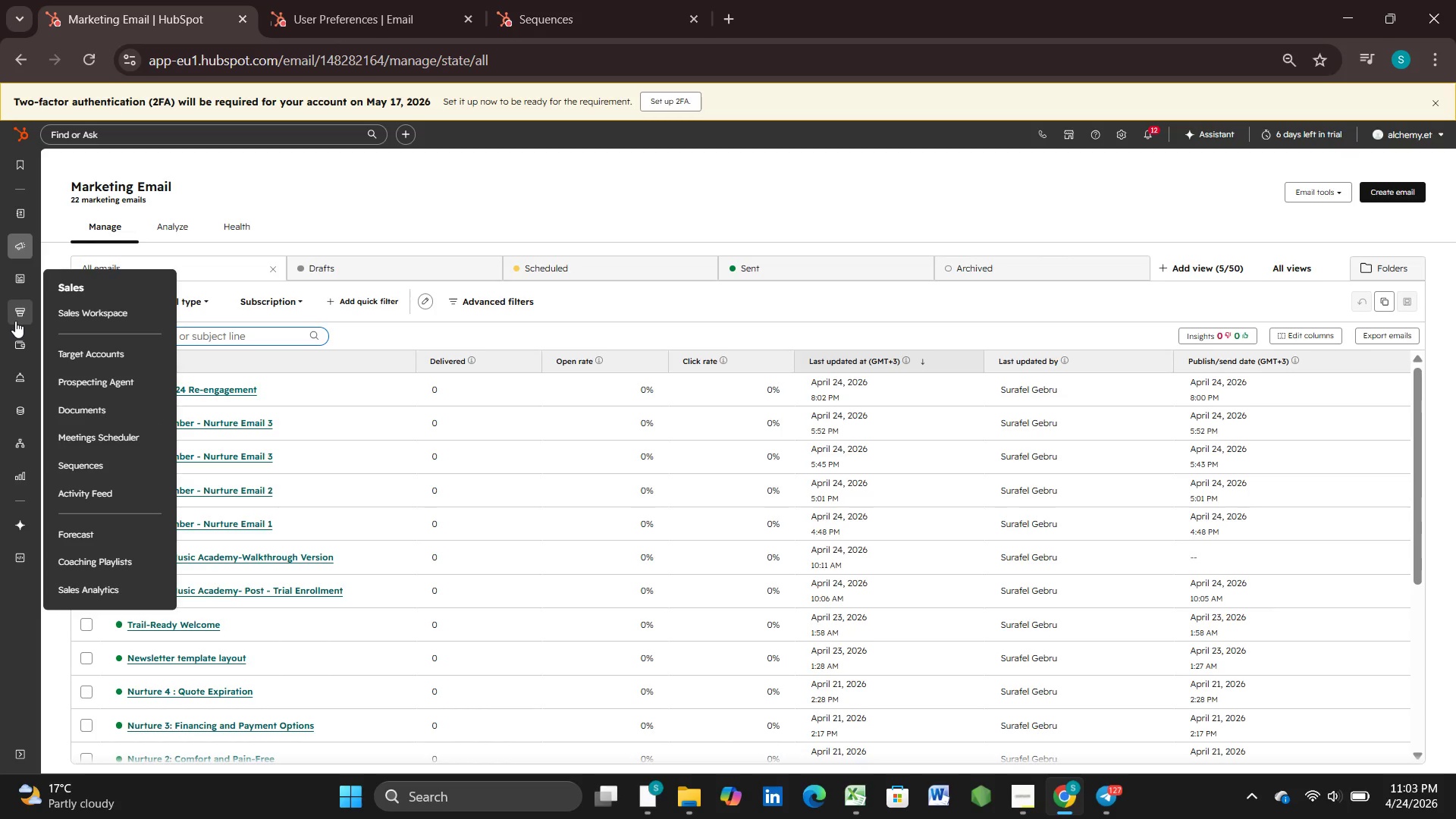 
mouse_move([32, 344])
 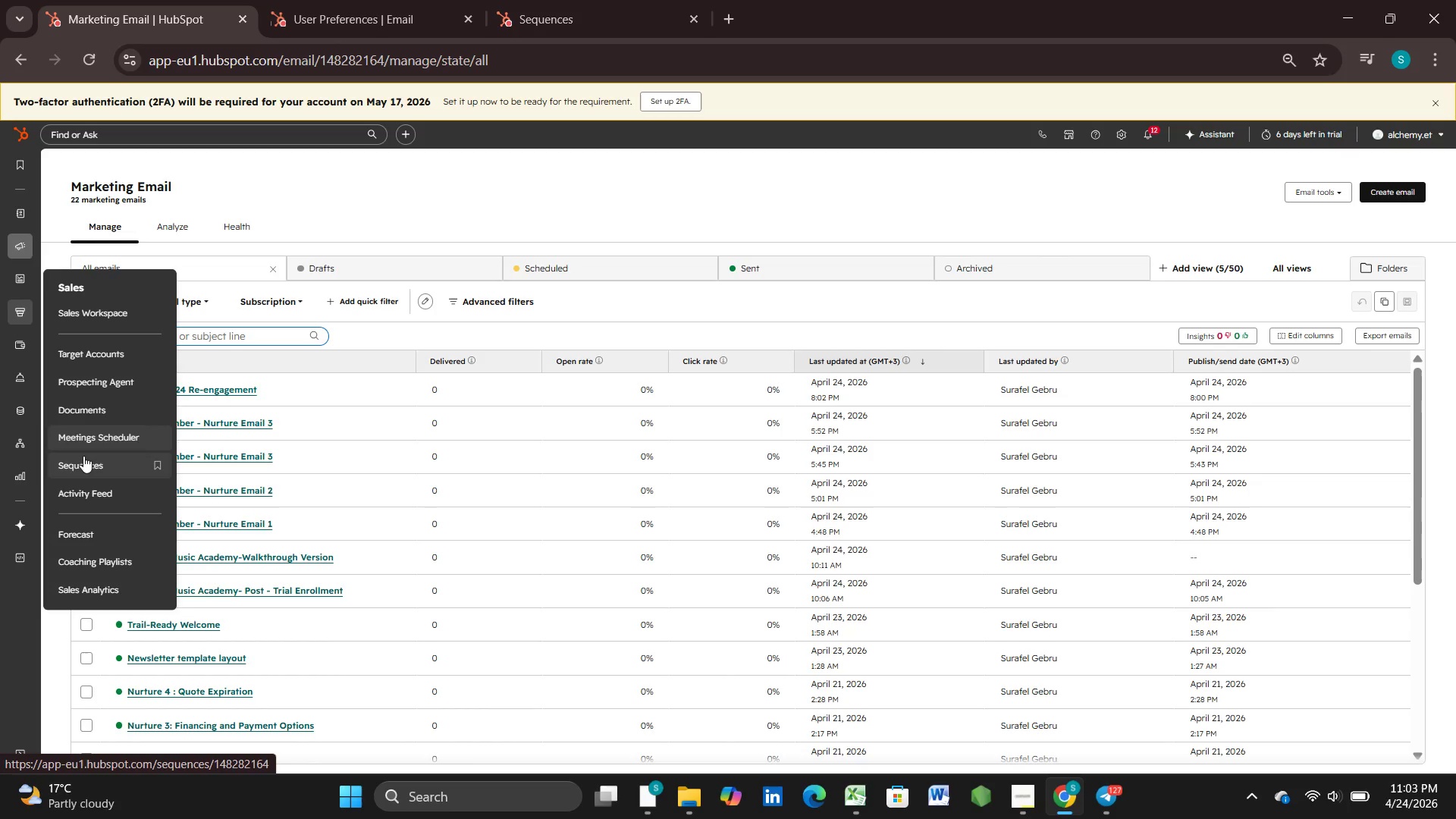 
left_click([83, 456])
 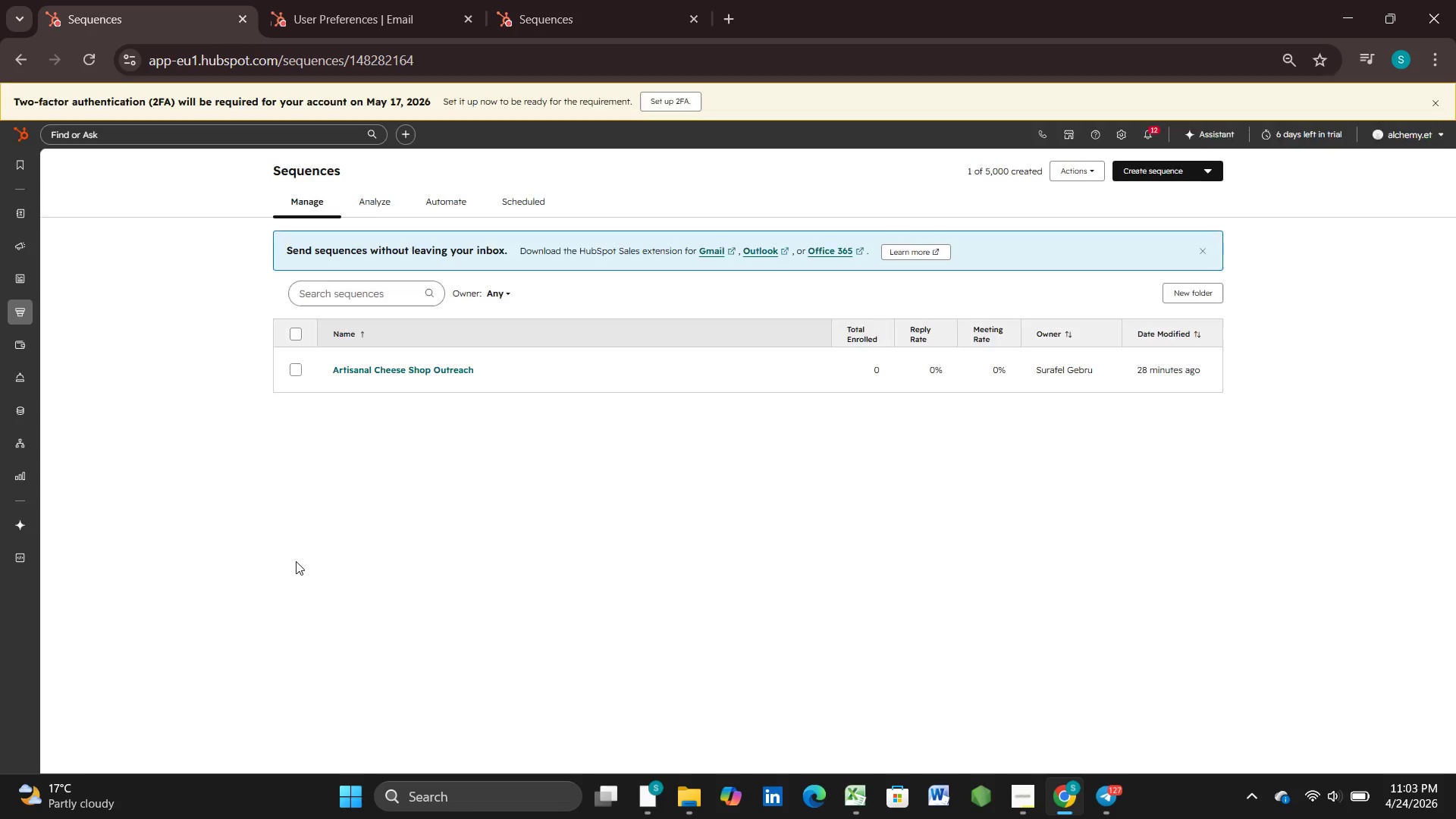 
wait(12.66)
 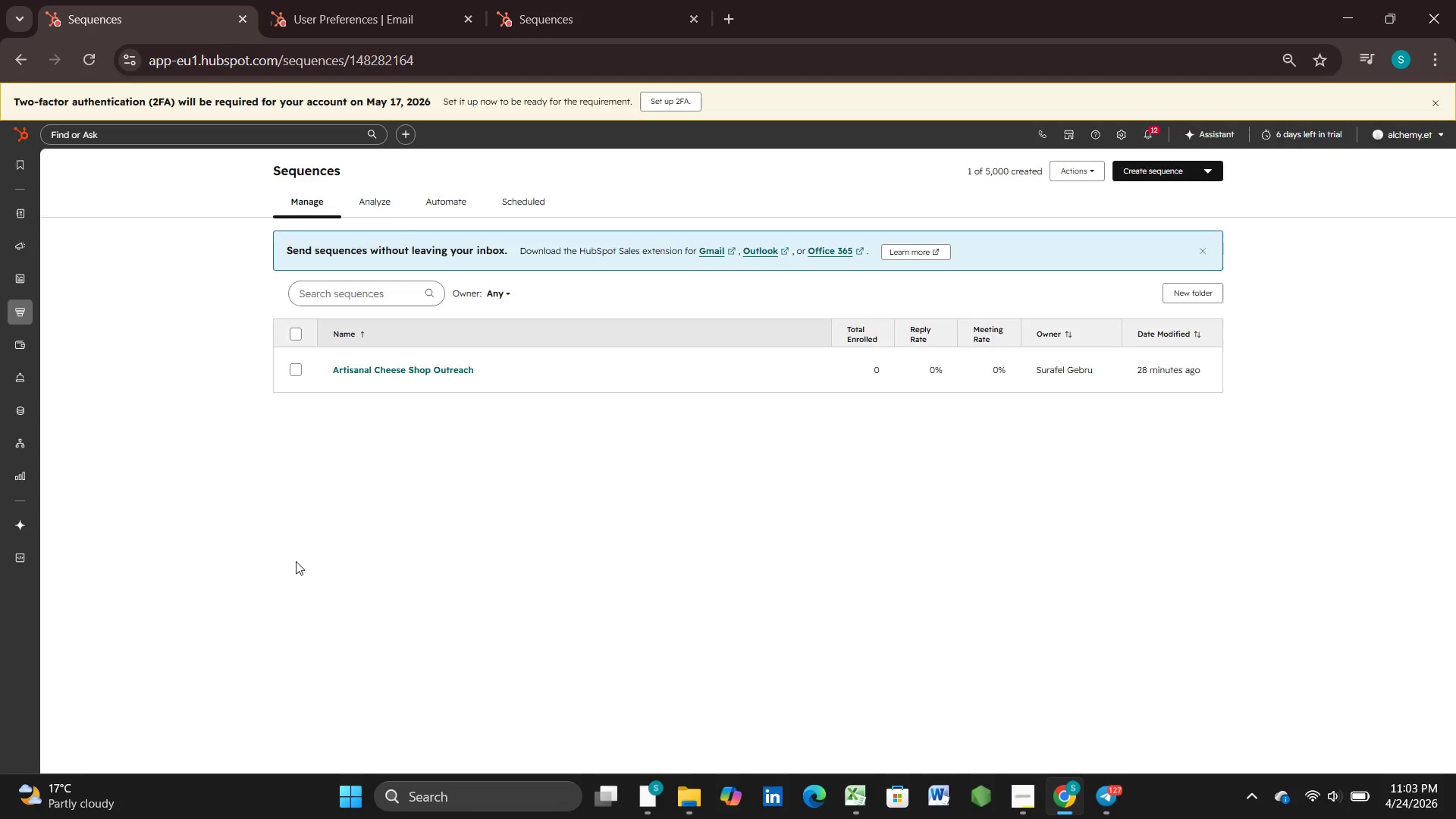 
mouse_move([489, 234])
 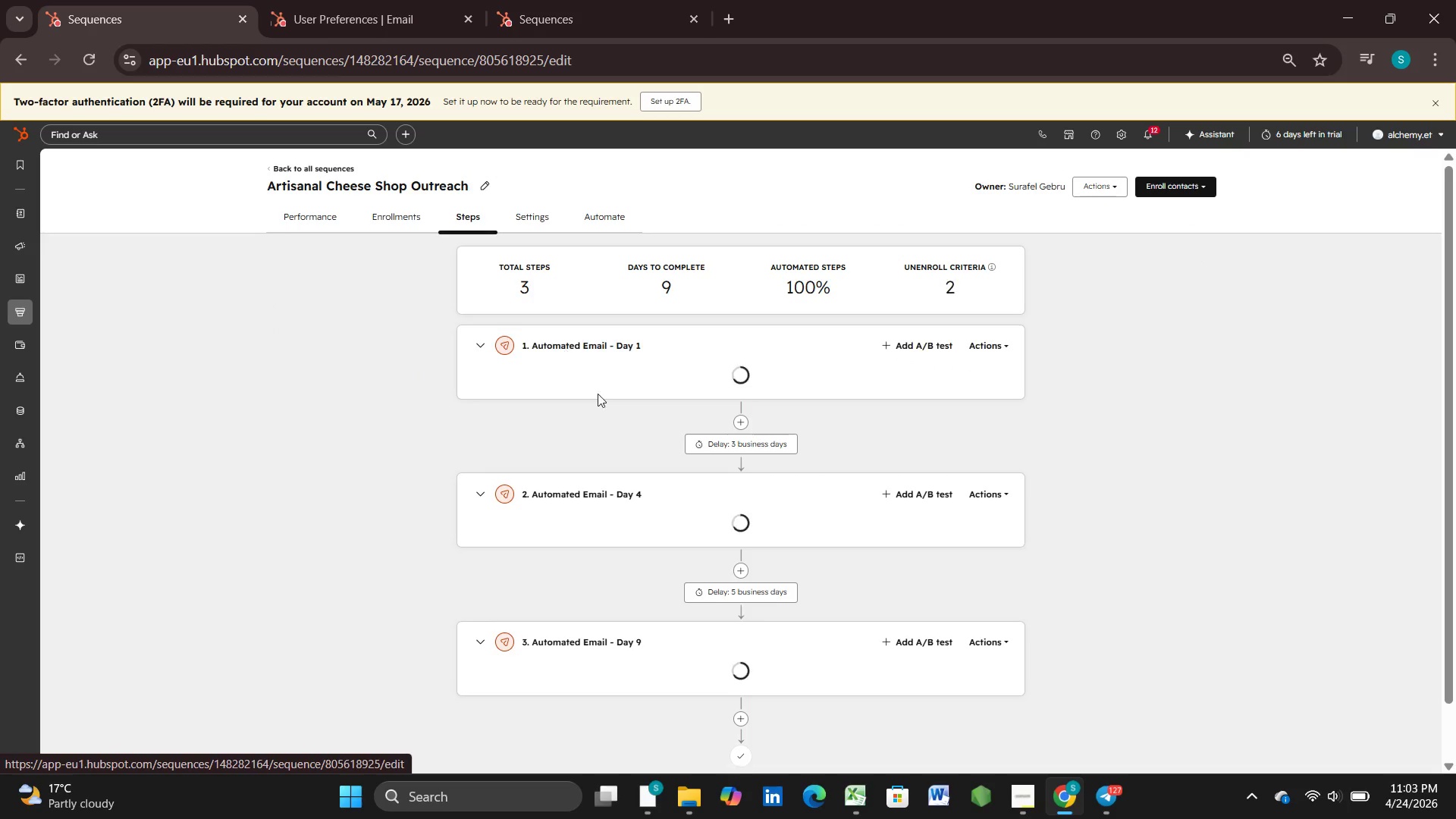 
mouse_move([607, 388])
 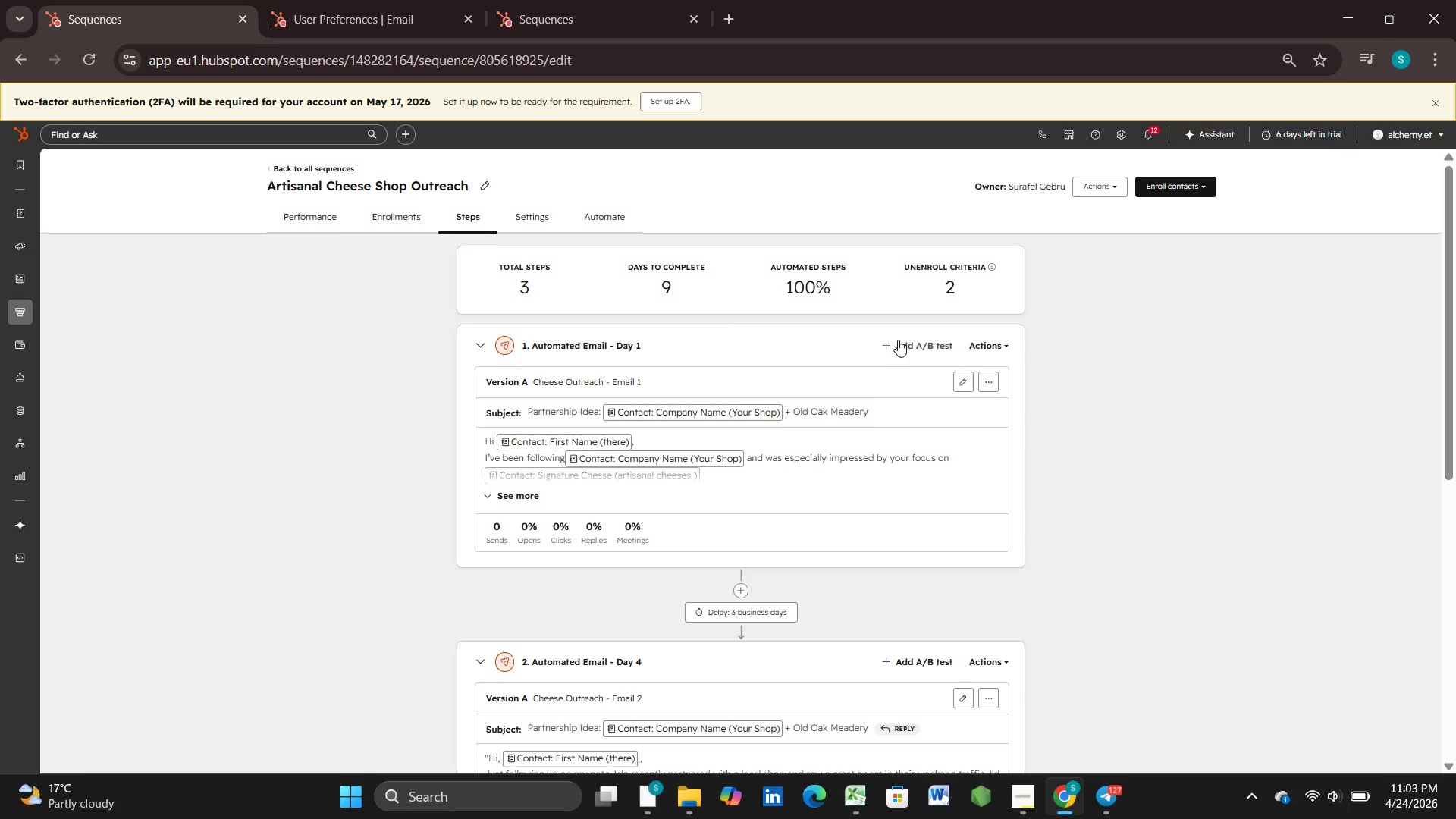 
left_click([894, 340])
 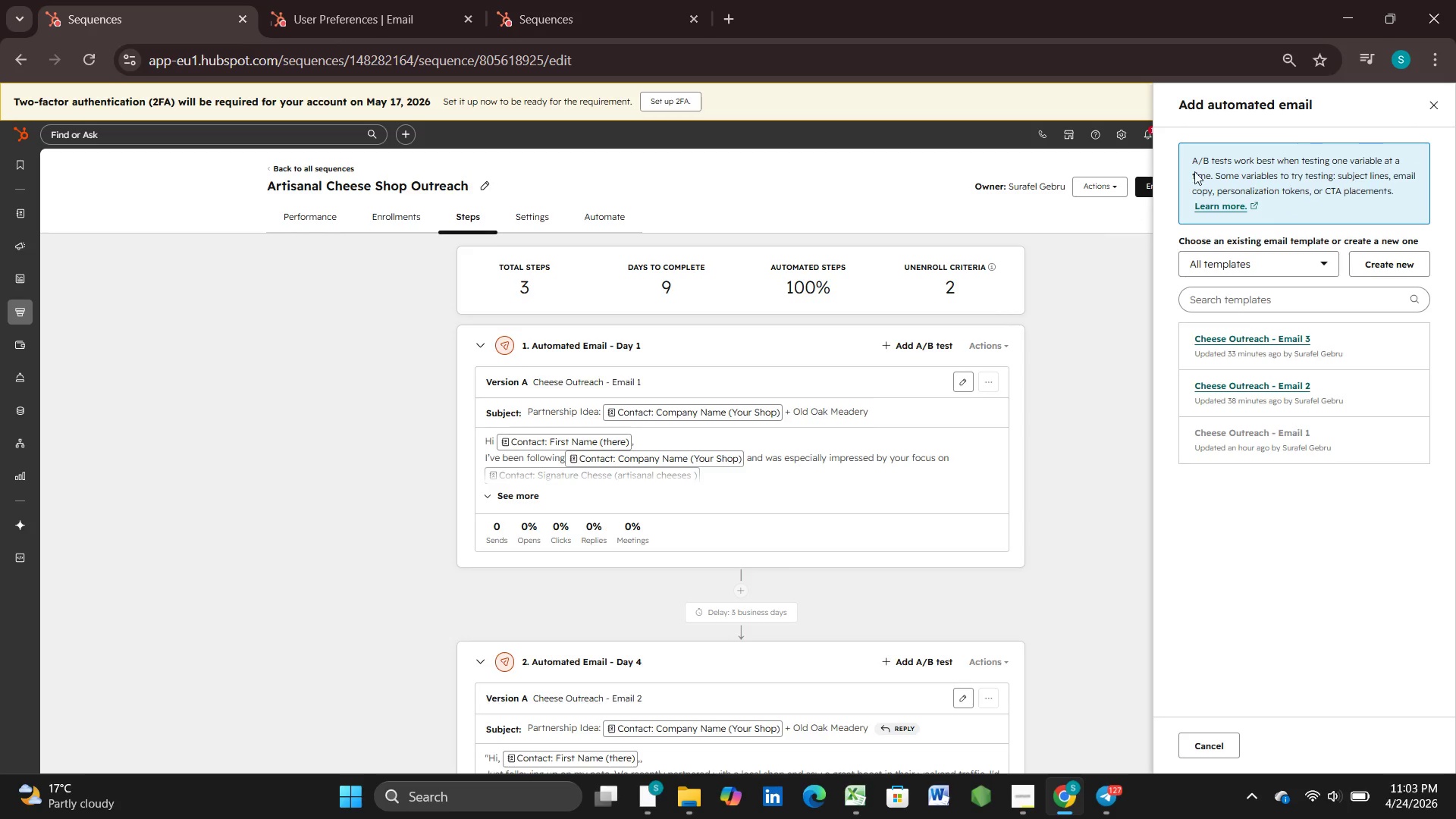 
left_click([1436, 98])
 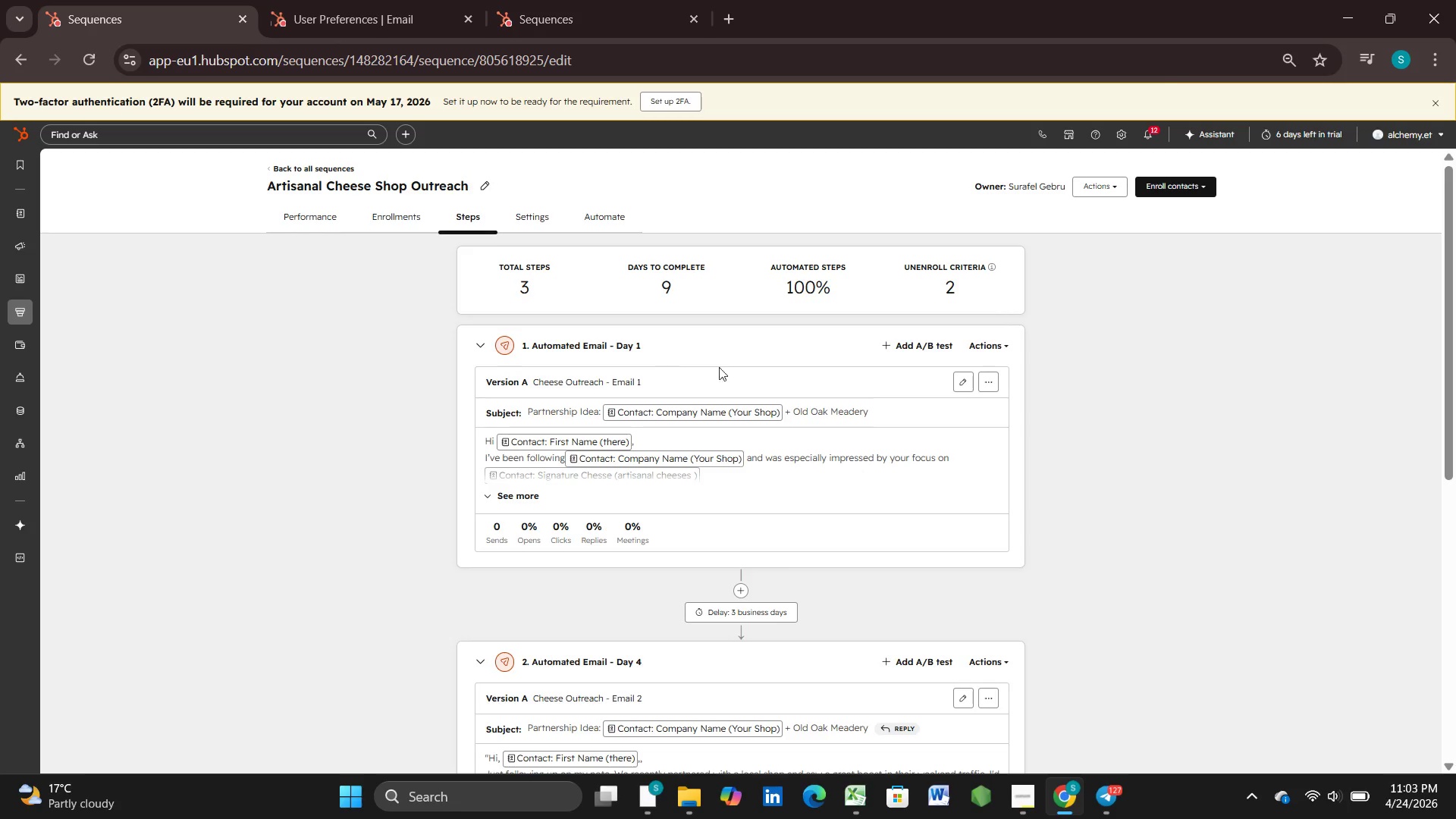 
left_click([963, 388])
 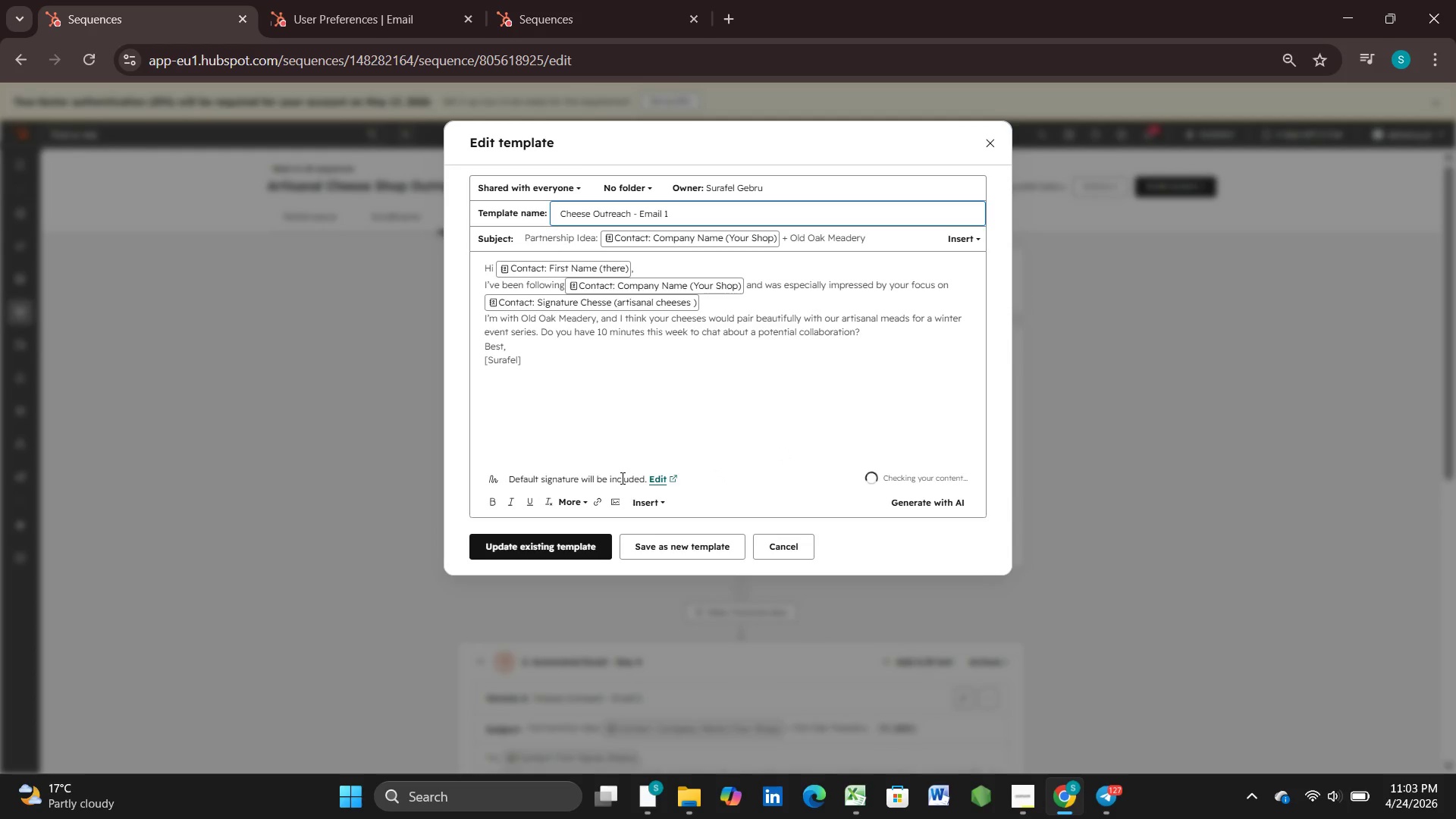 
left_click([799, 452])
 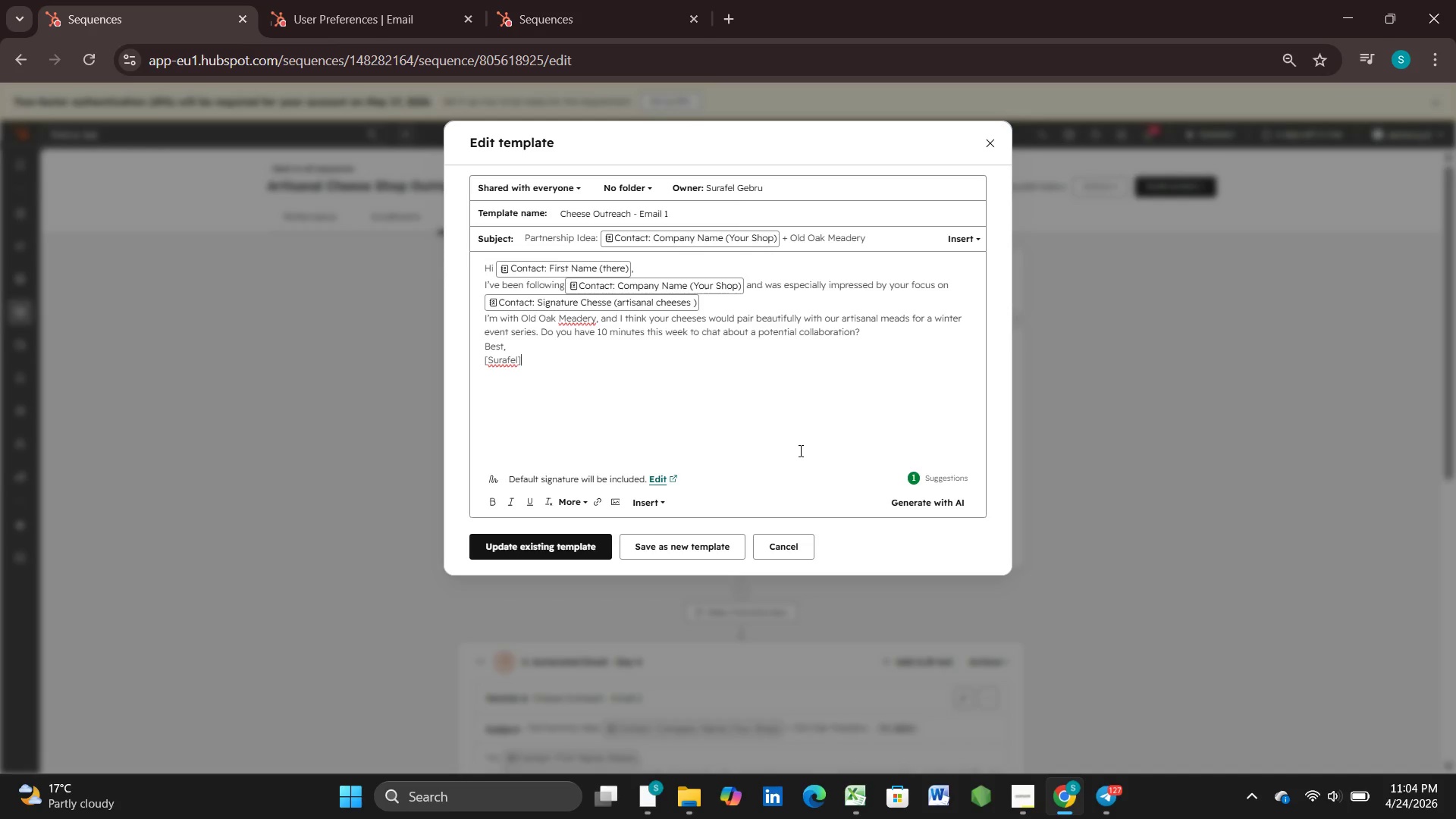 
wait(27.59)
 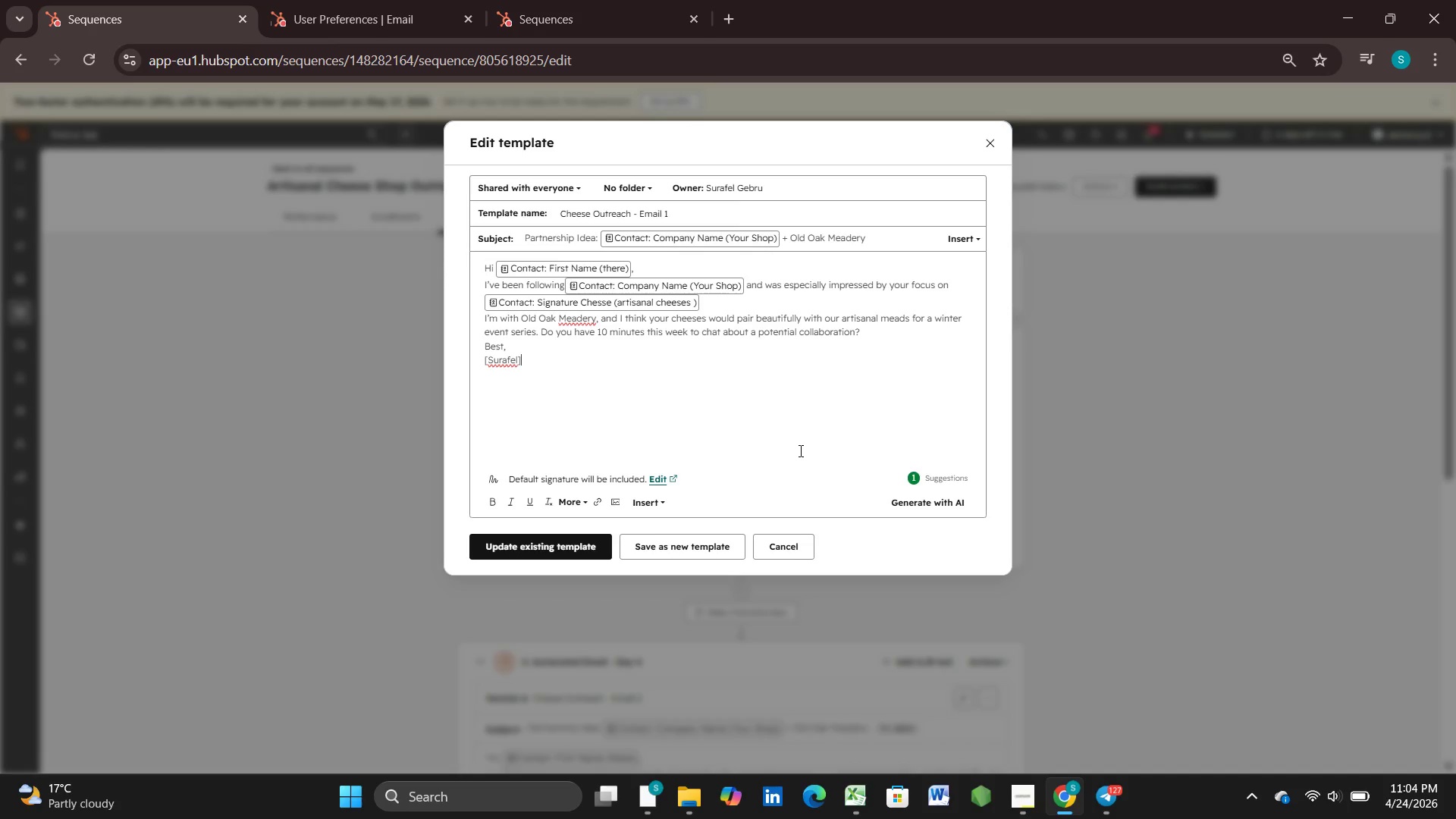 
left_click([994, 150])
 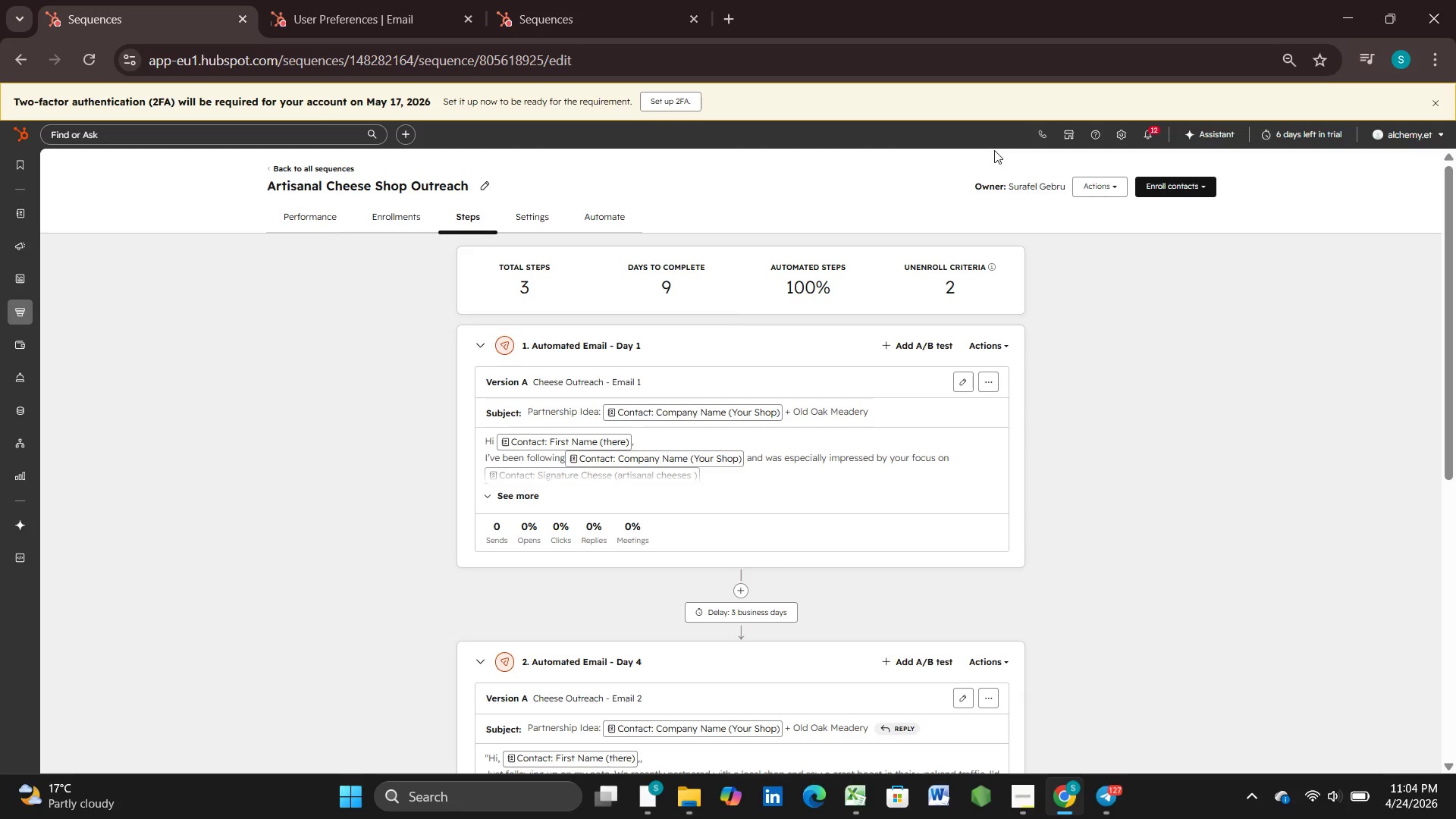 
wait(6.75)
 